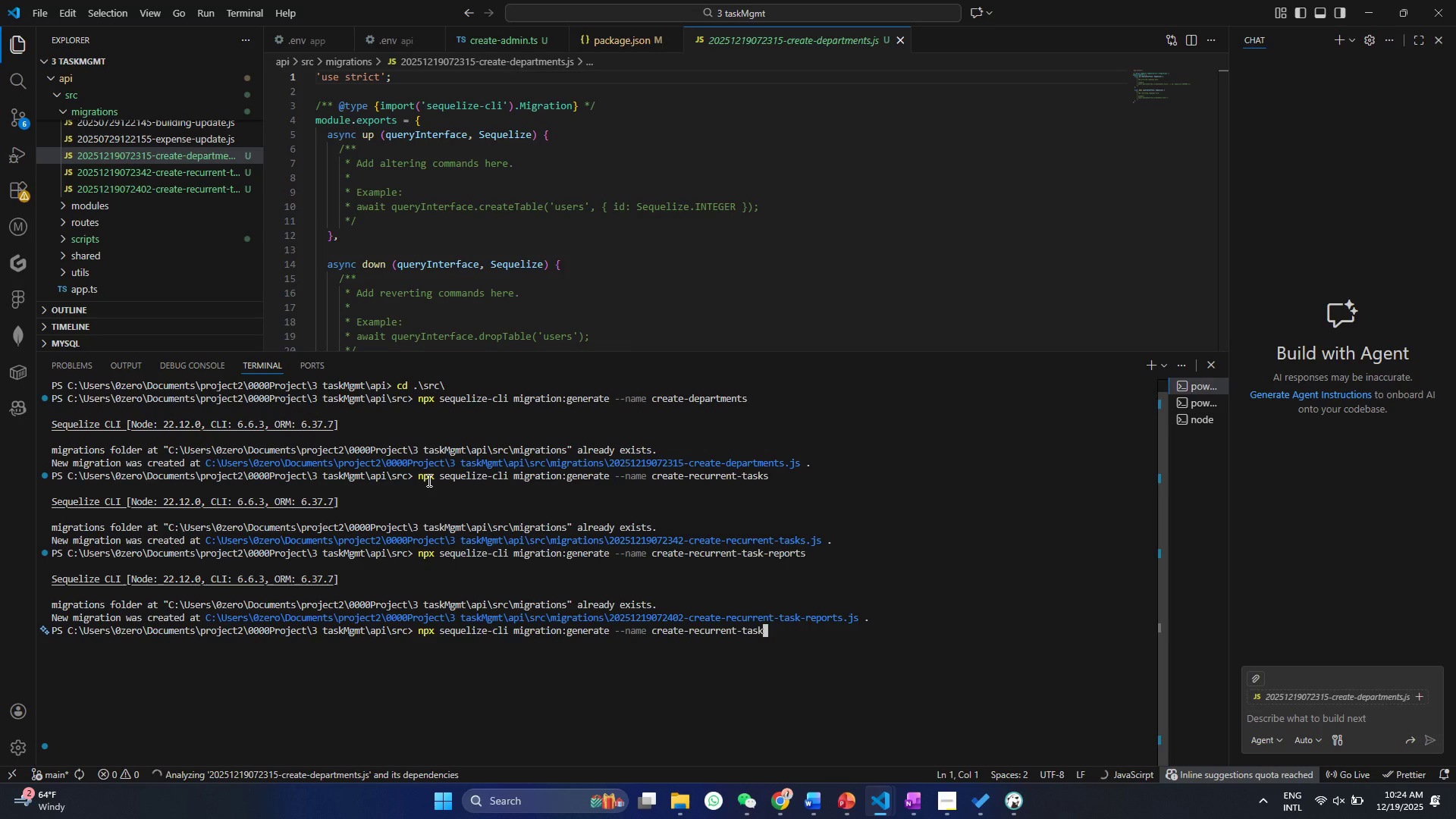 
key(S)
 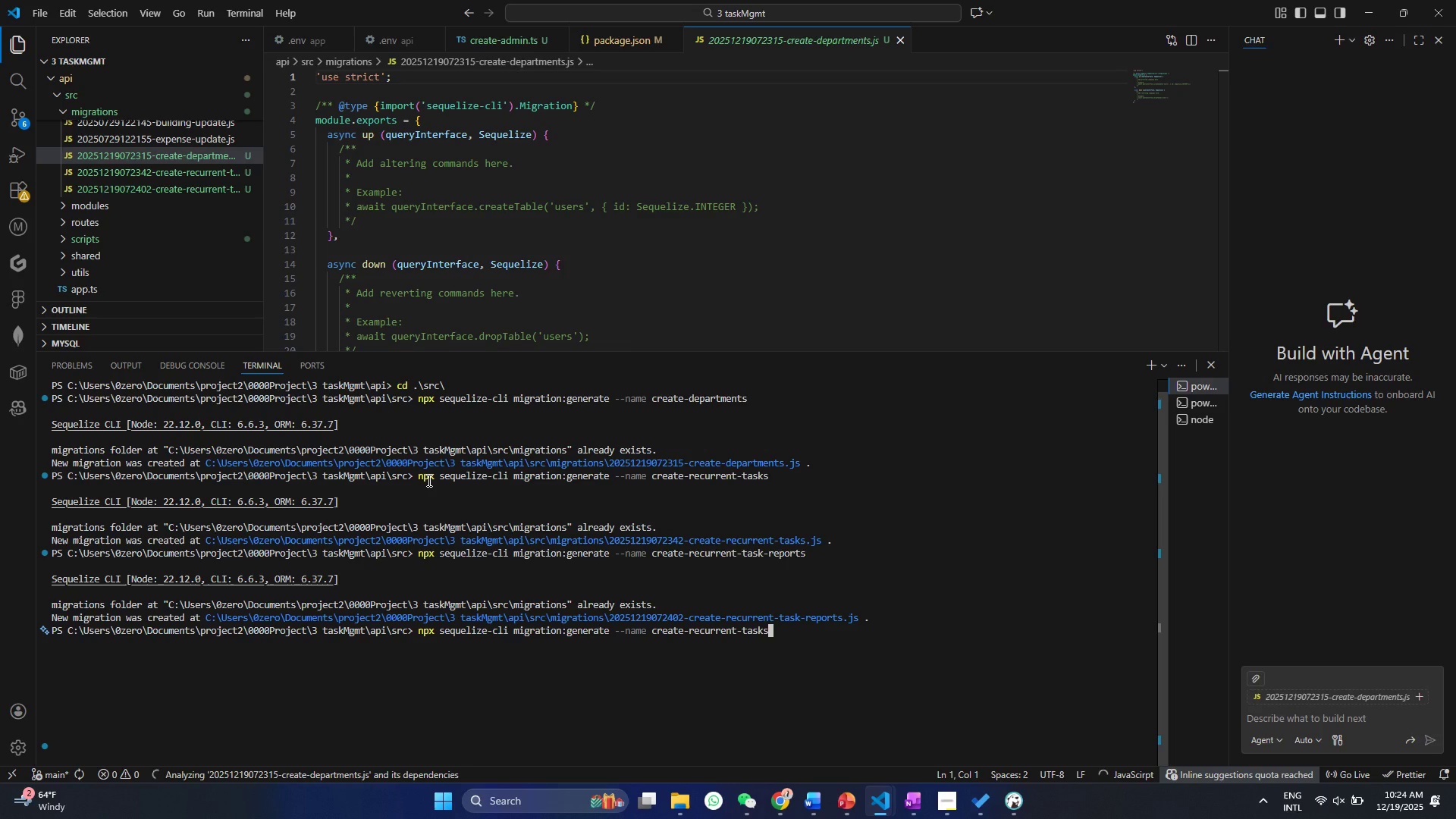 
key(ArrowLeft)
 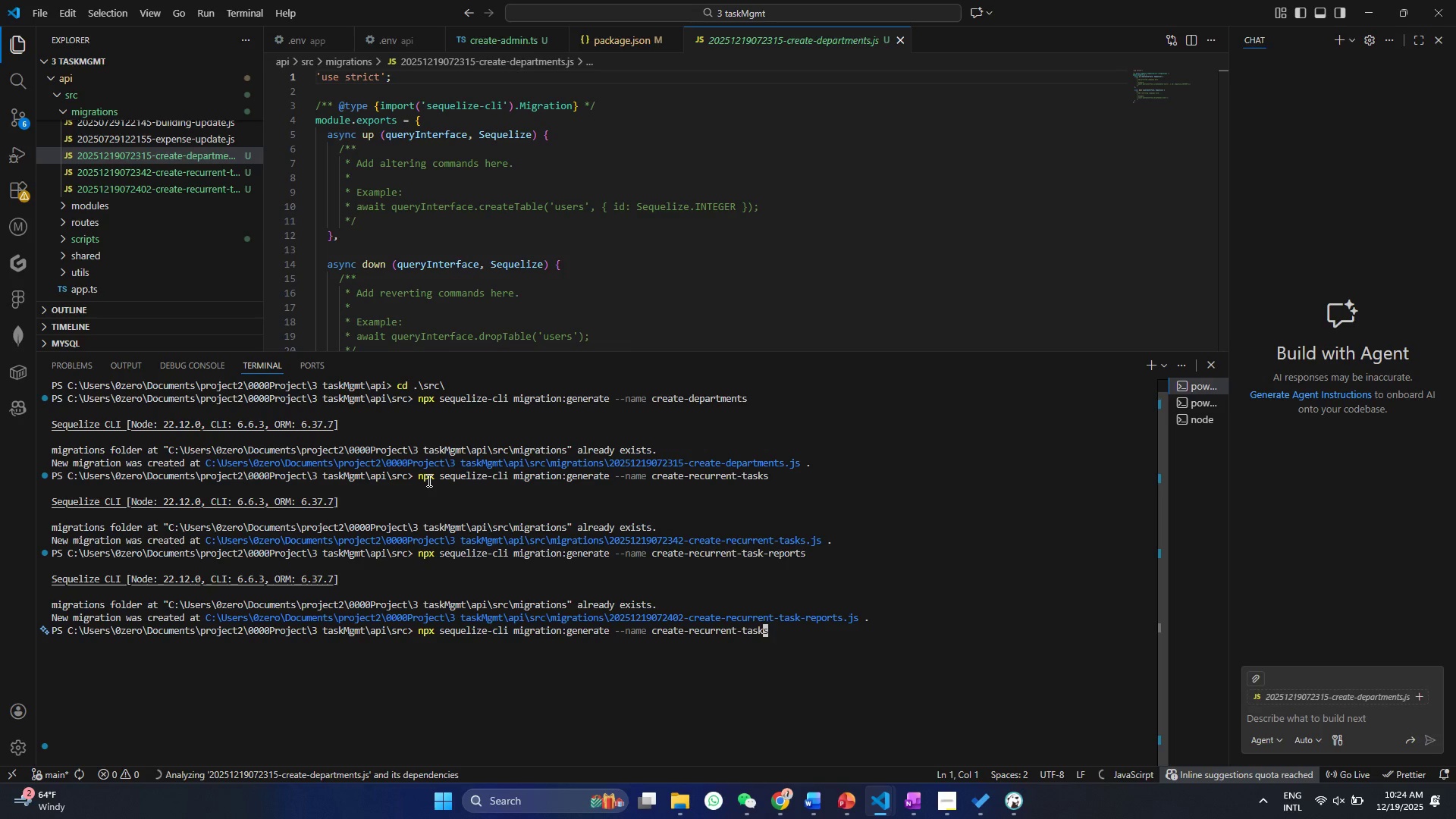 
key(ArrowLeft)
 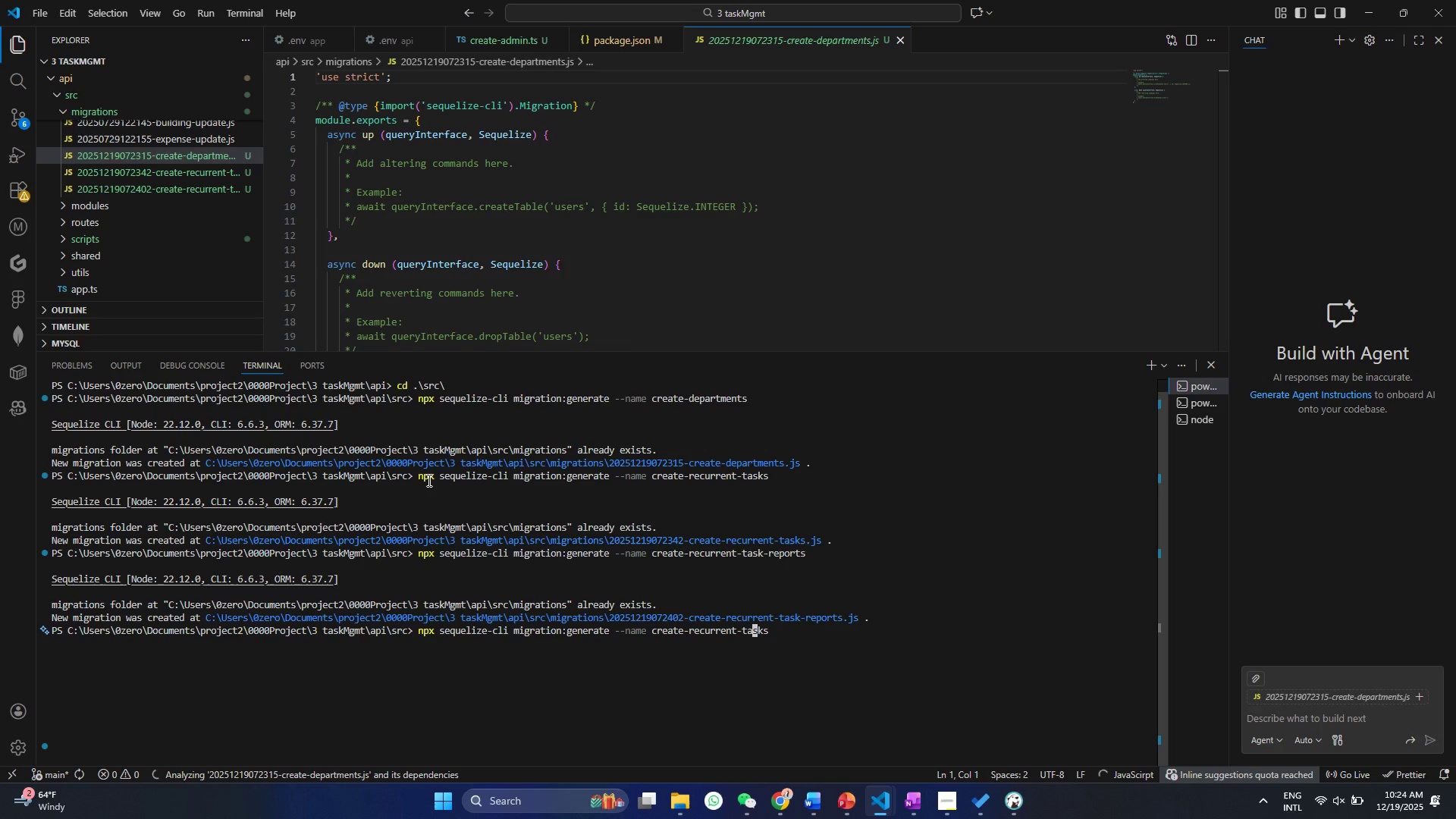 
key(ArrowLeft)
 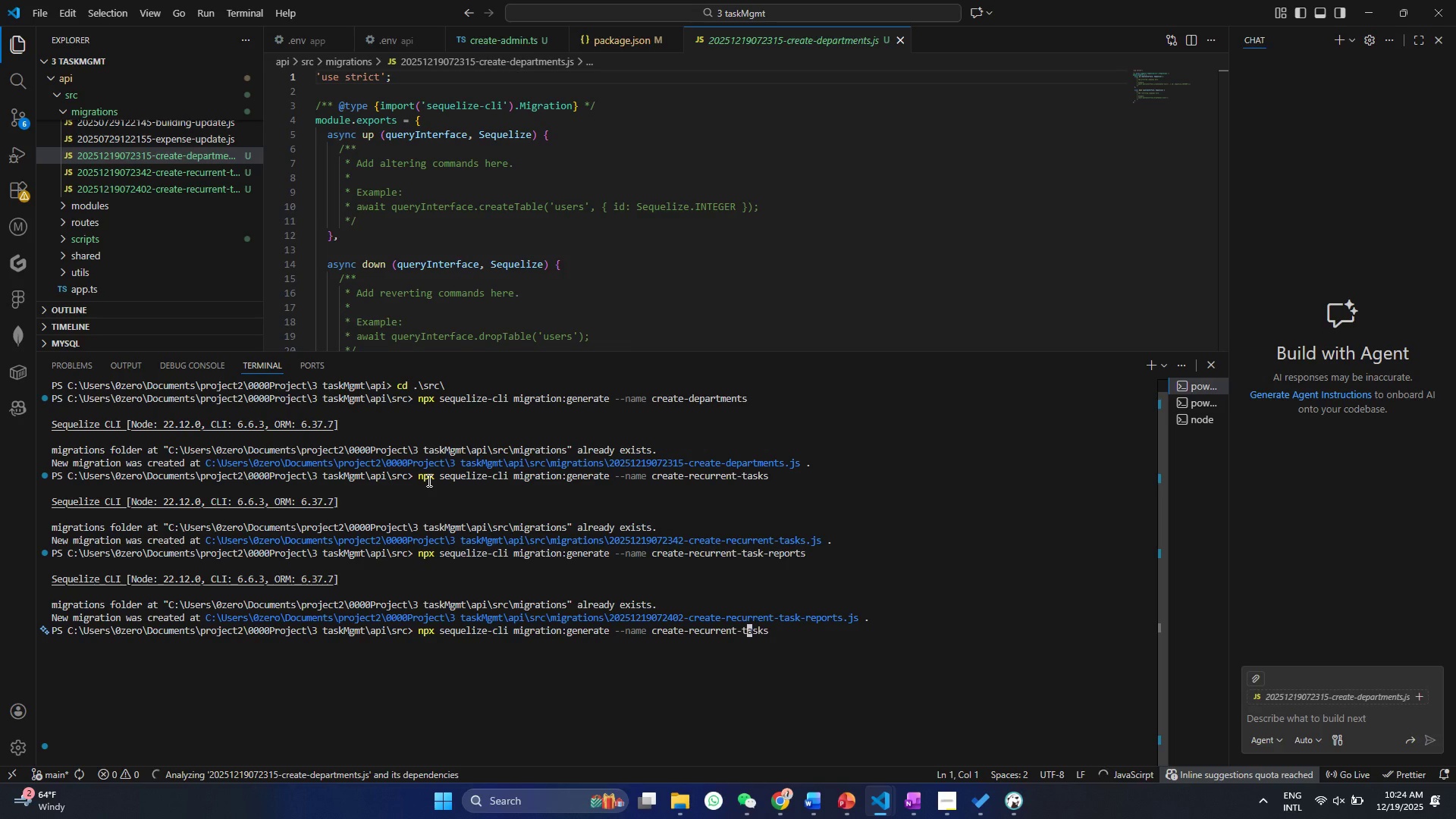 
key(ArrowLeft)
 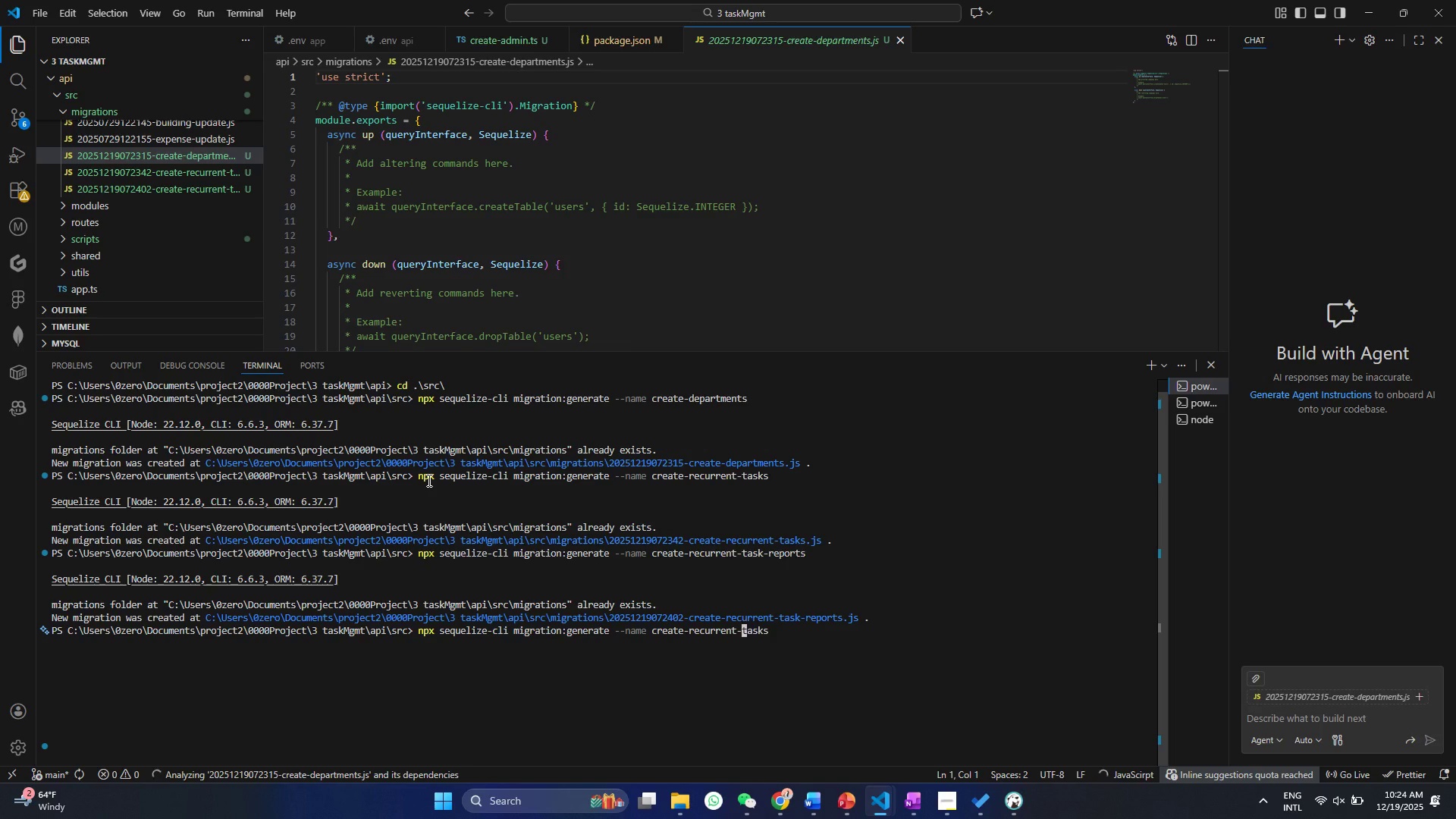 
key(ArrowLeft)
 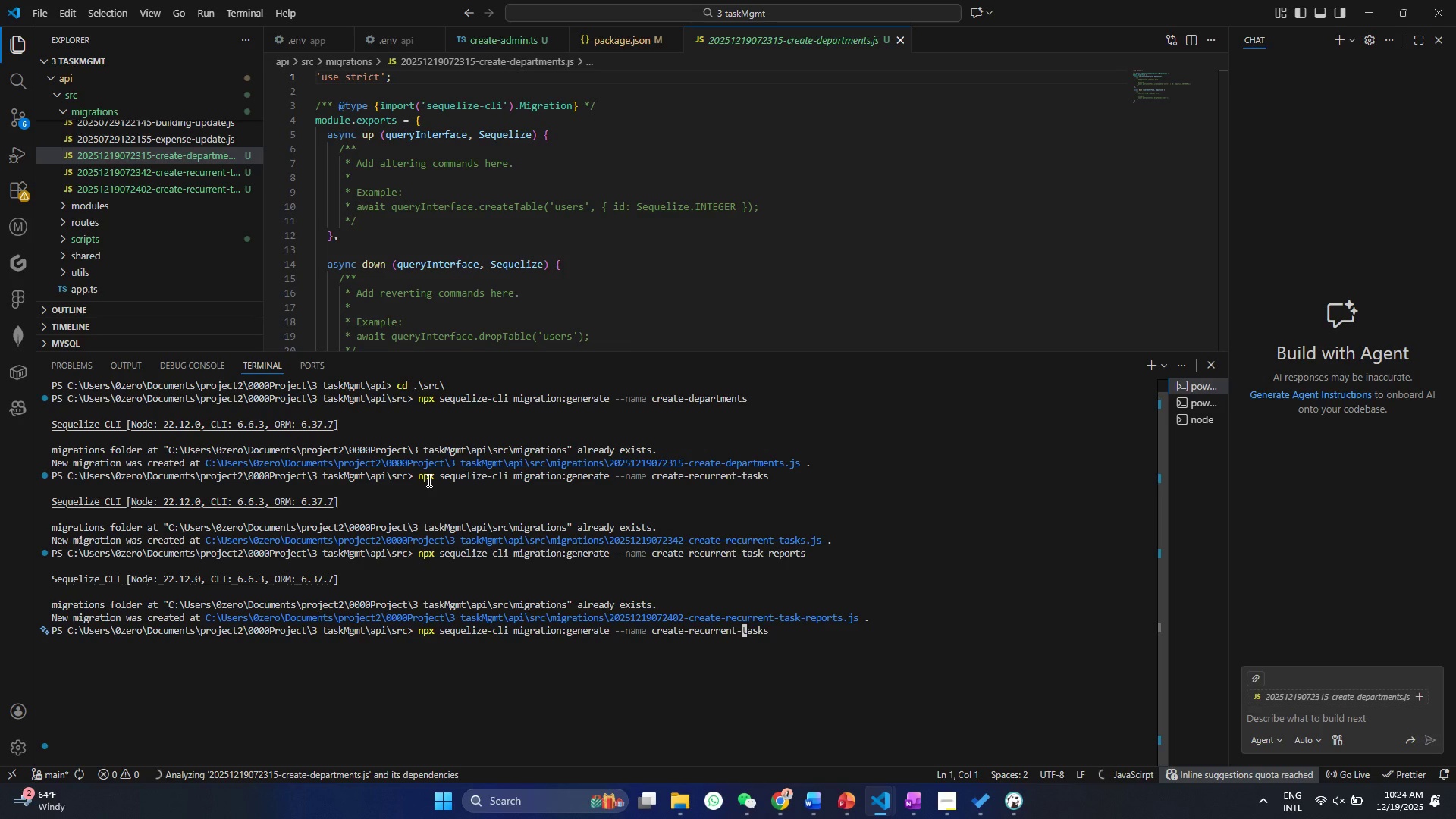 
key(ArrowLeft)
 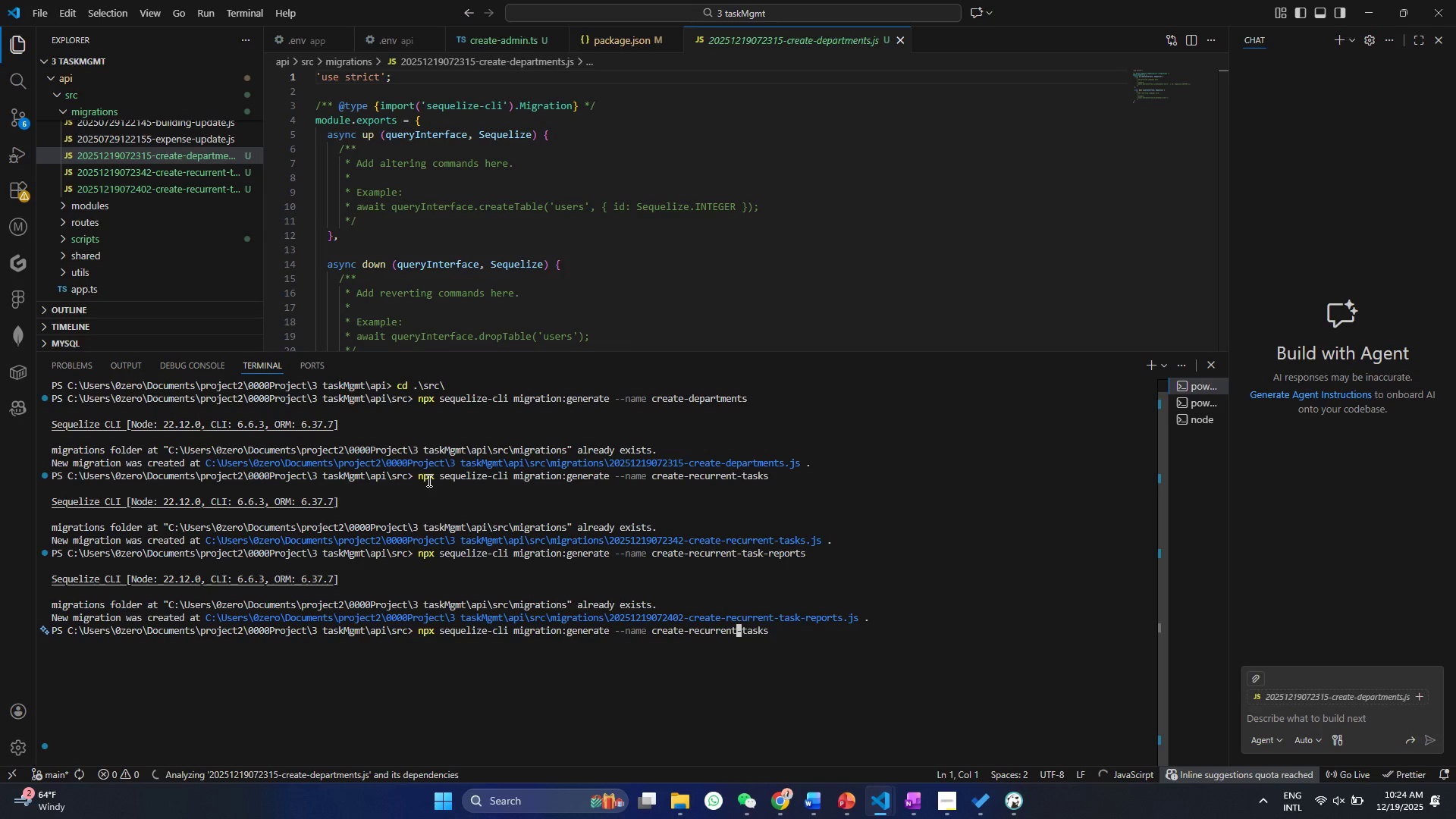 
key(Backspace)
 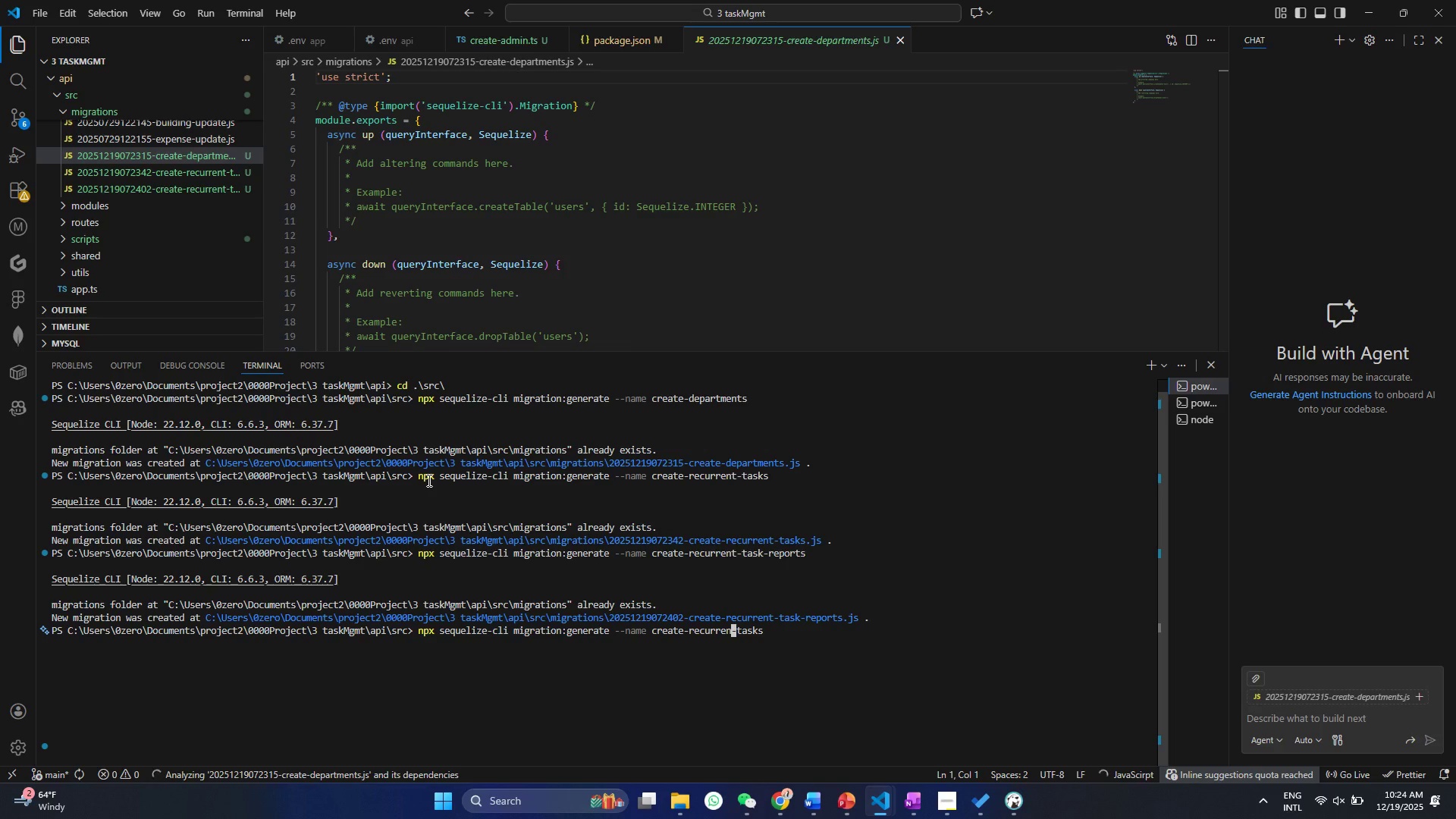 
key(Backspace)
 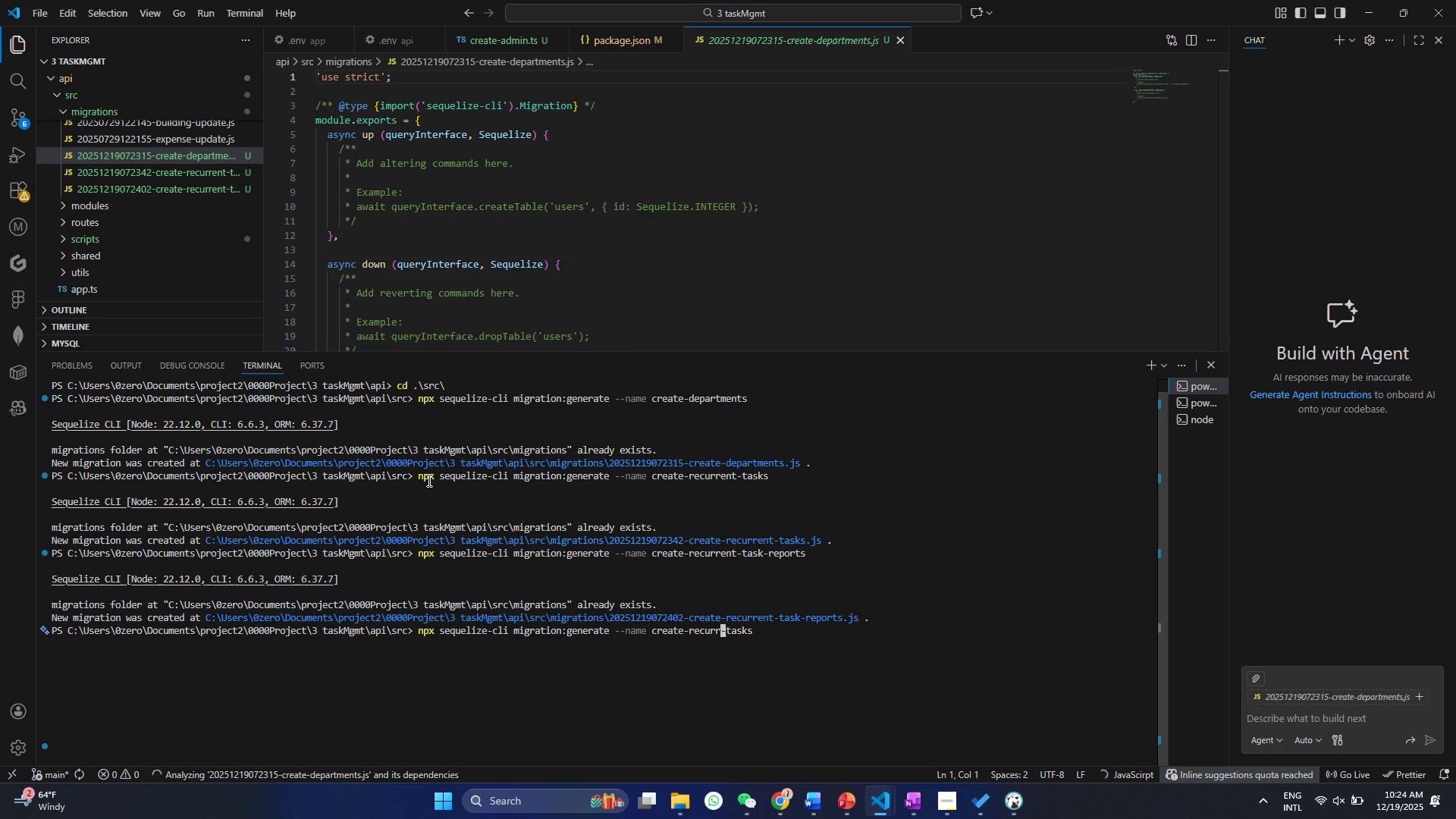 
key(Backspace)
 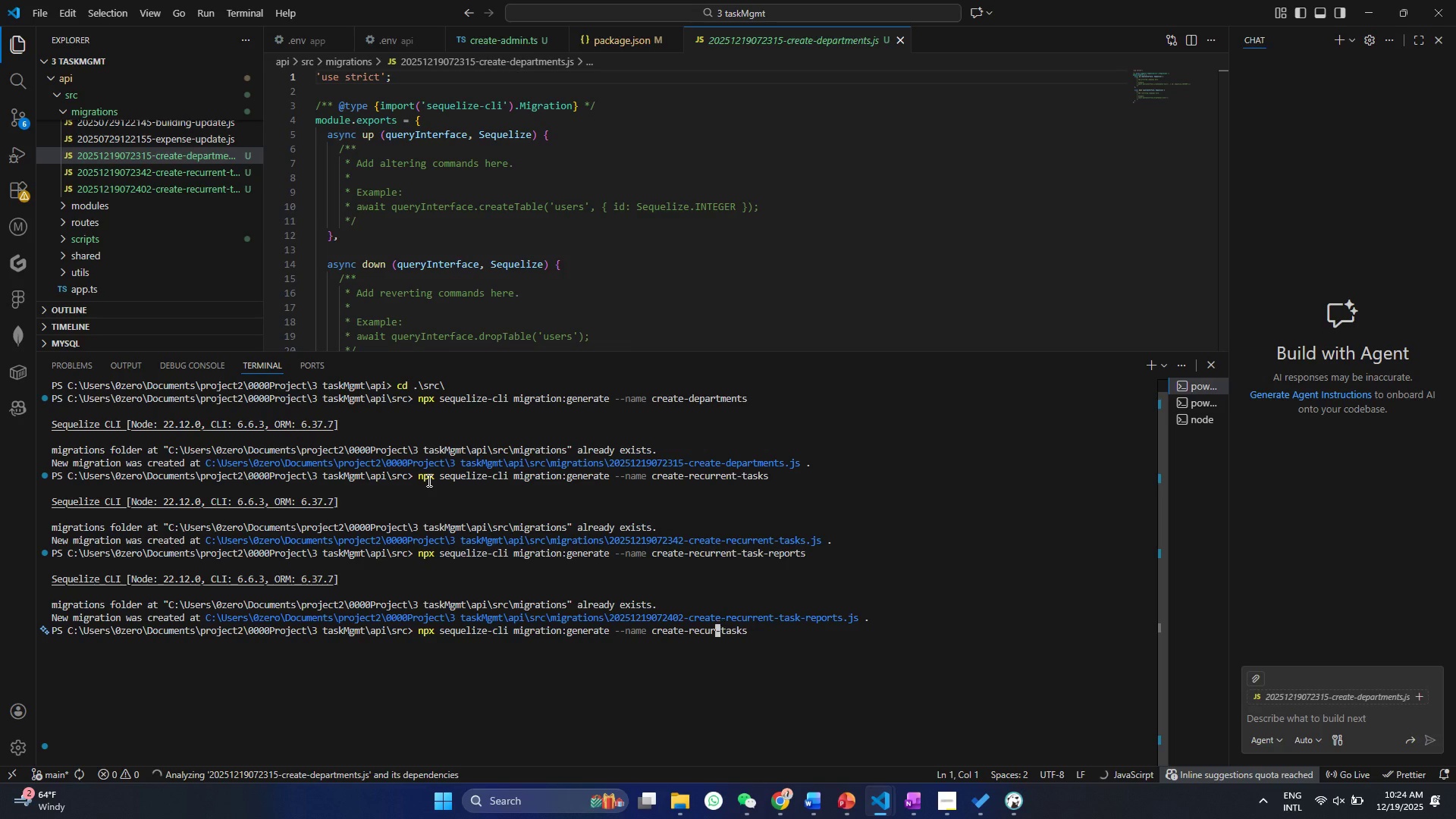 
key(Backspace)
 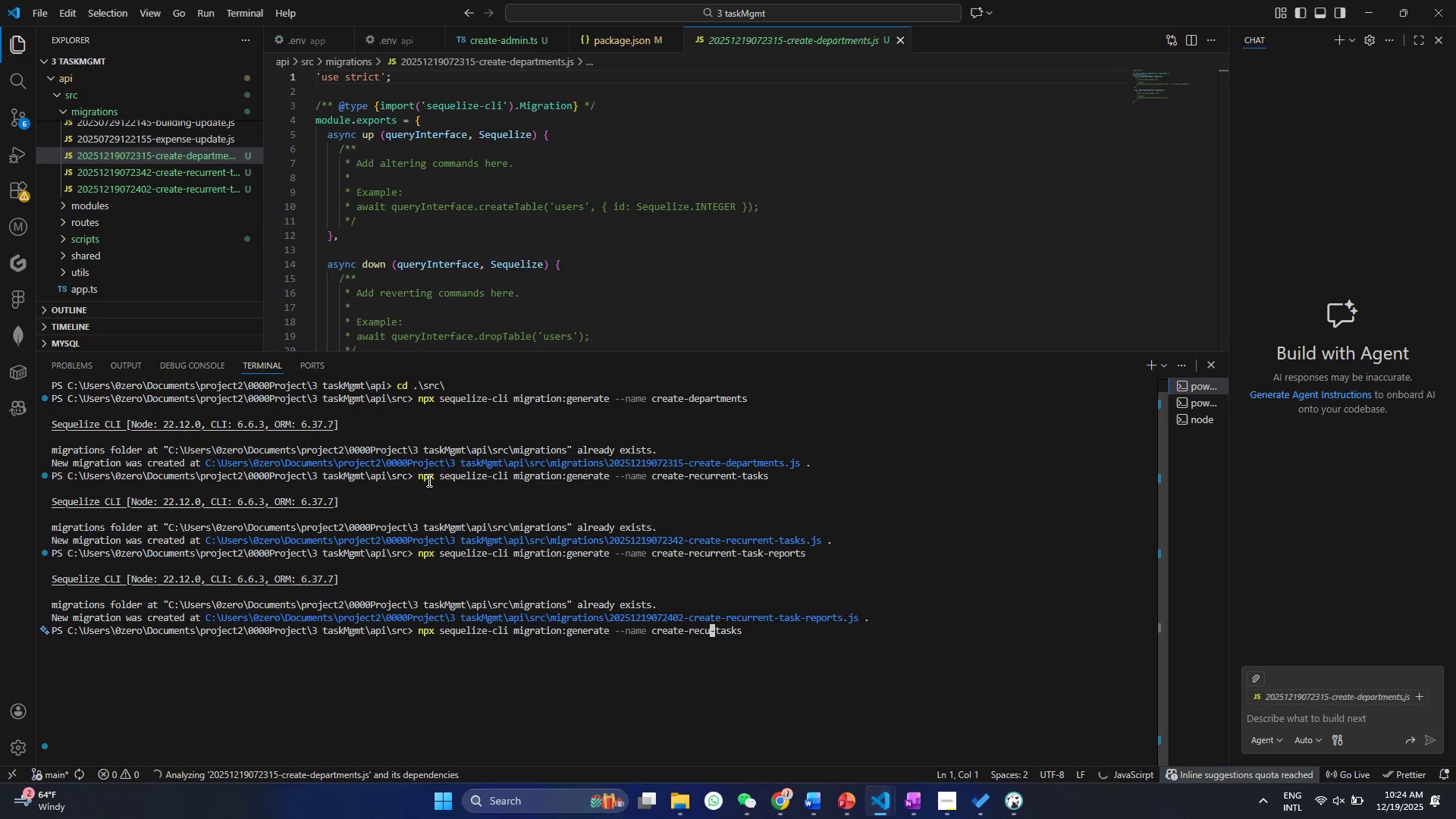 
key(Backspace)
 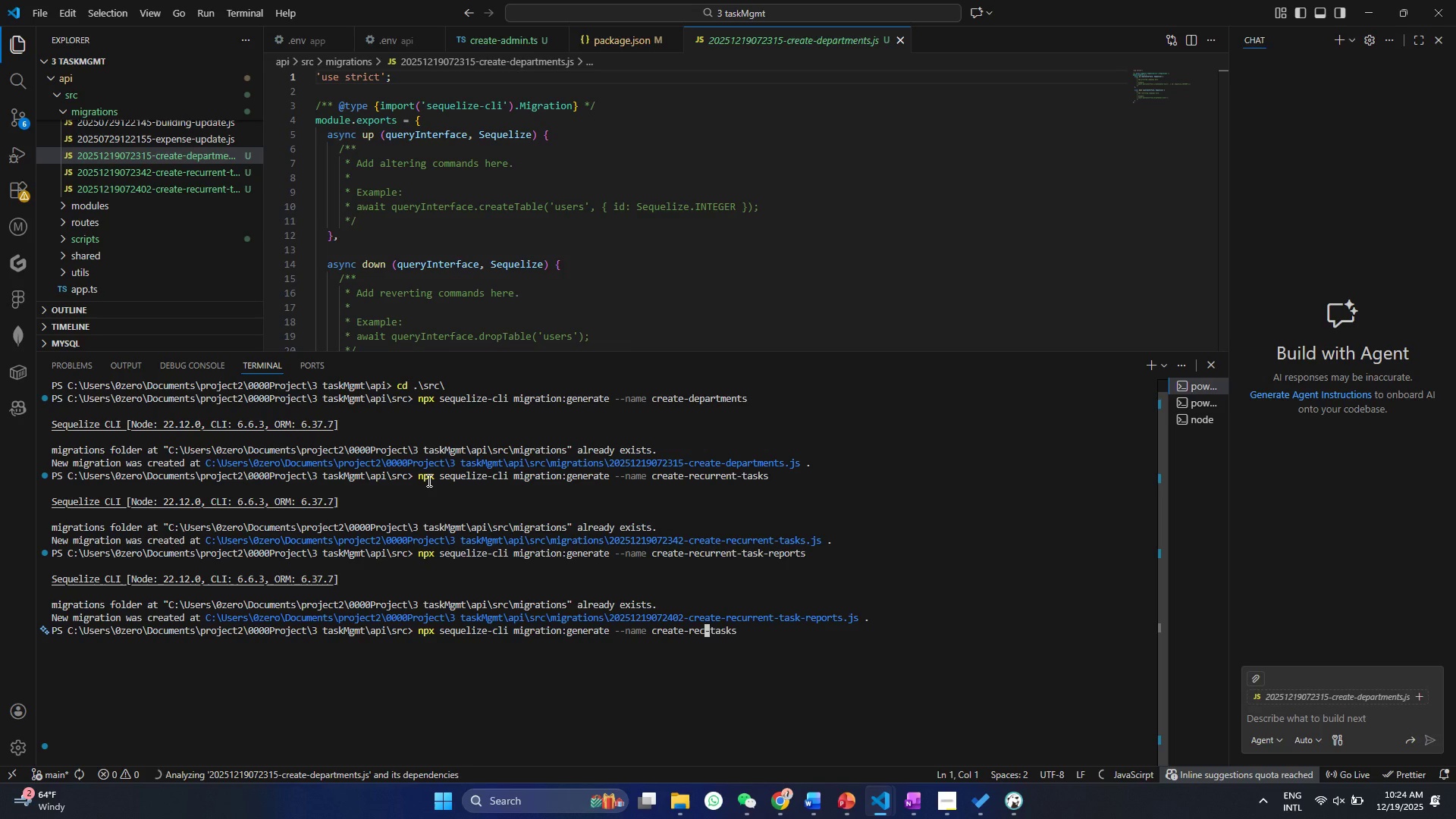 
key(Backspace)
 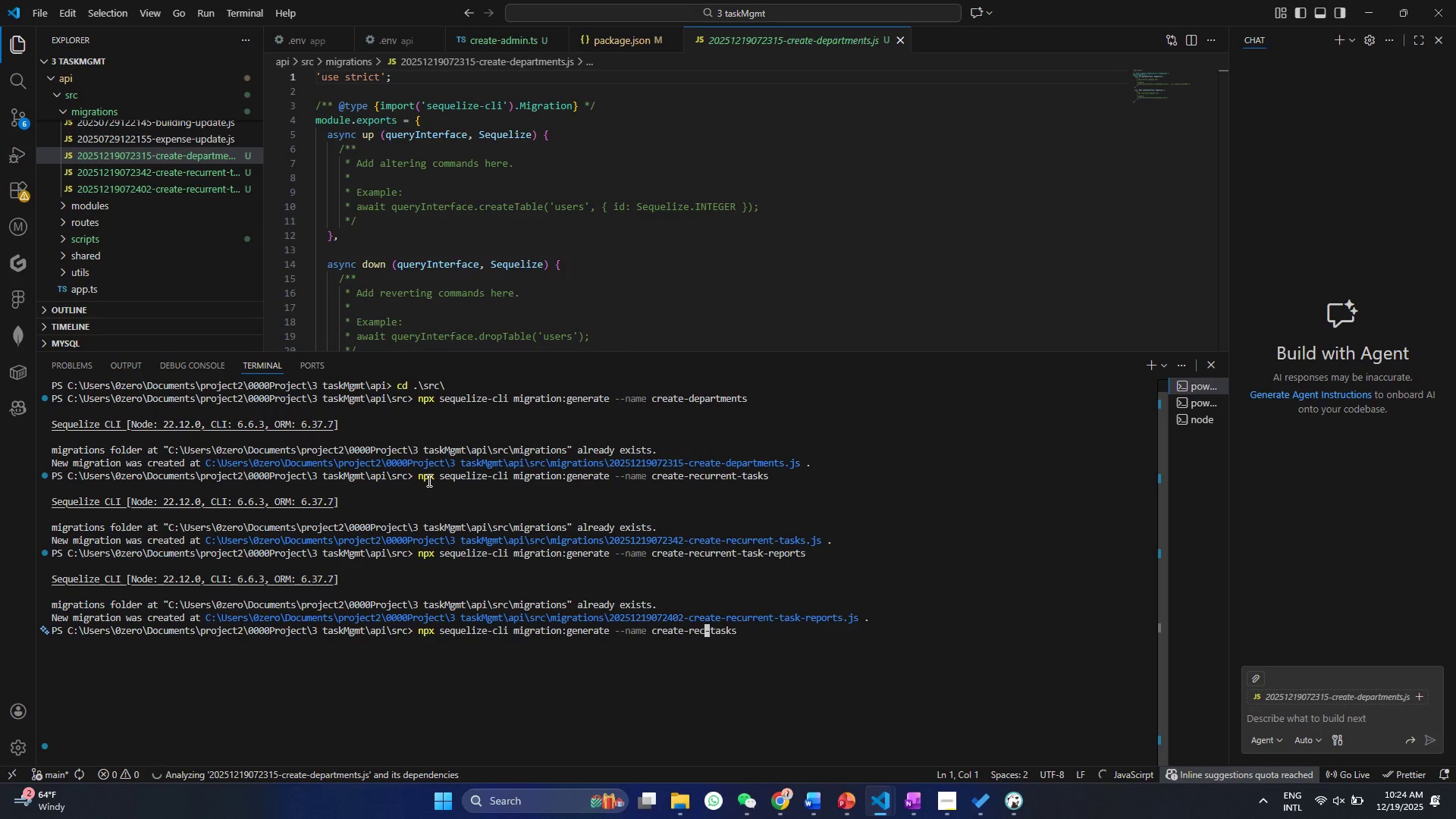 
key(Backspace)
 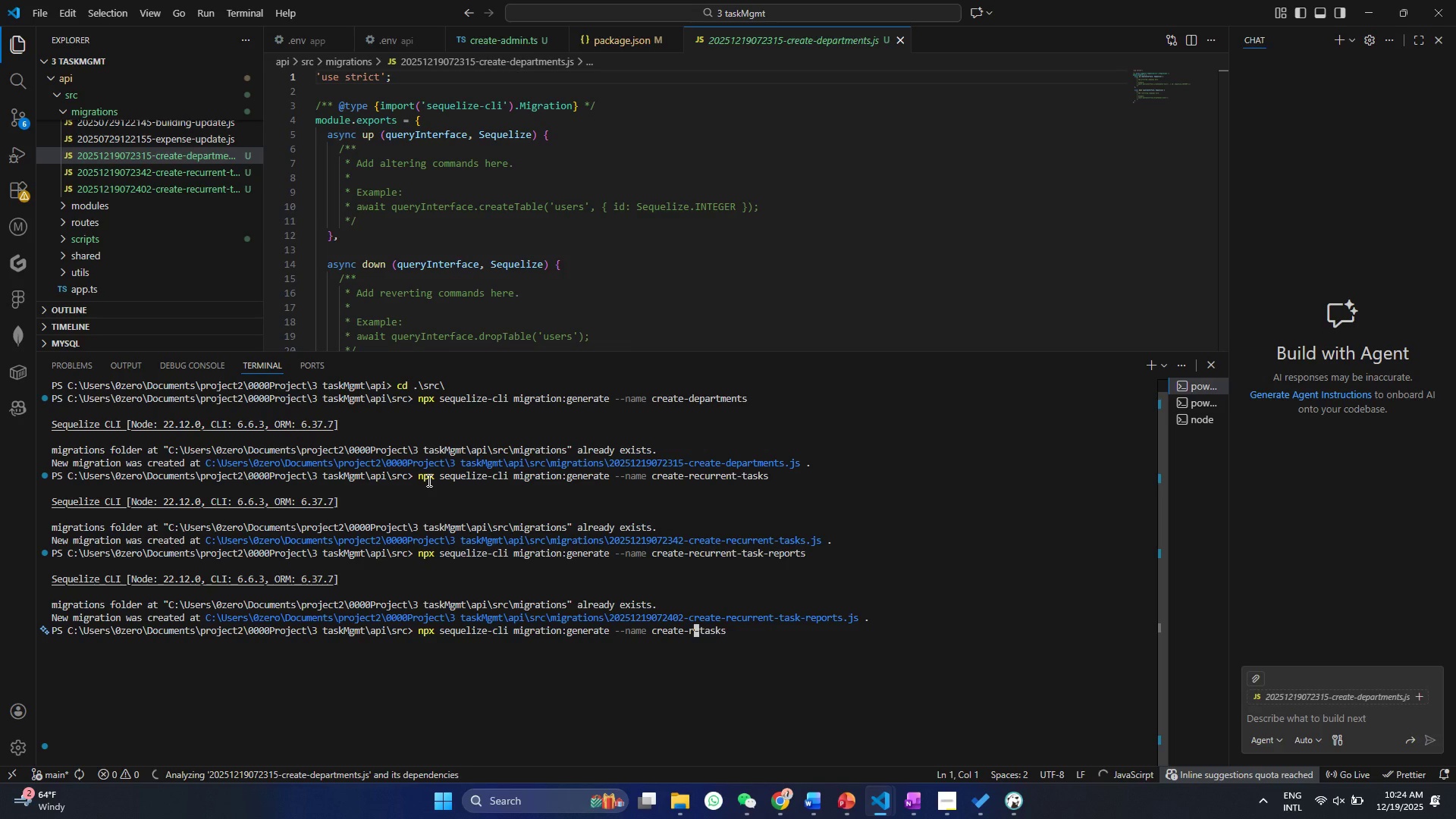 
key(Backspace)
 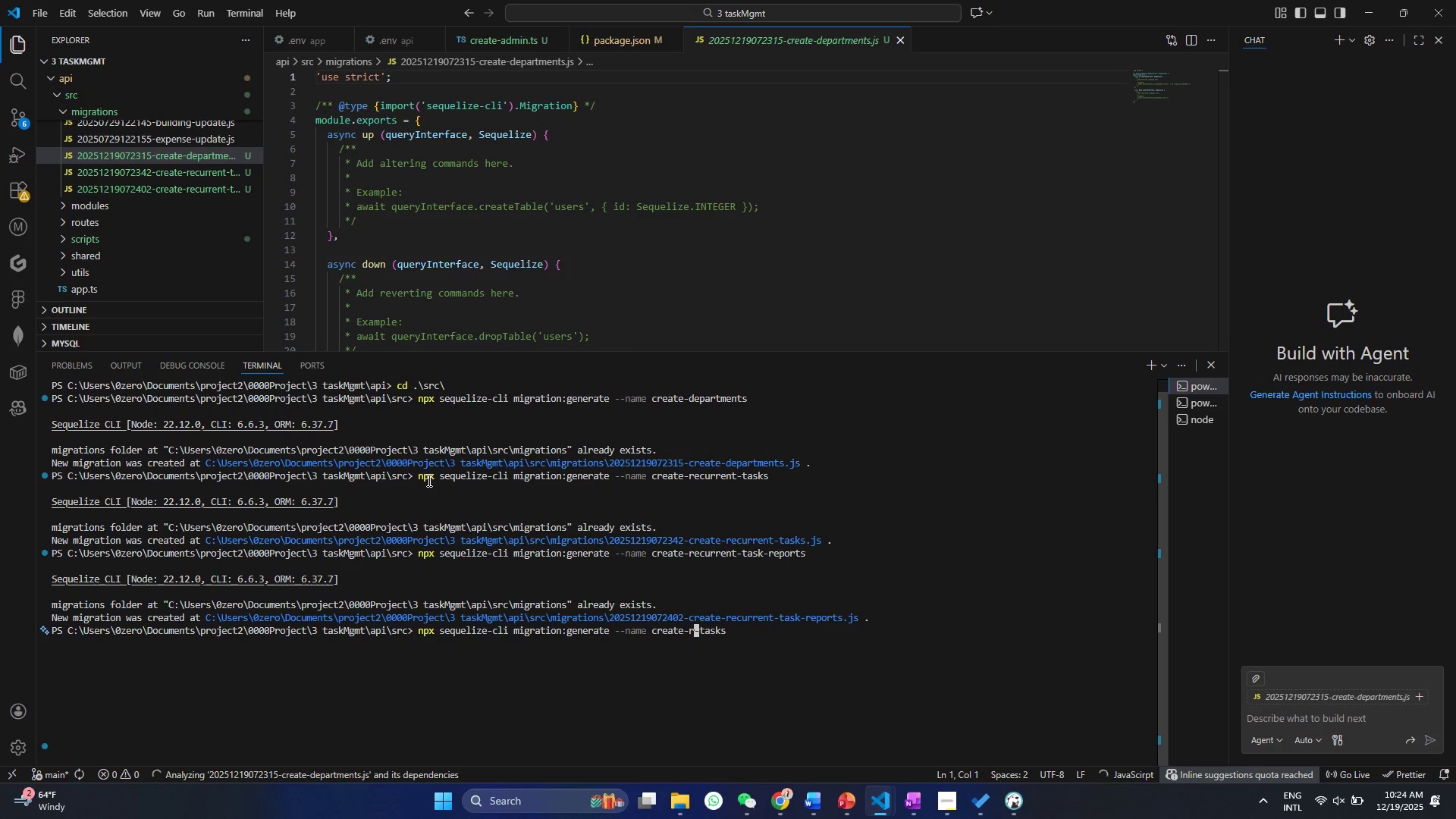 
key(Backspace)
 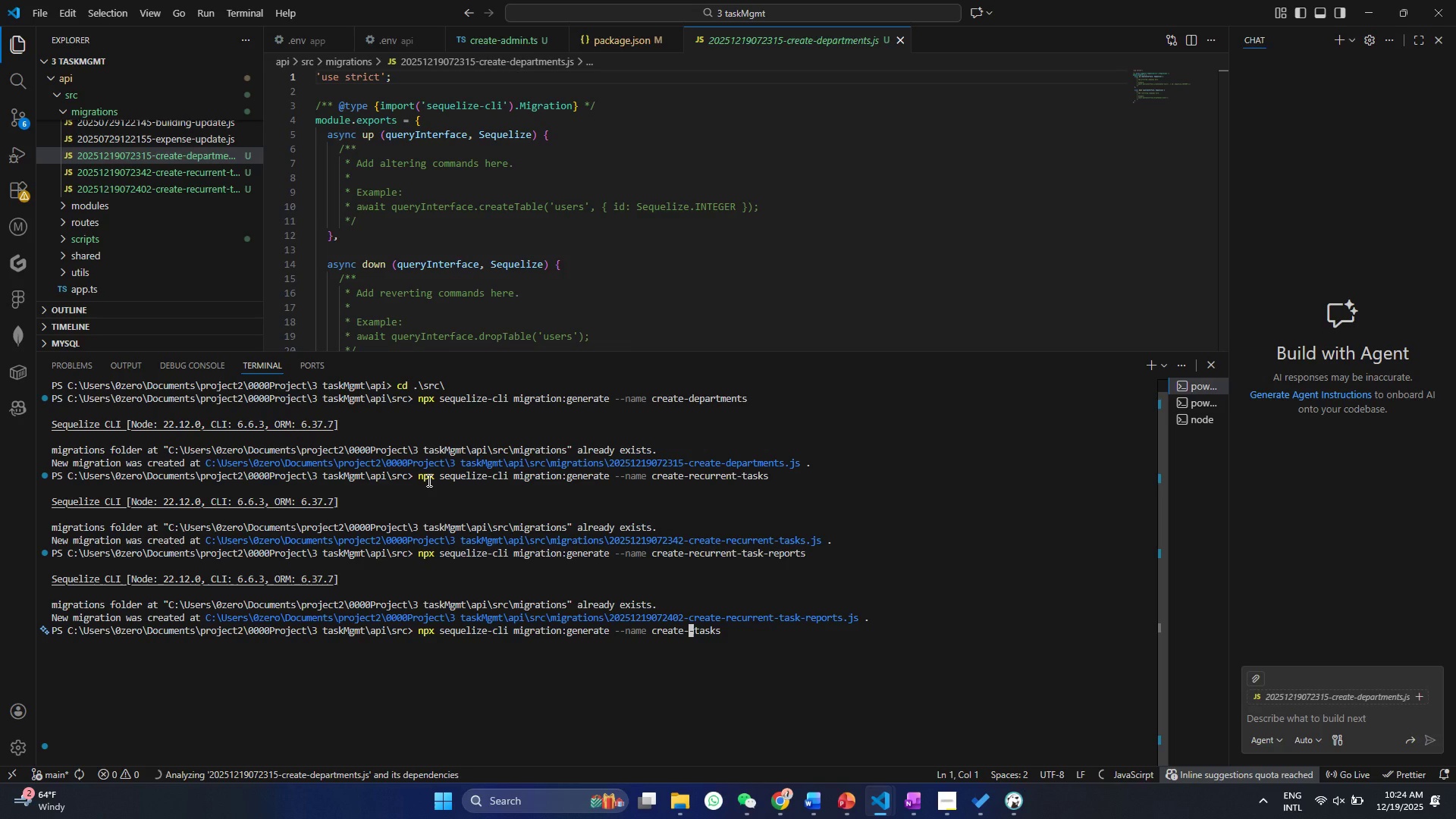 
key(Backspace)
 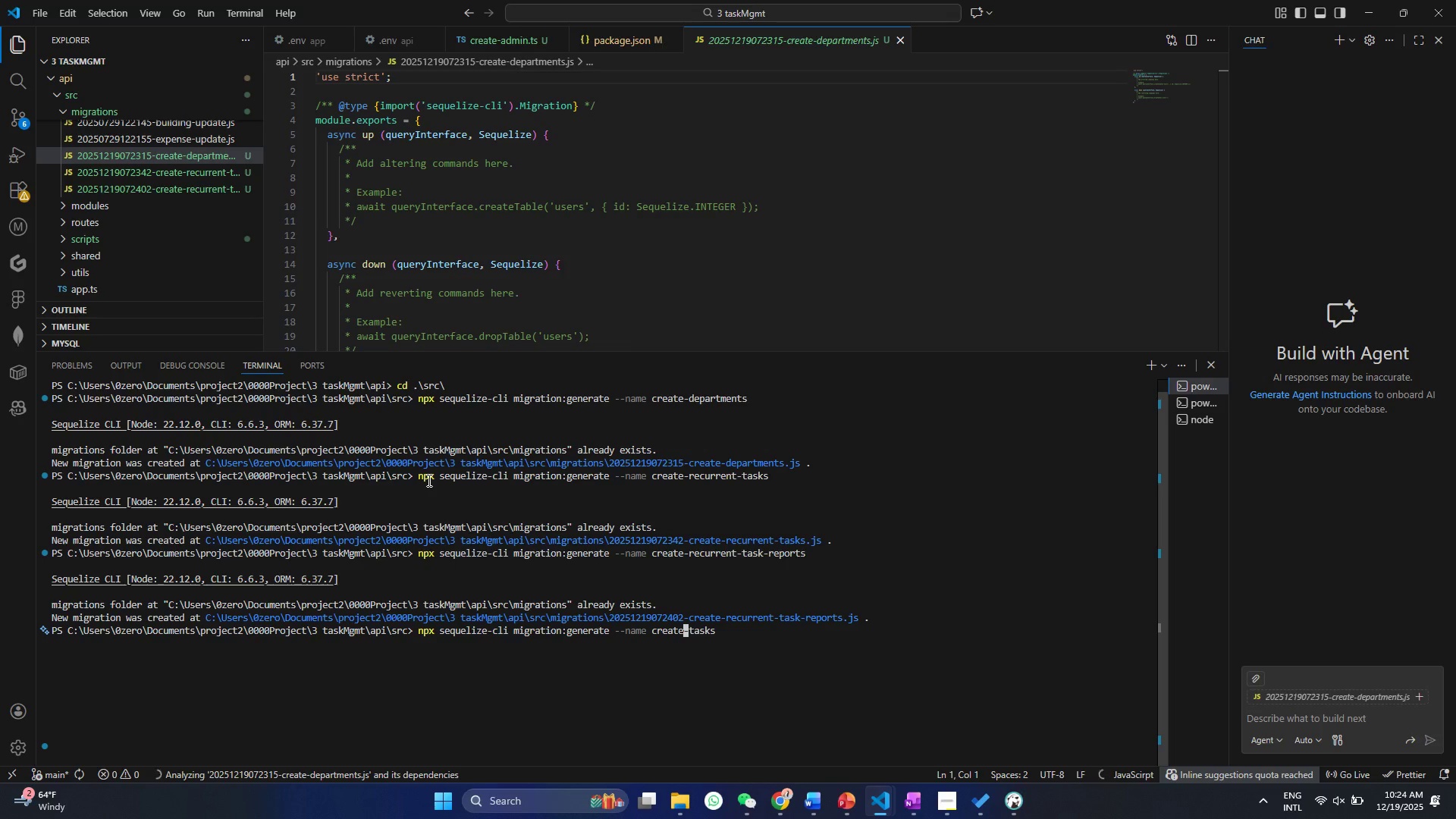 
wait(6.33)
 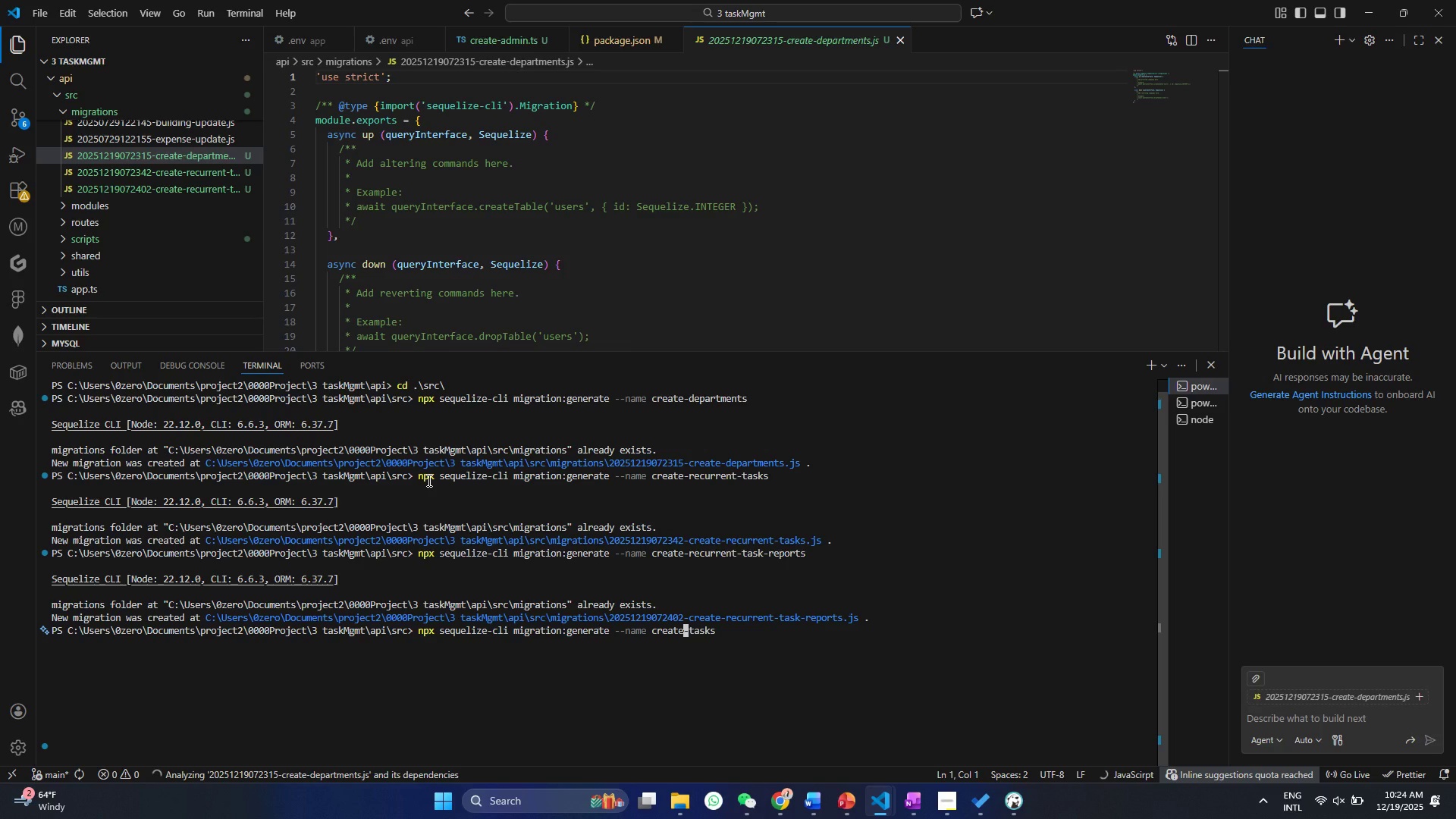 
key(Enter)
 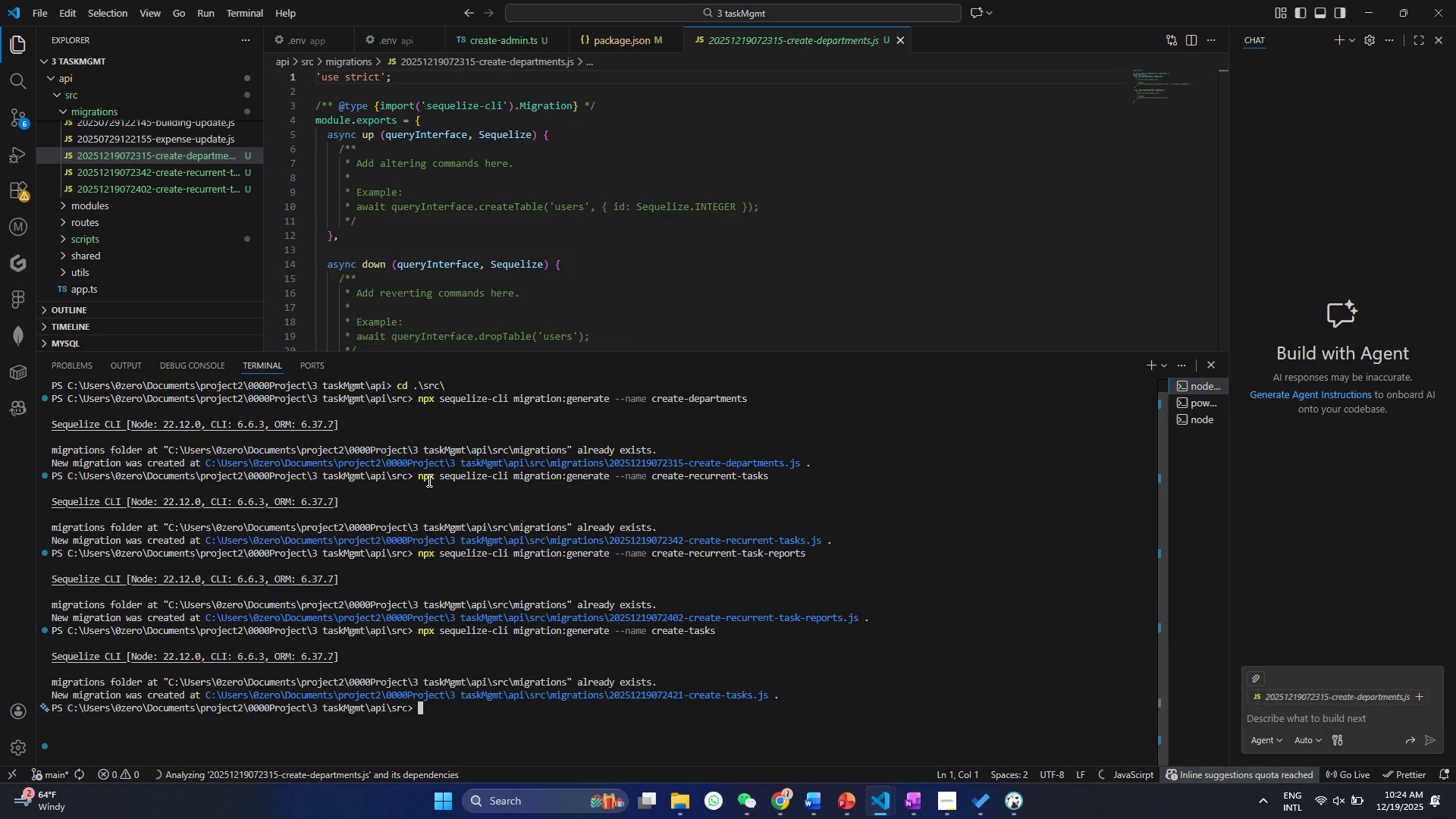 
key(ArrowUp)
 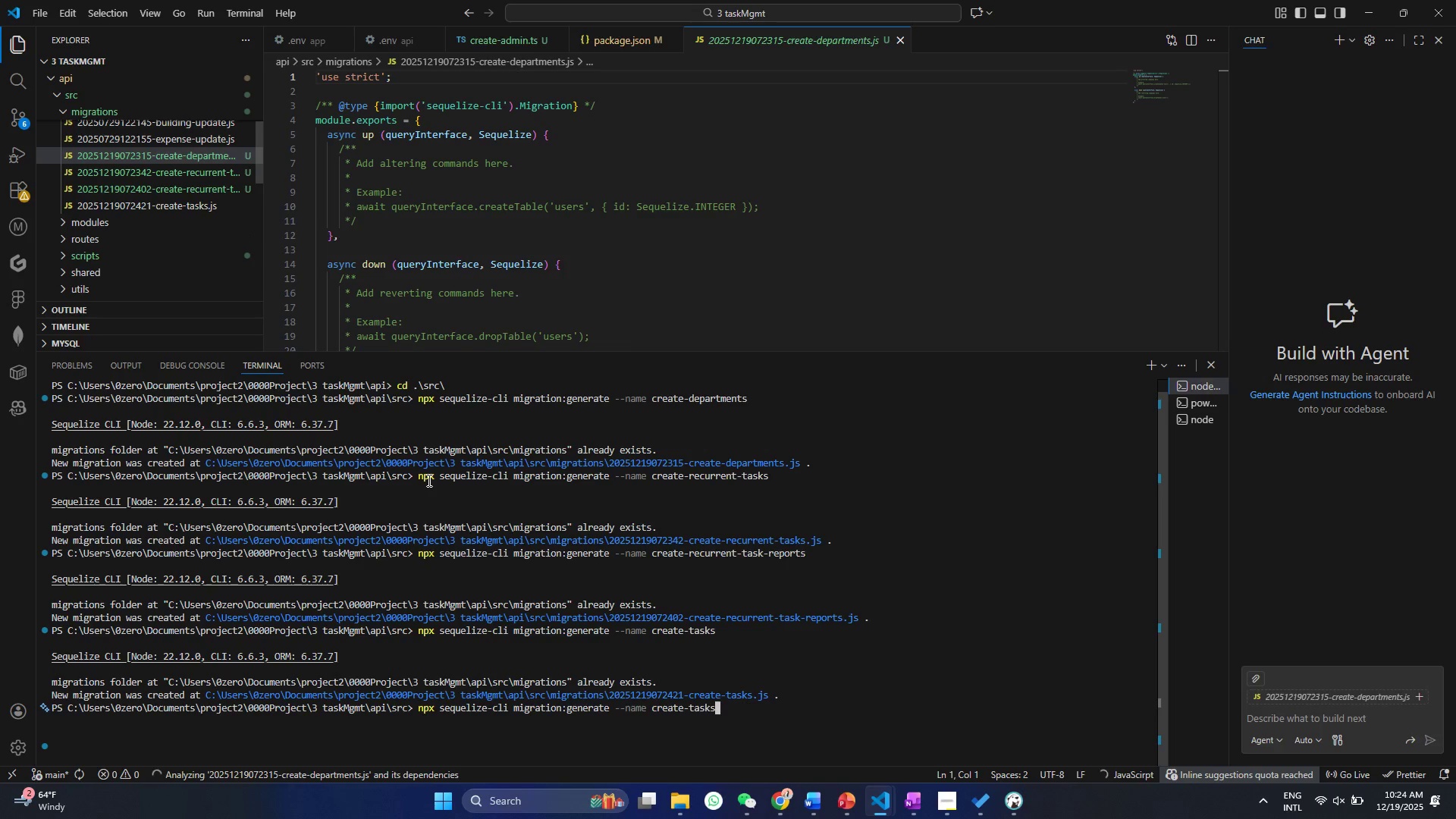 
key(Backspace)
type(-assignments)
 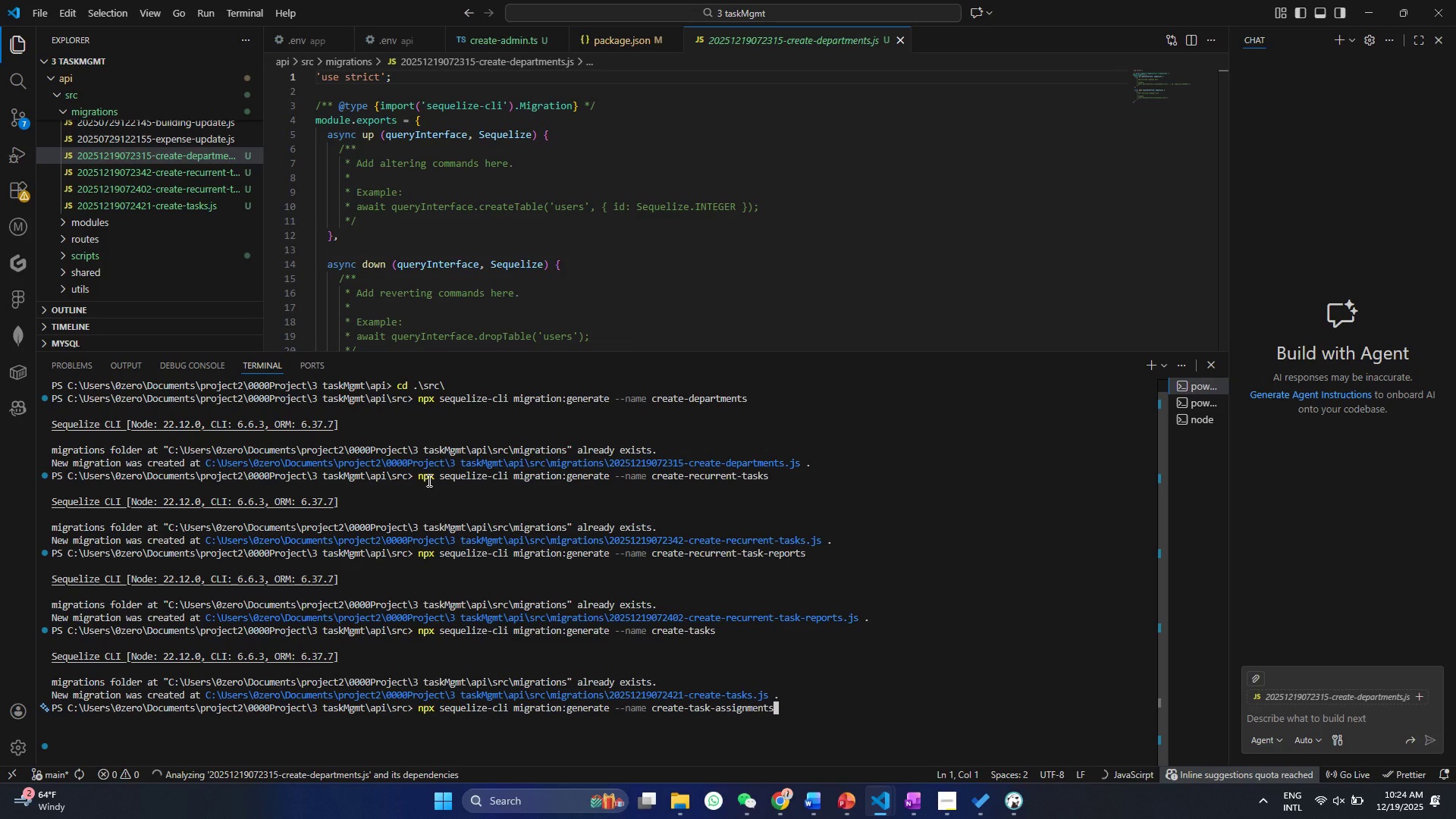 
key(Enter)
 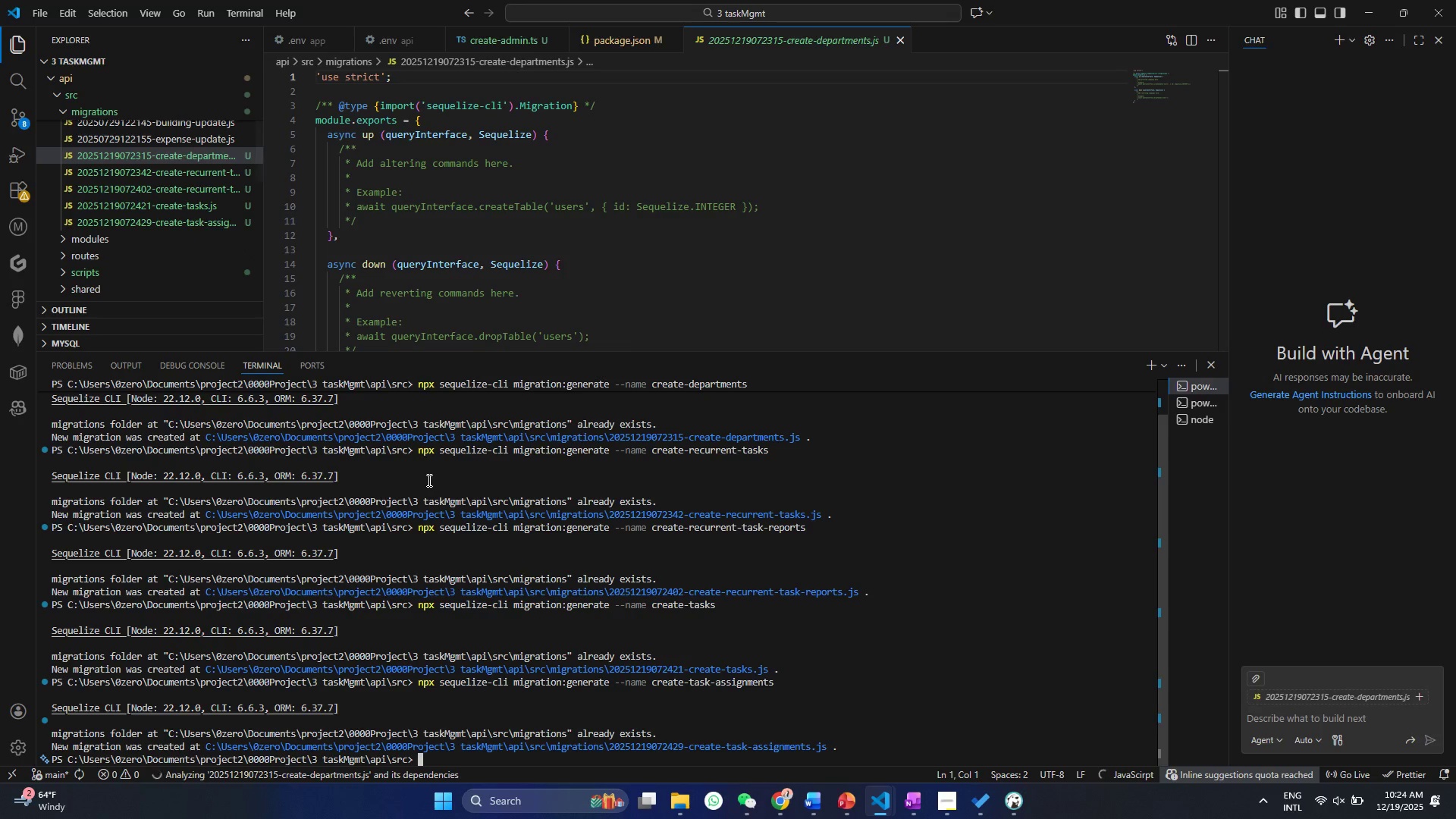 
key(ArrowUp)
 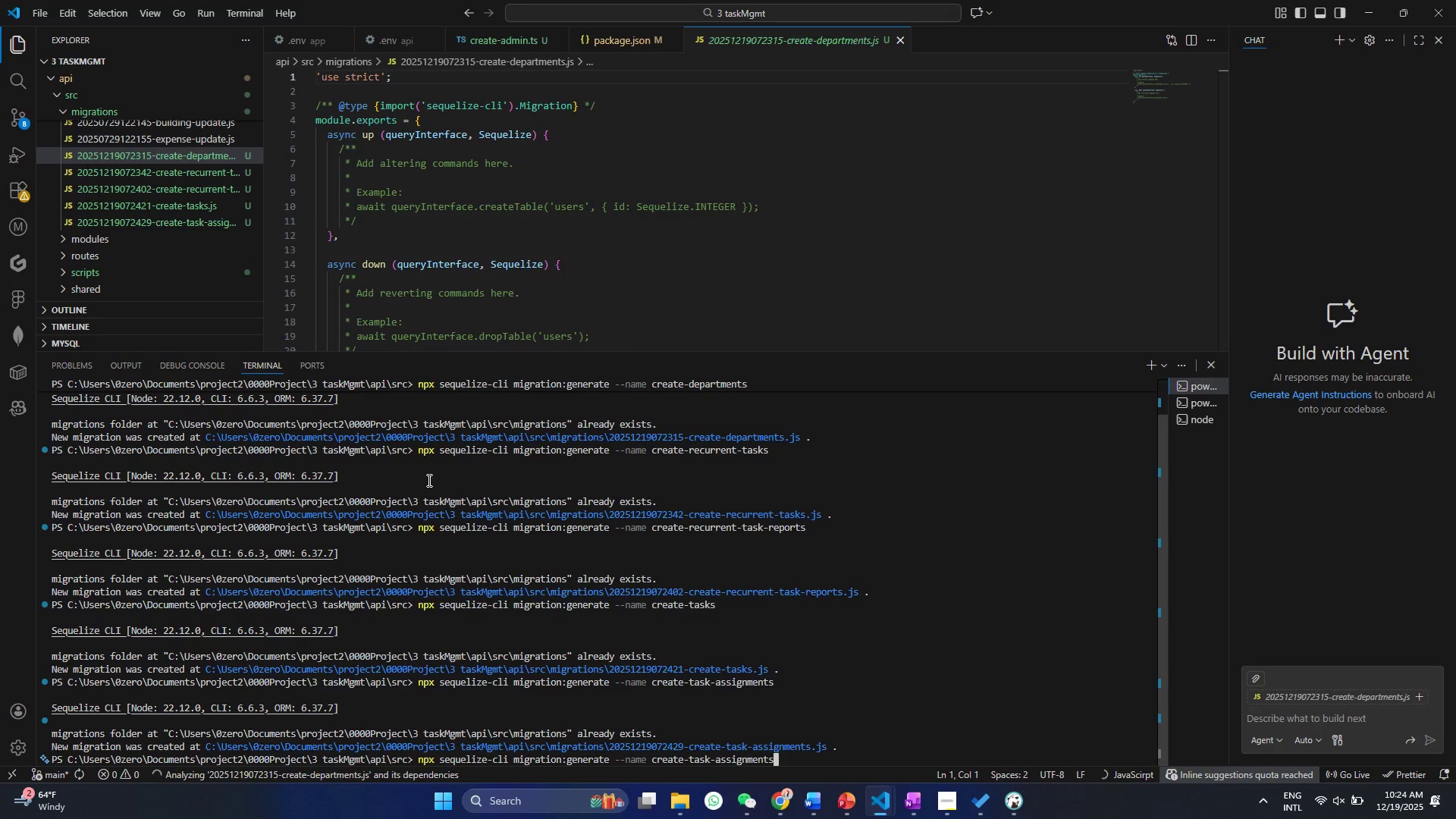 
key(Backspace)
key(Backspace)
key(Backspace)
key(Backspace)
key(Backspace)
key(Backspace)
key(Backspace)
key(Backspace)
key(Backspace)
key(Backspace)
key(Backspace)
type(items)
 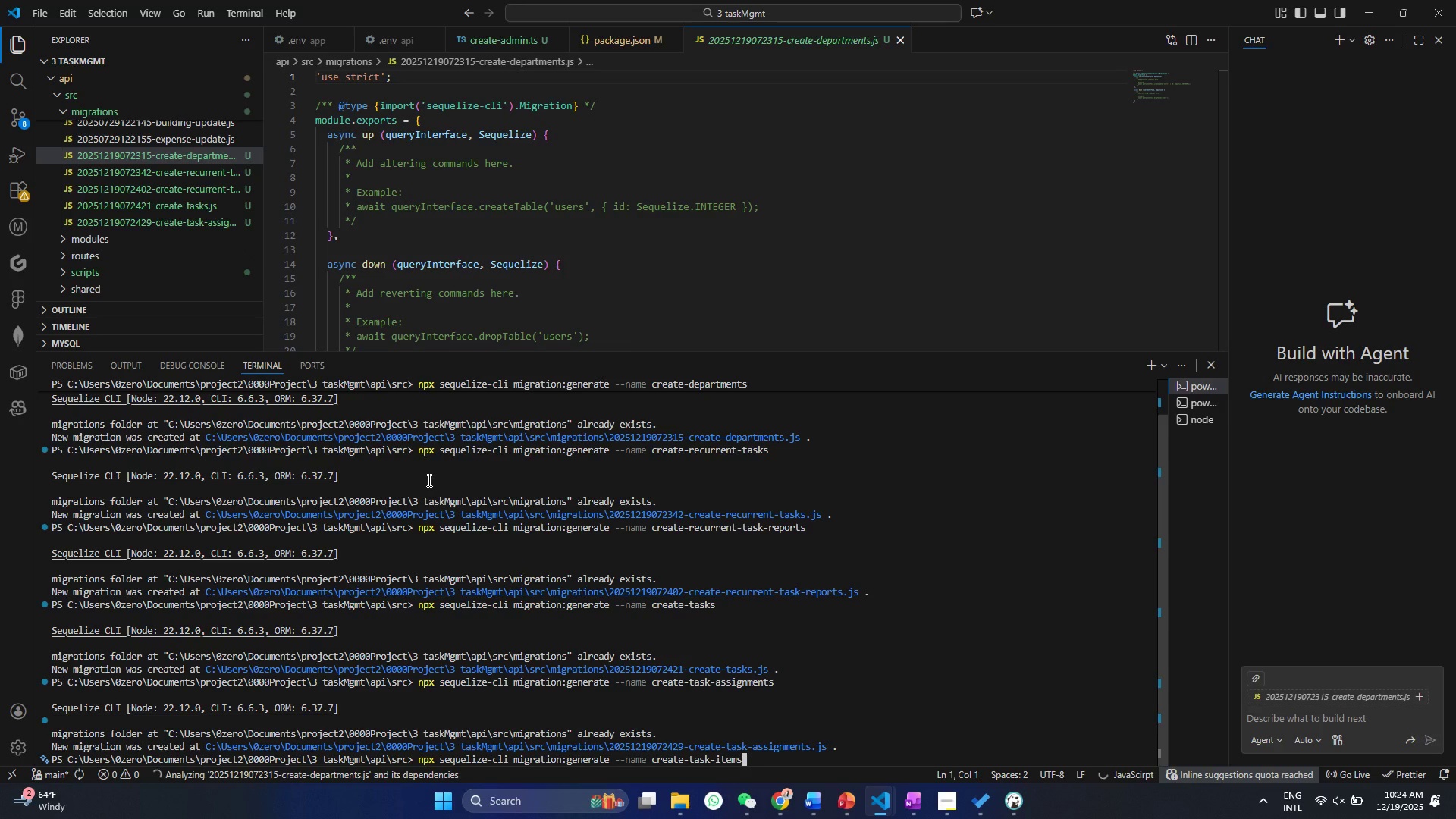 
key(Enter)
 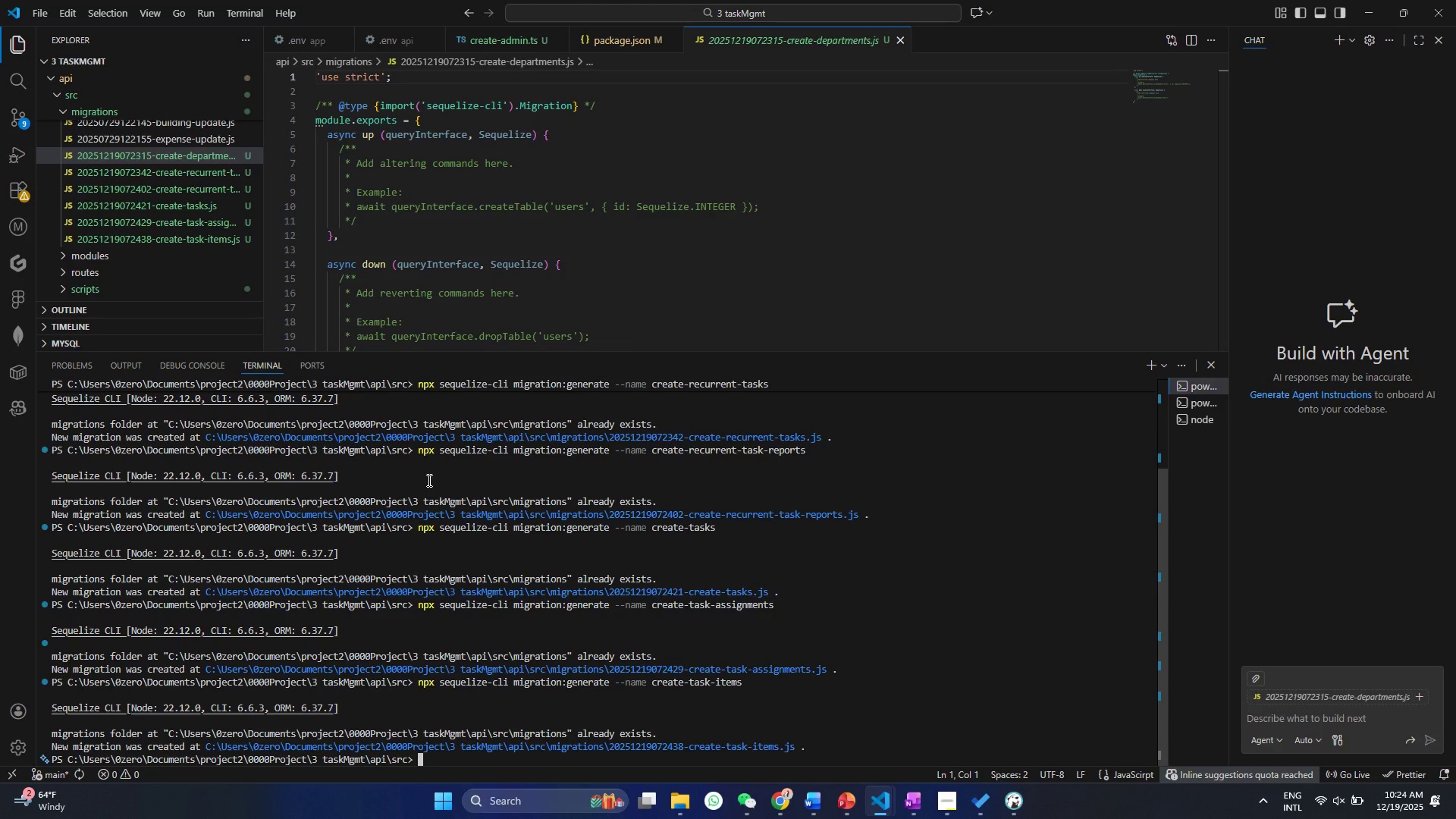 
wait(6.31)
 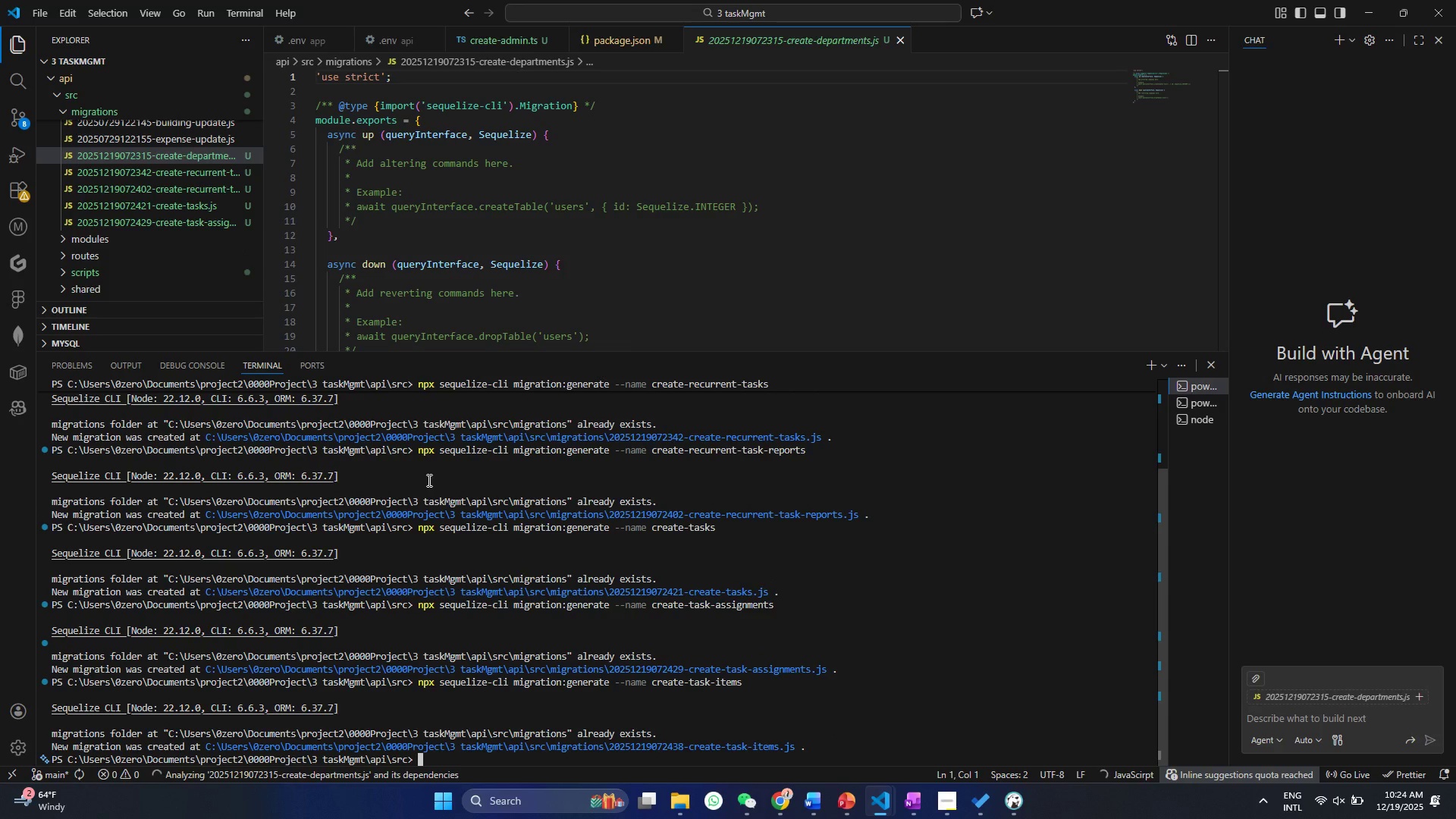 
key(ArrowUp)
 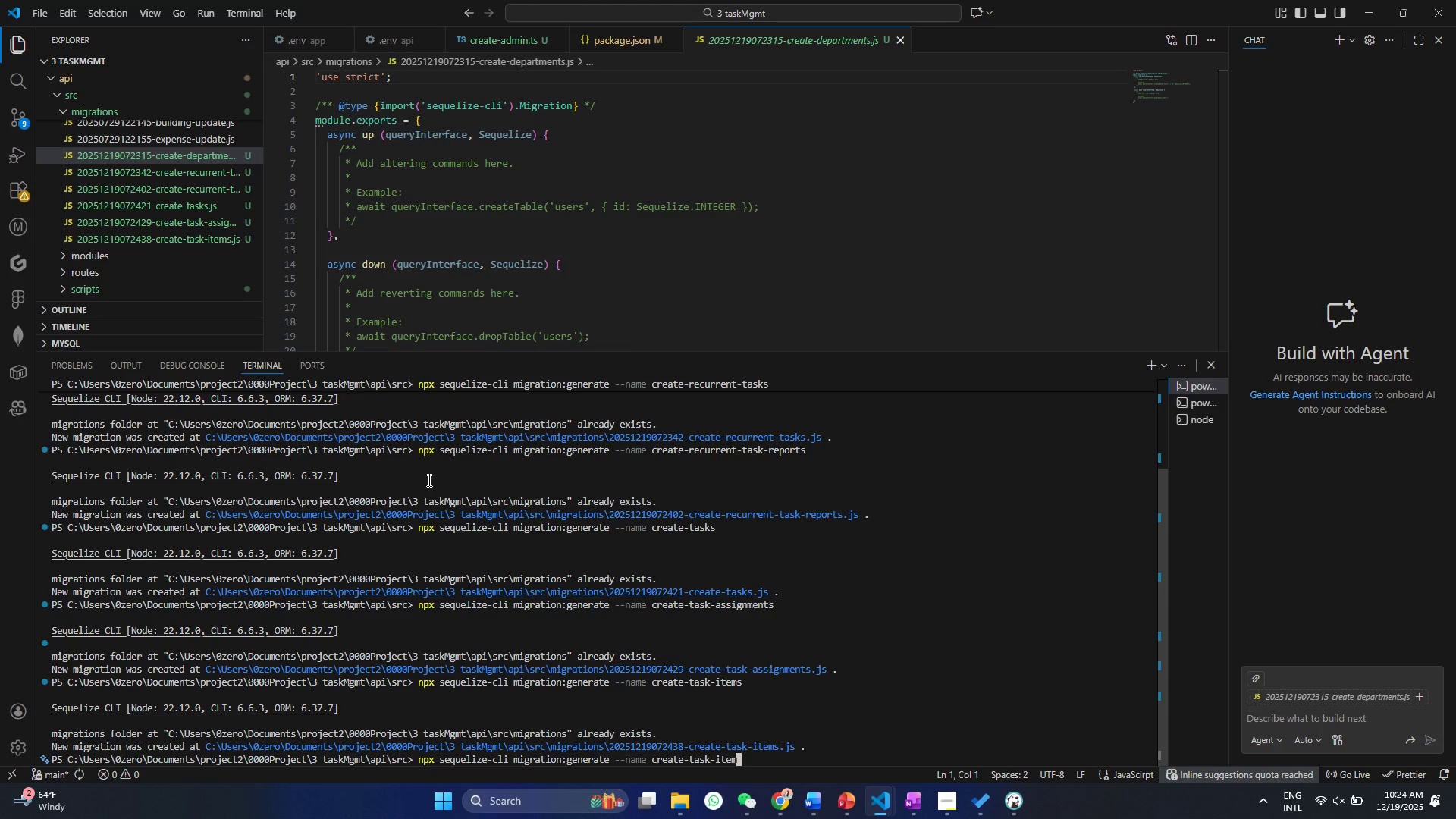 
key(Backspace)
type(-assignments)
 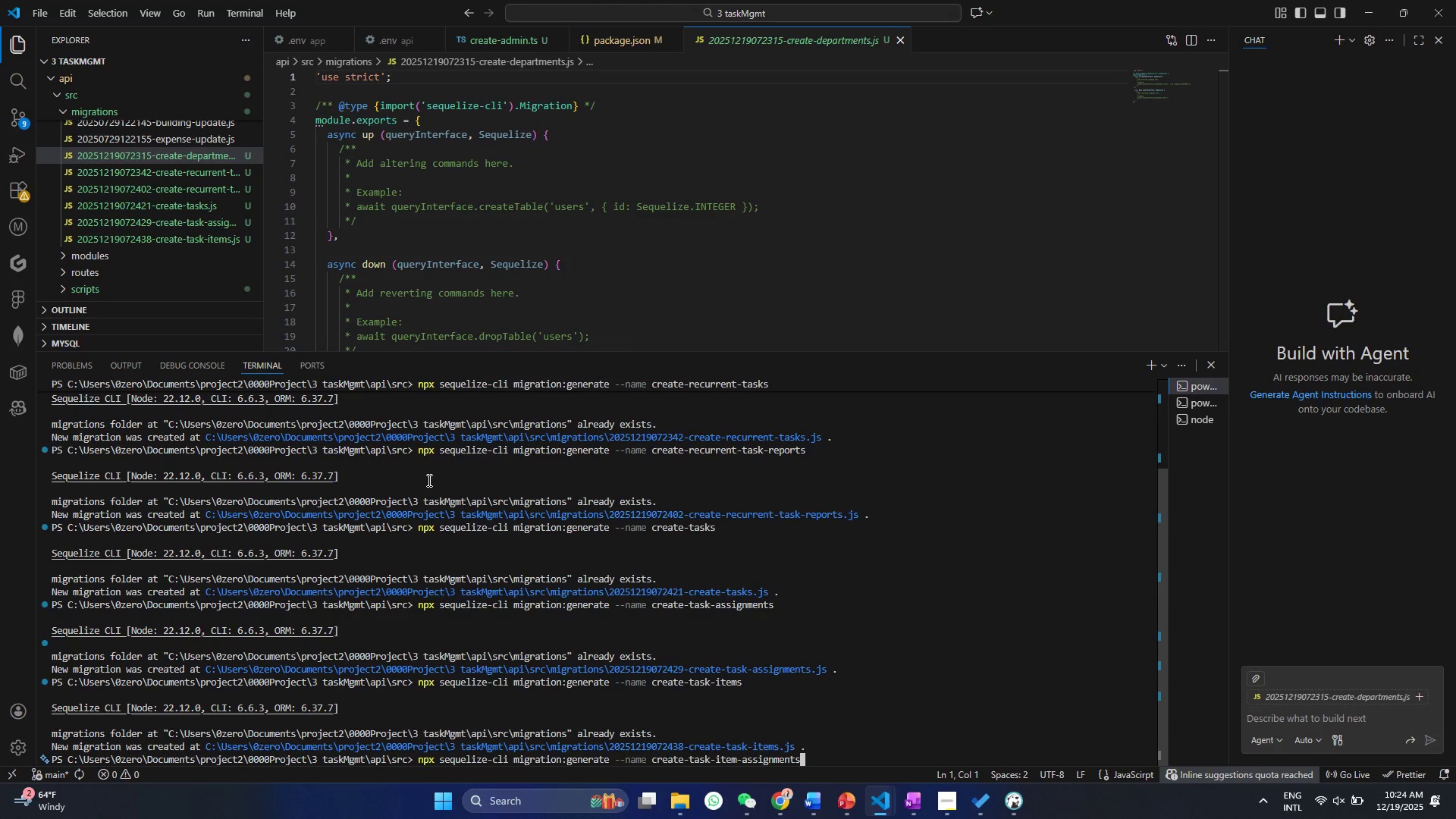 
key(Enter)
 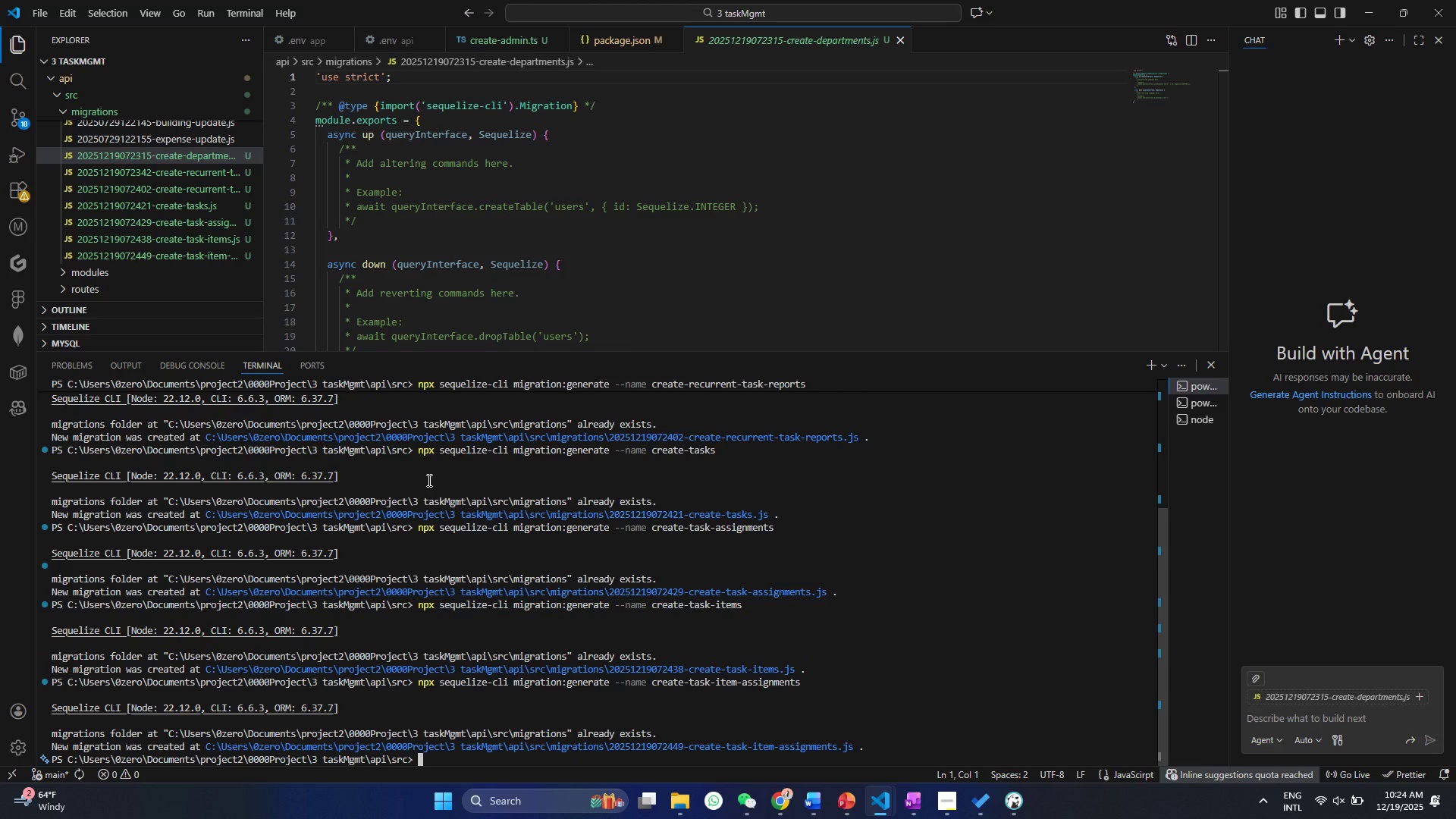 
wait(6.39)
 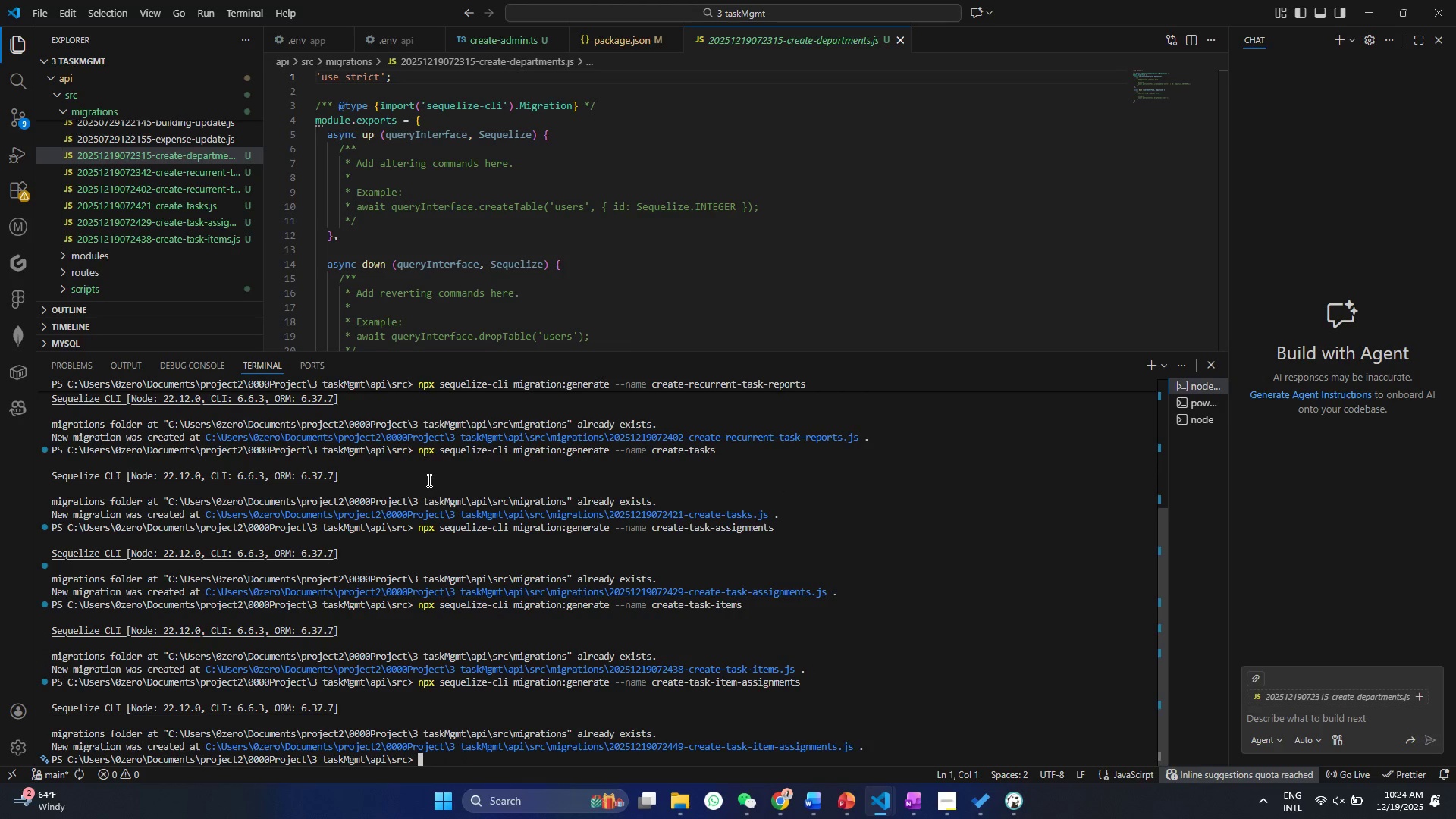 
key(ArrowUp)
 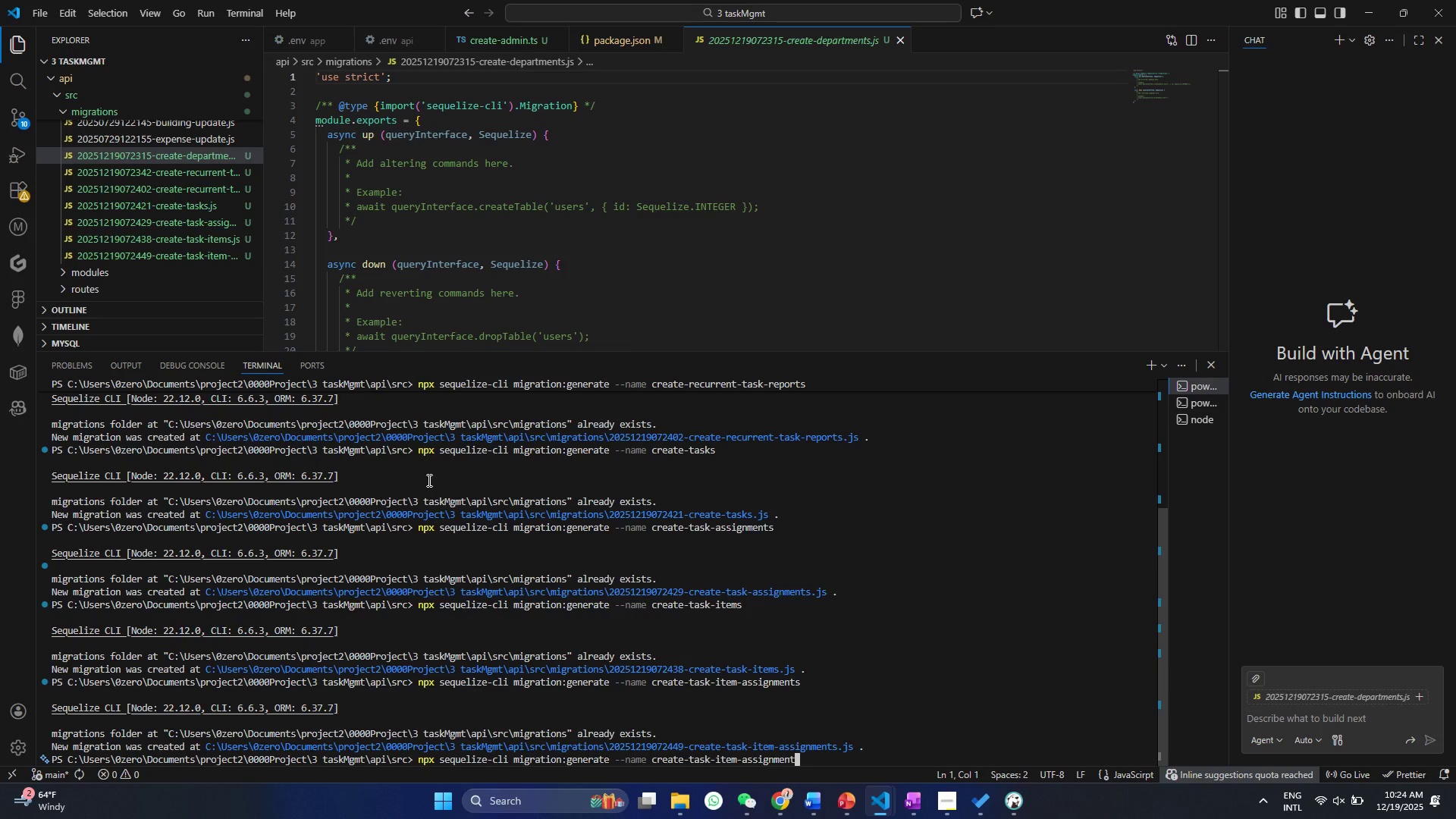 
key(Backspace)
key(Backspace)
key(Backspace)
key(Backspace)
key(Backspace)
key(Backspace)
key(Backspace)
key(Backspace)
key(Backspace)
key(Backspace)
key(Backspace)
key(Backspace)
type(-reports)
 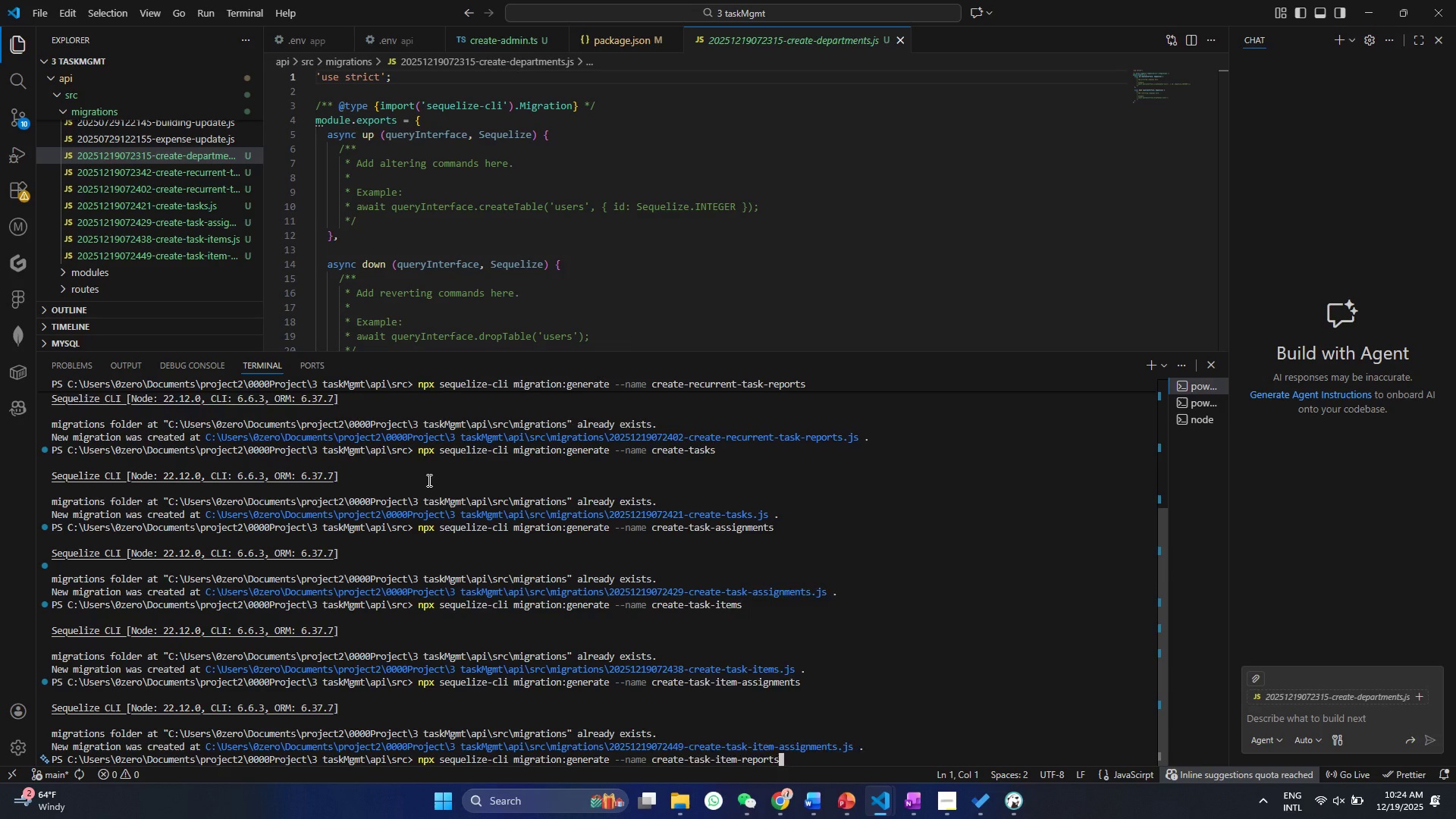 
key(Enter)
 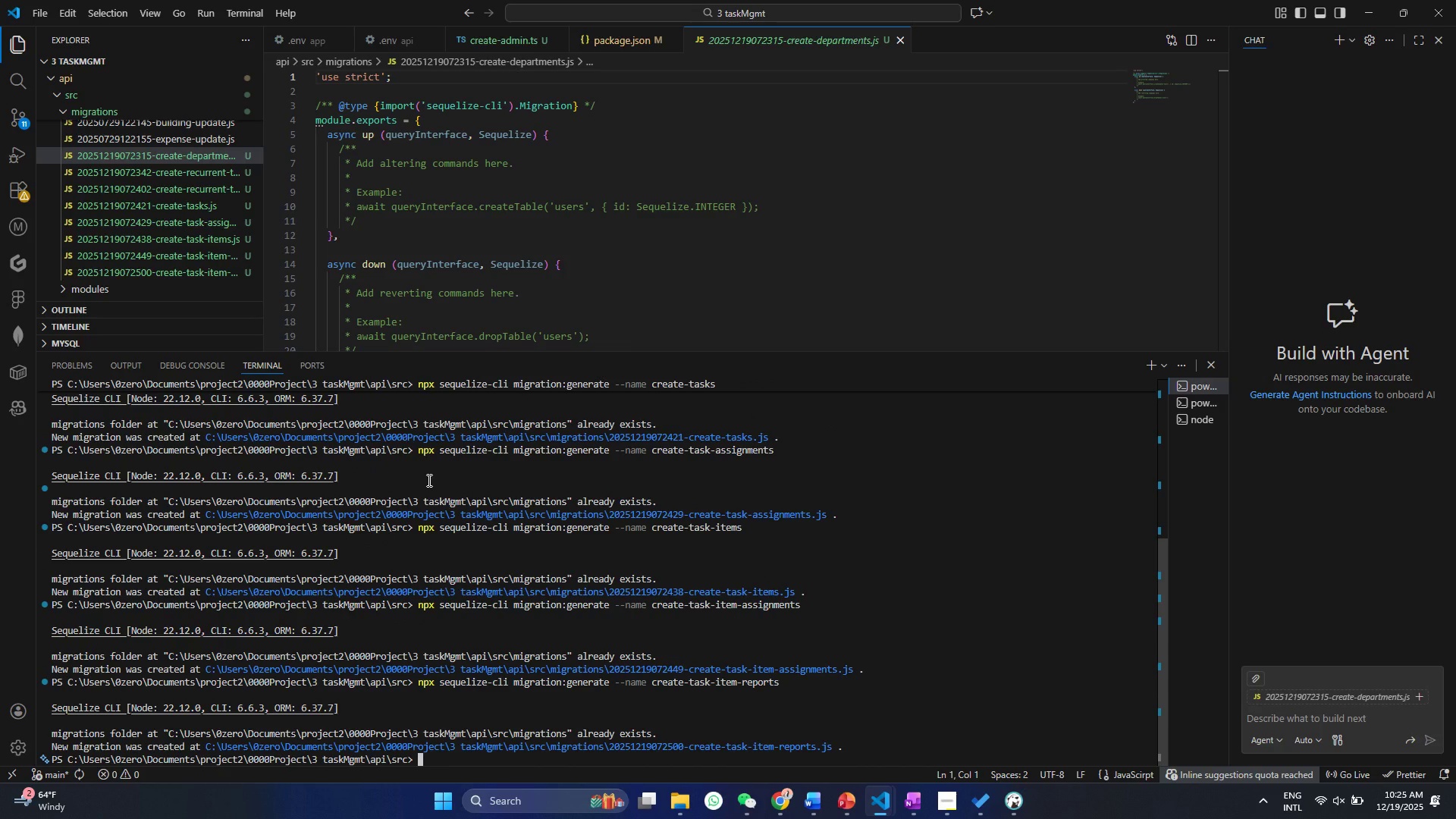 
key(Backspace)
 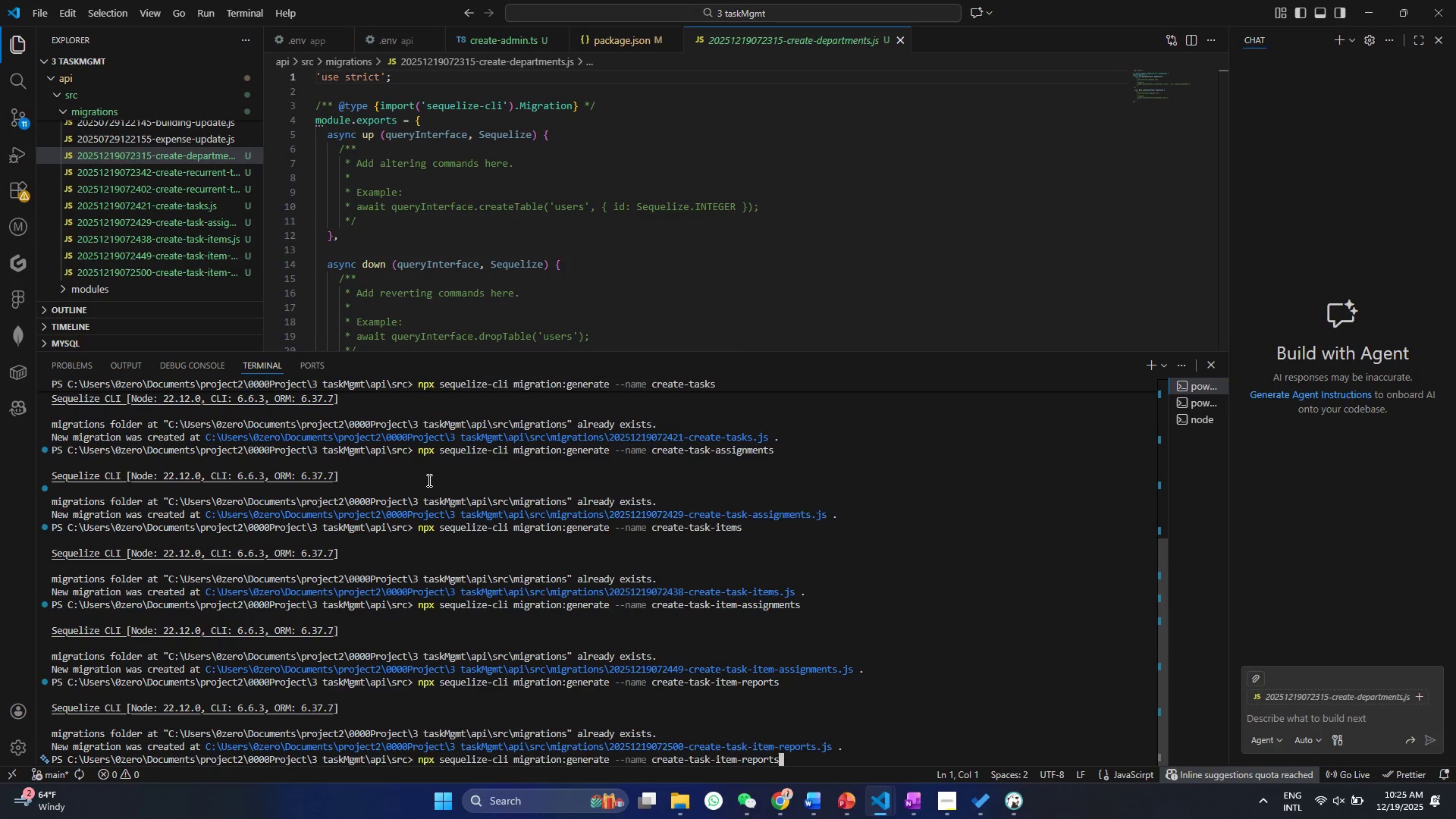 
key(ArrowUp)
 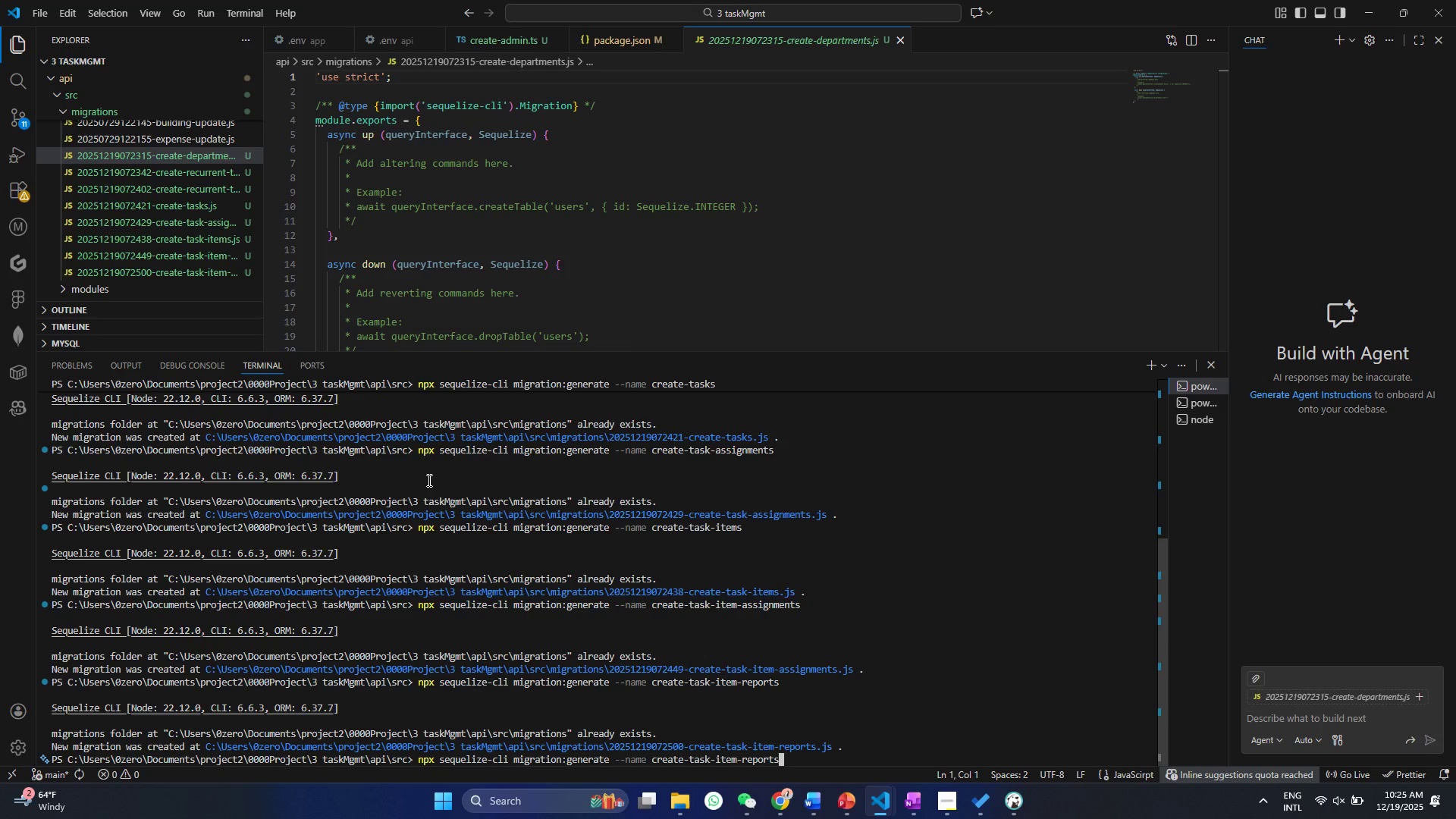 
hold_key(key=Backspace, duration=0.42)
 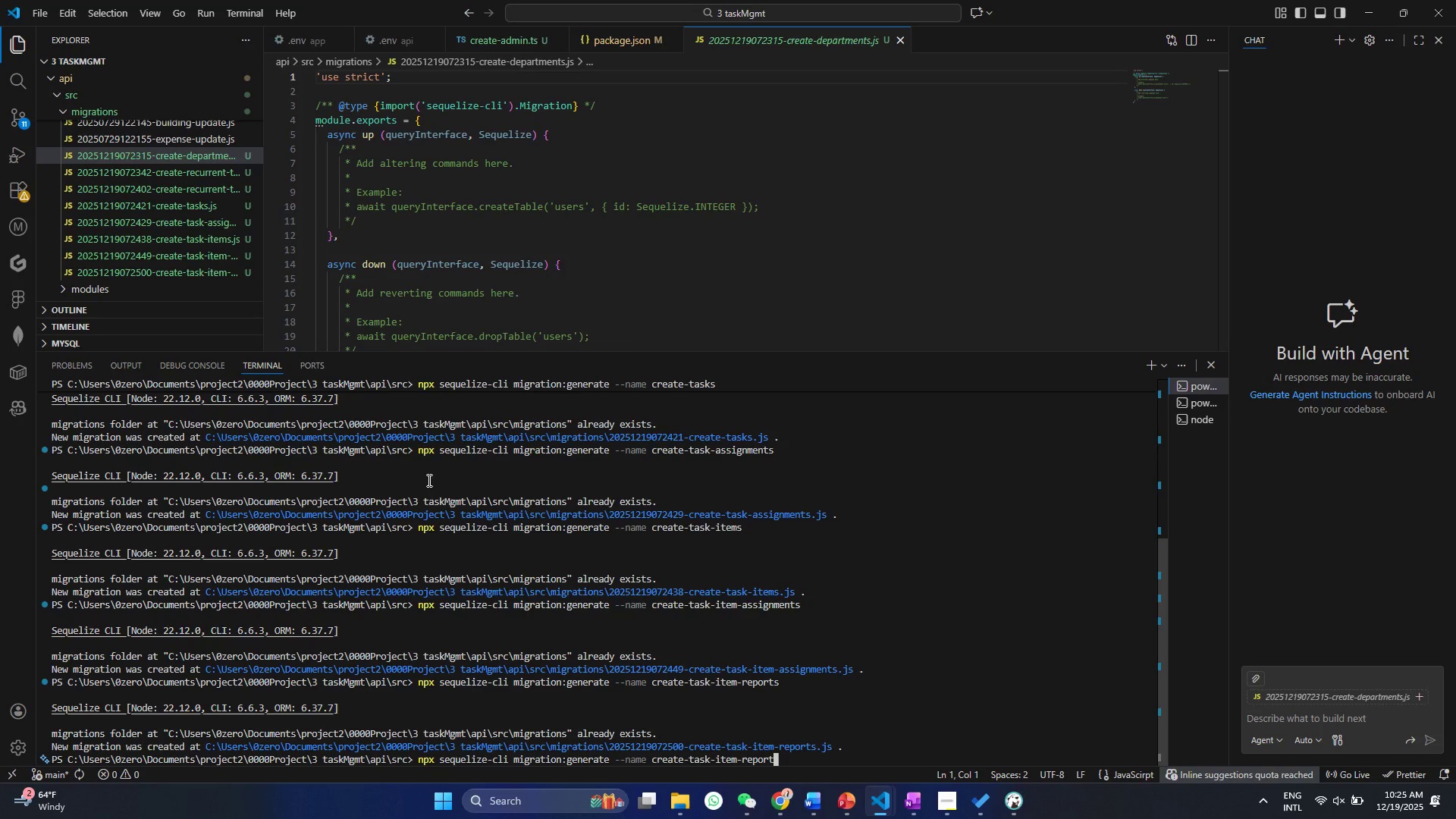 
wait(9.41)
 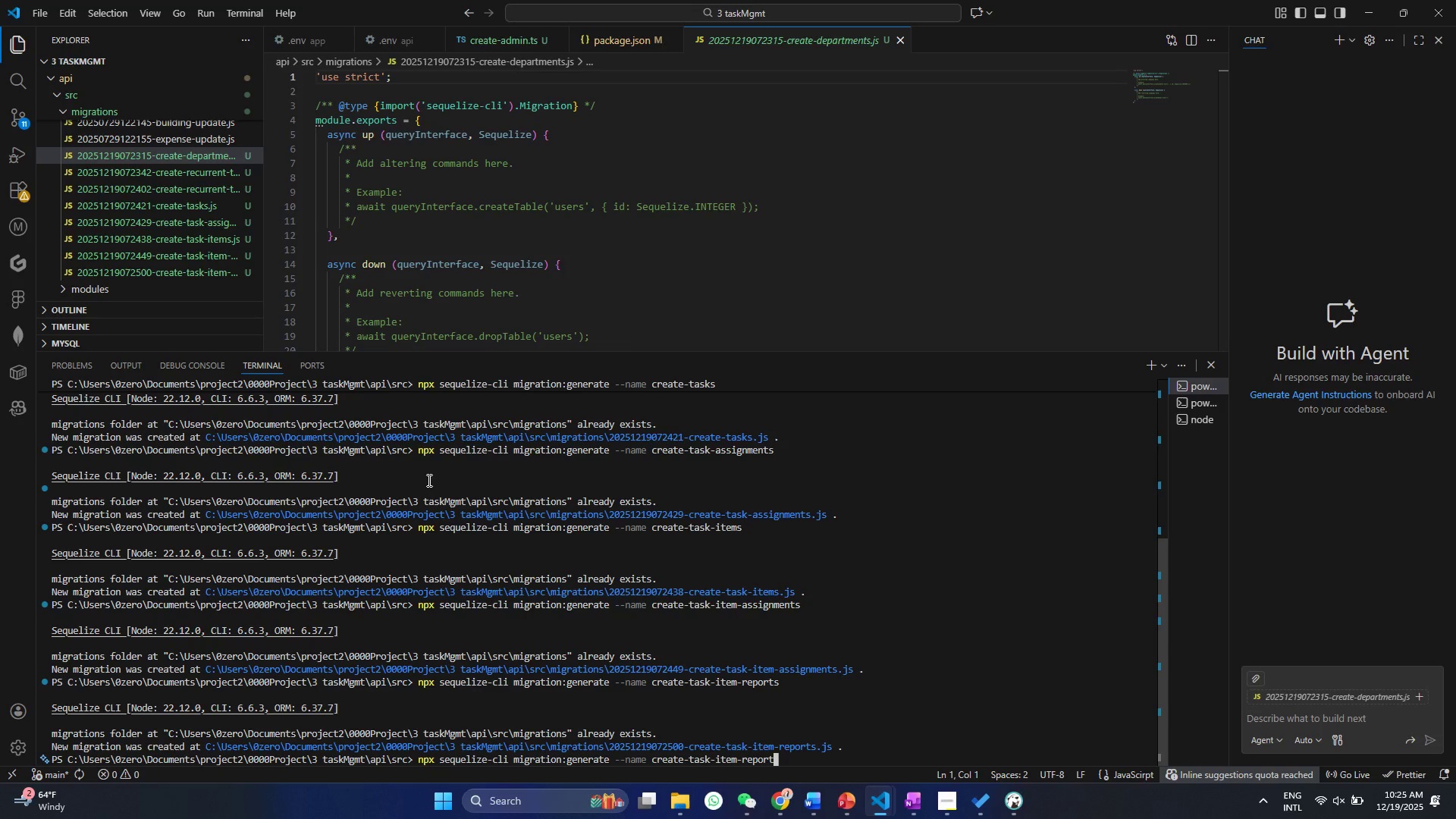 
hold_key(key=Backspace, duration=0.61)
 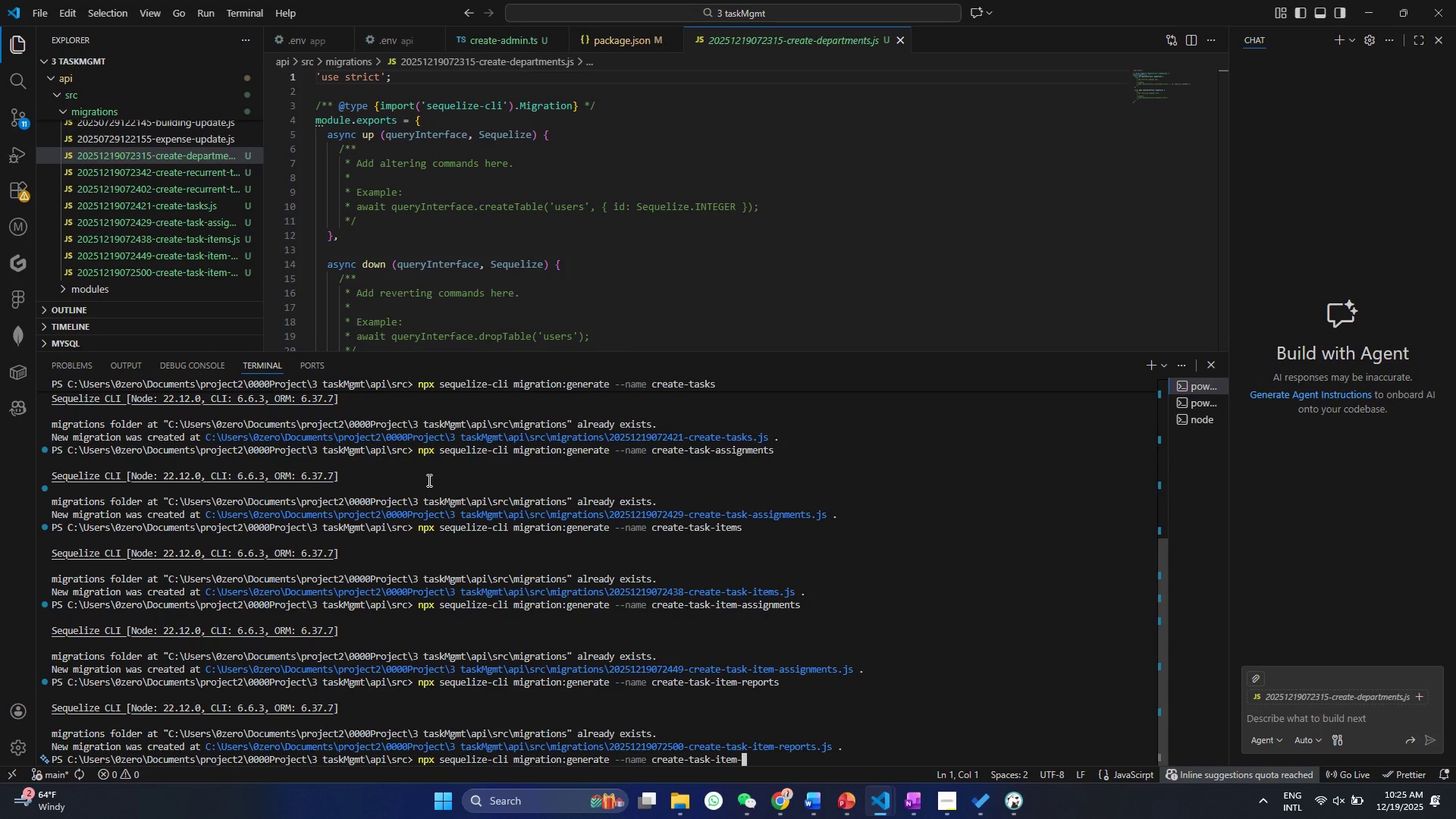 
key(Backspace)
key(Backspace)
key(Backspace)
key(Backspace)
key(Backspace)
key(Backspace)
key(Backspace)
key(Backspace)
key(Backspace)
key(Backspace)
key(Backspace)
type(notifications)
 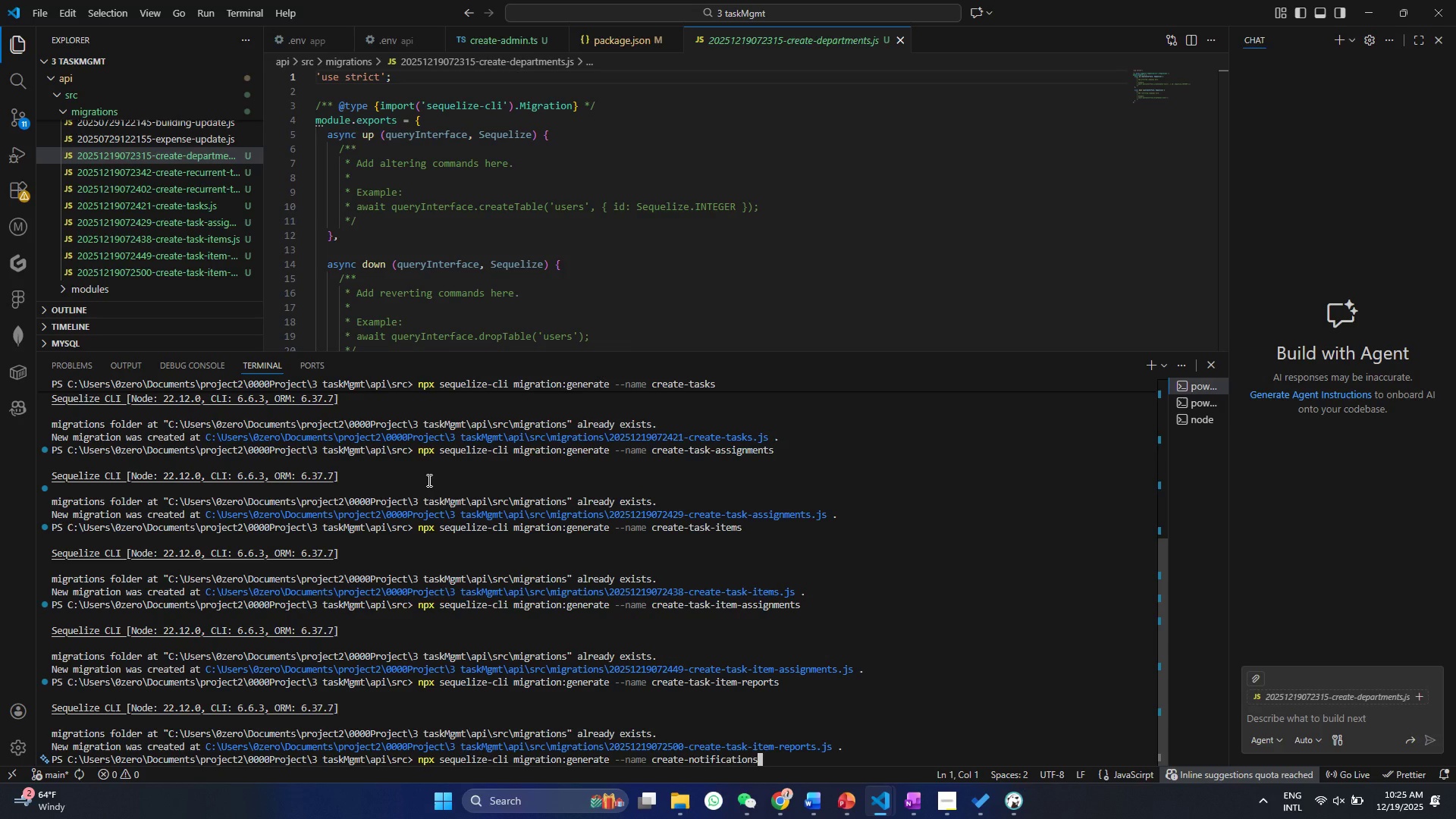 
key(Enter)
 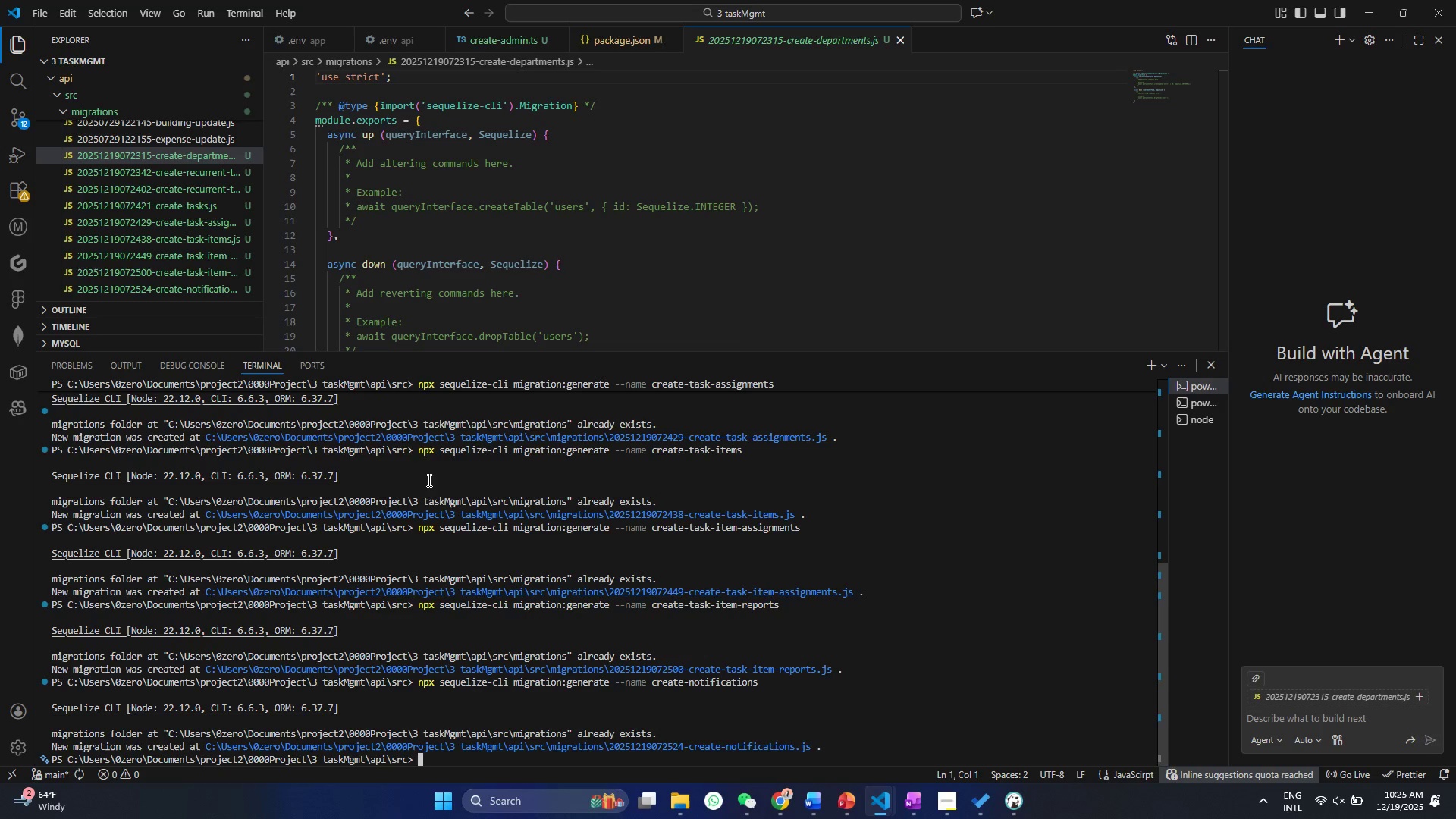 
wait(5.98)
 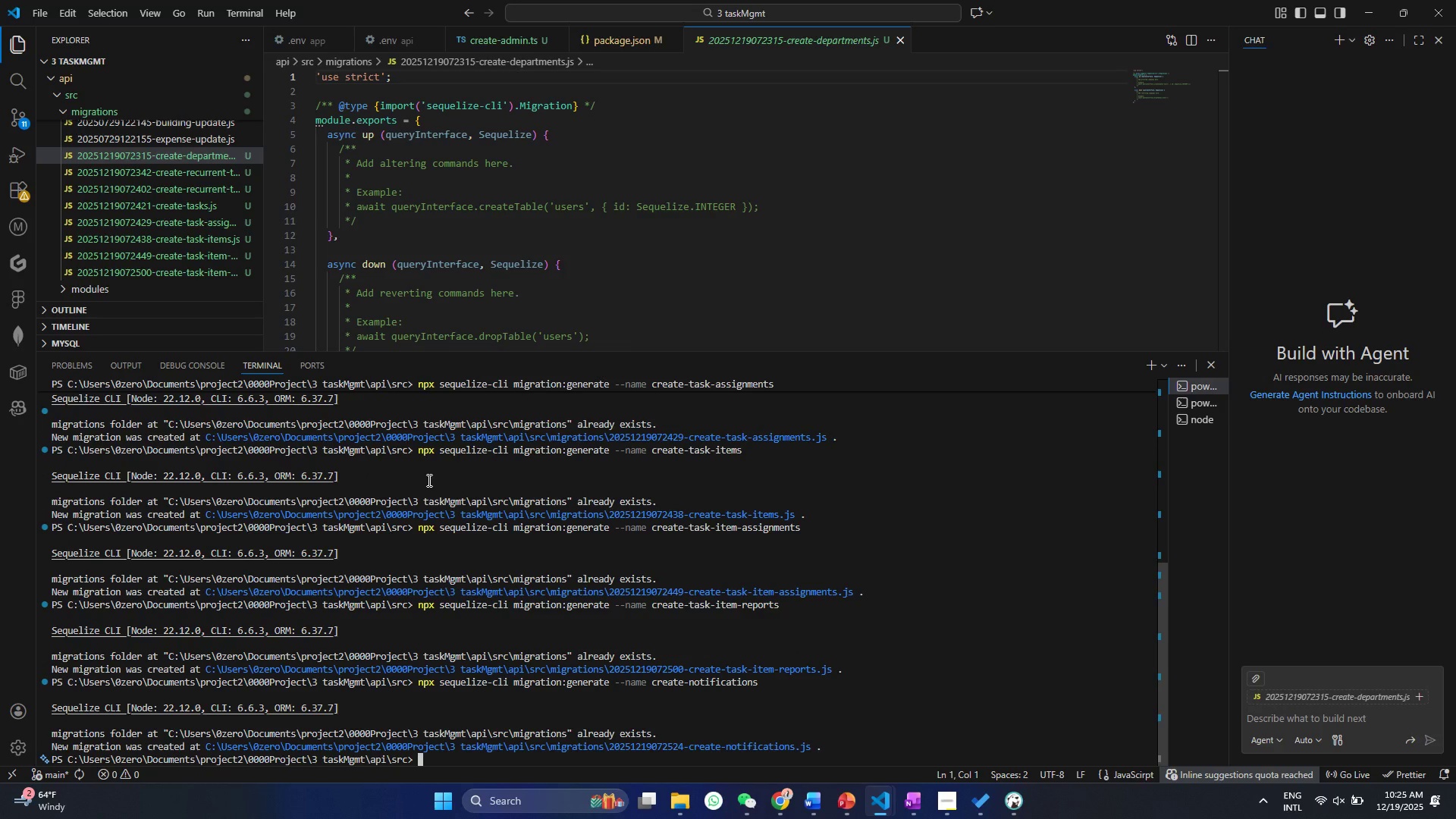 
left_click([886, 808])
 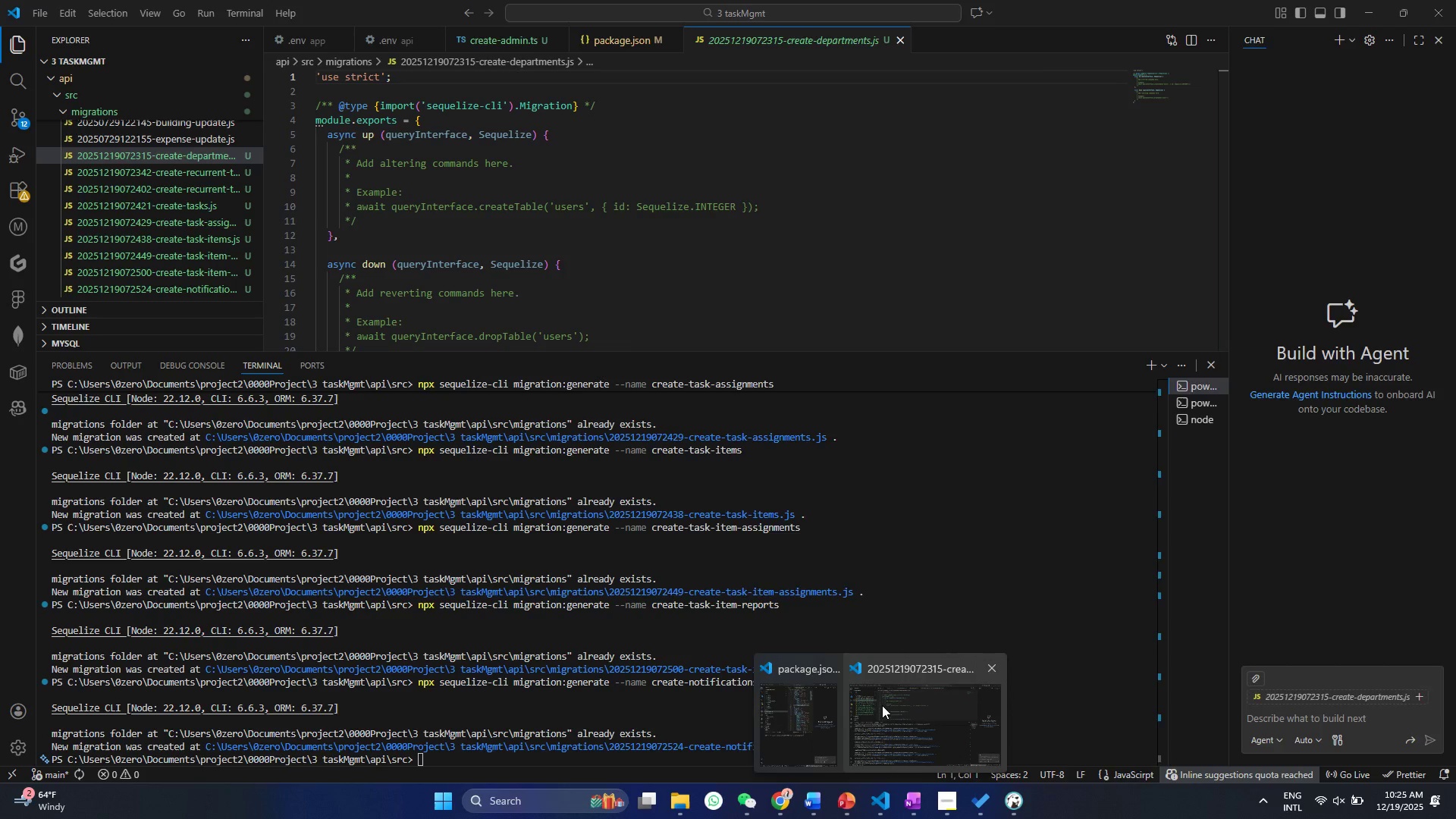 
left_click([805, 703])
 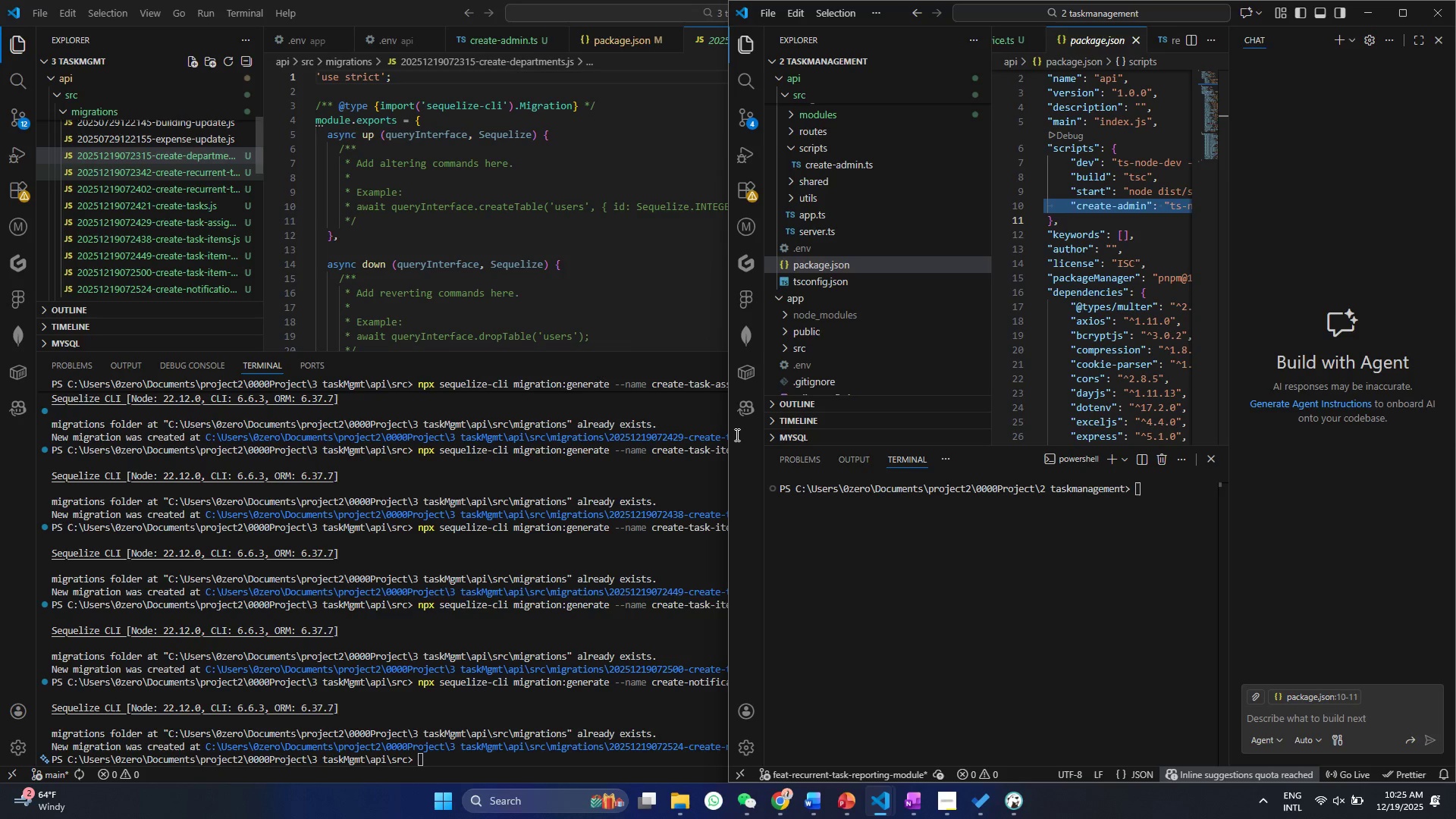 
scroll: coordinate [854, 228], scroll_direction: up, amount: 6.0
 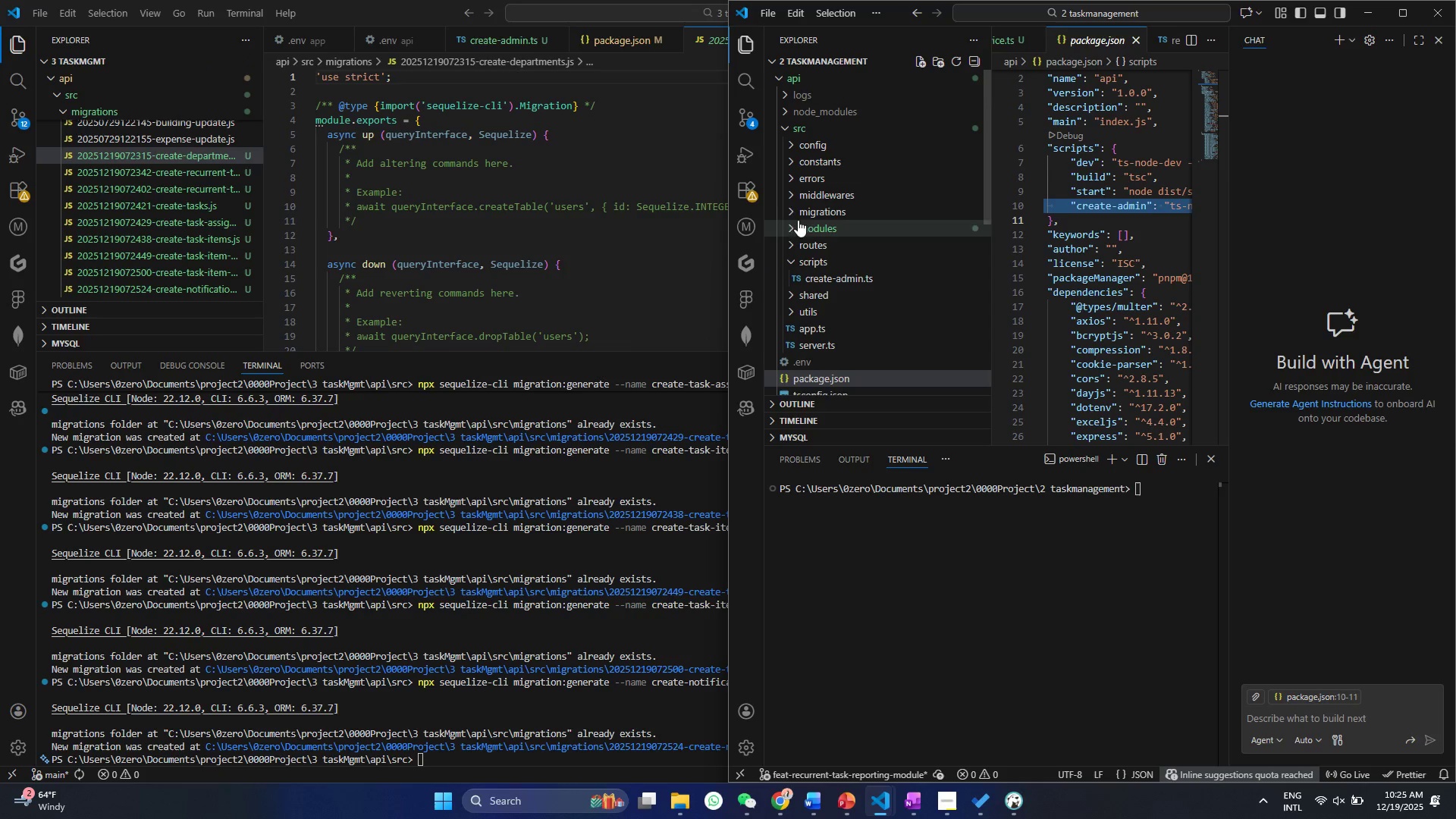 
left_click([788, 209])
 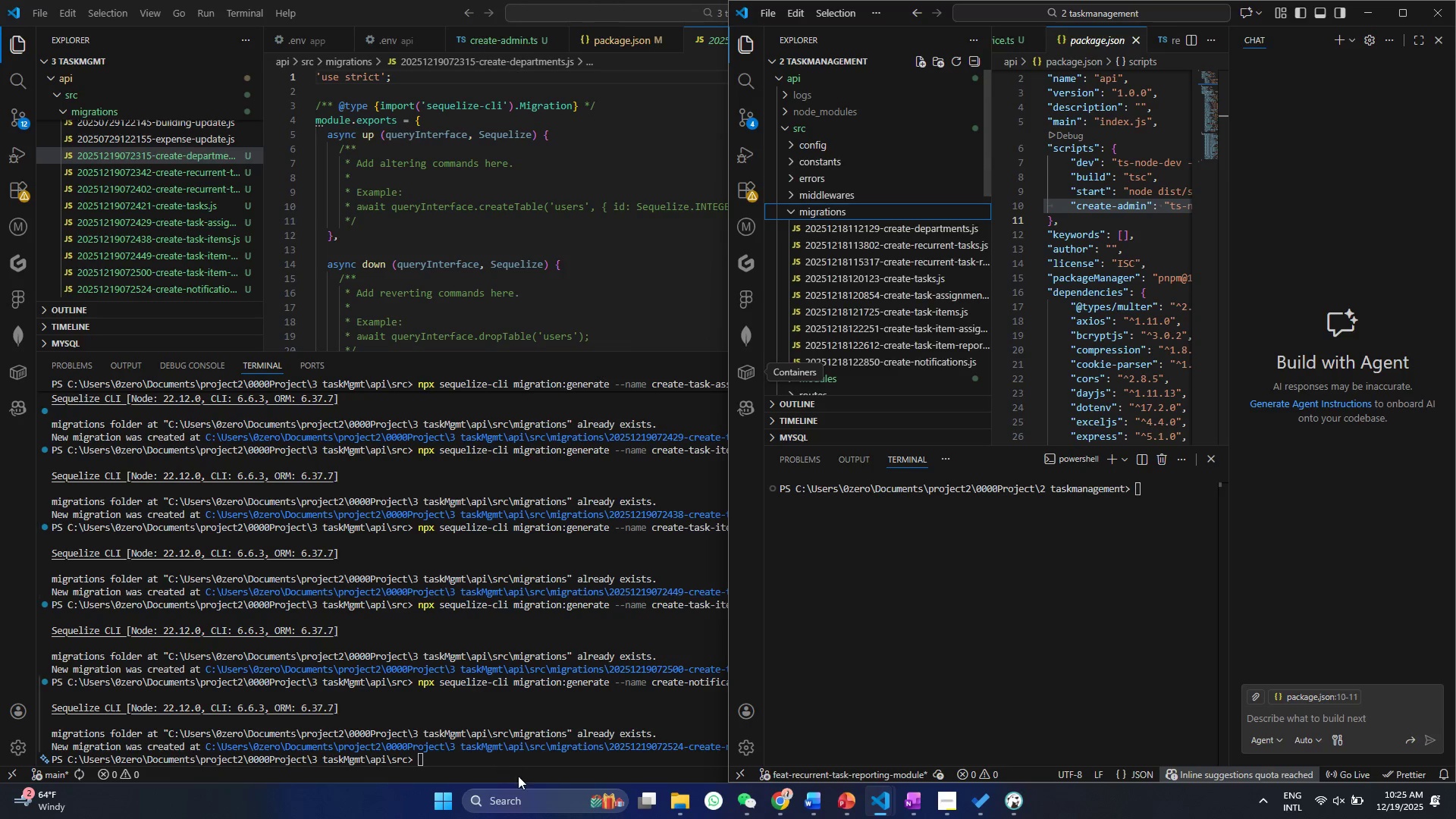 
left_click([522, 733])
 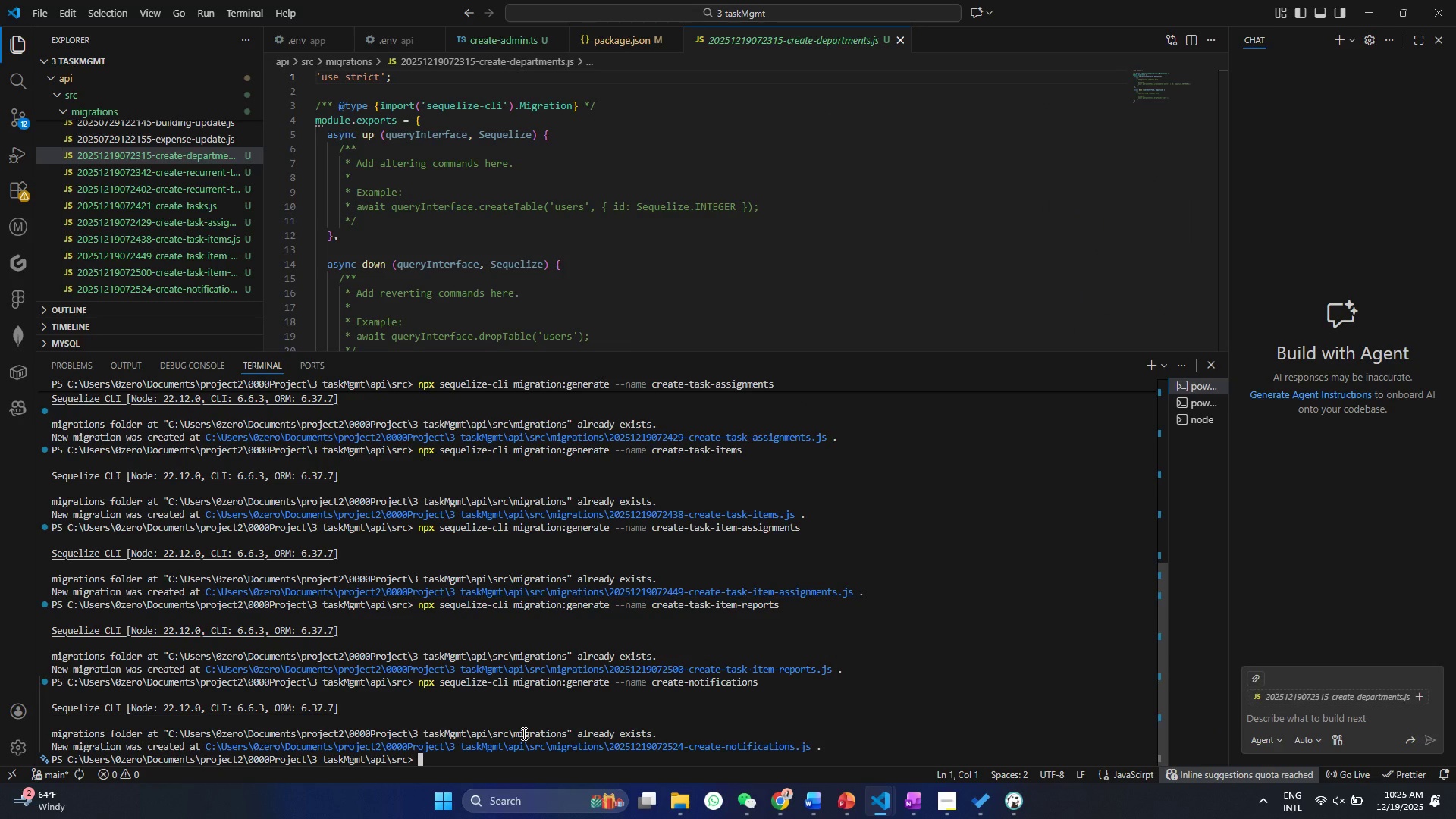 
type(git add .)
 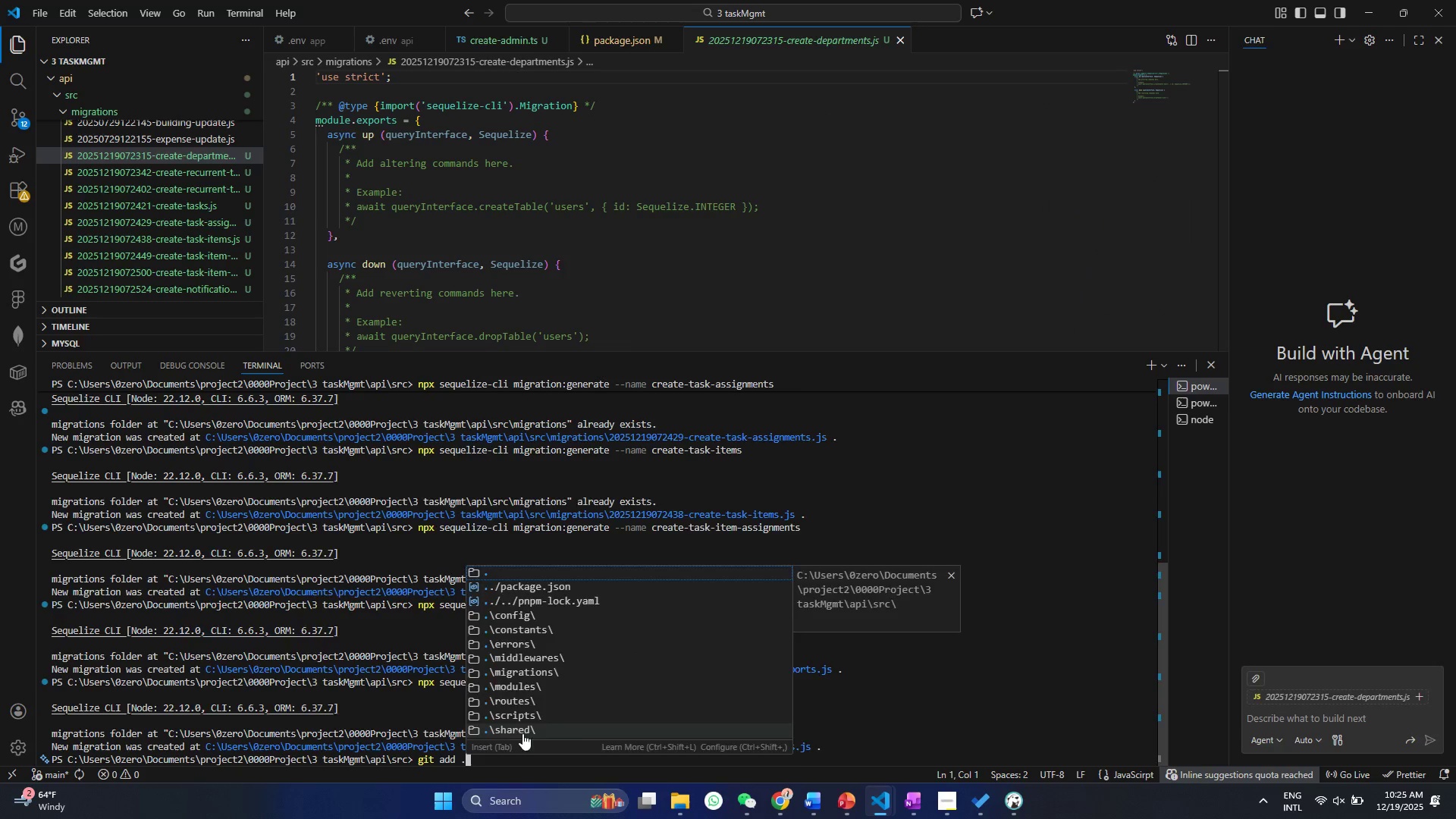 
key(Enter)
 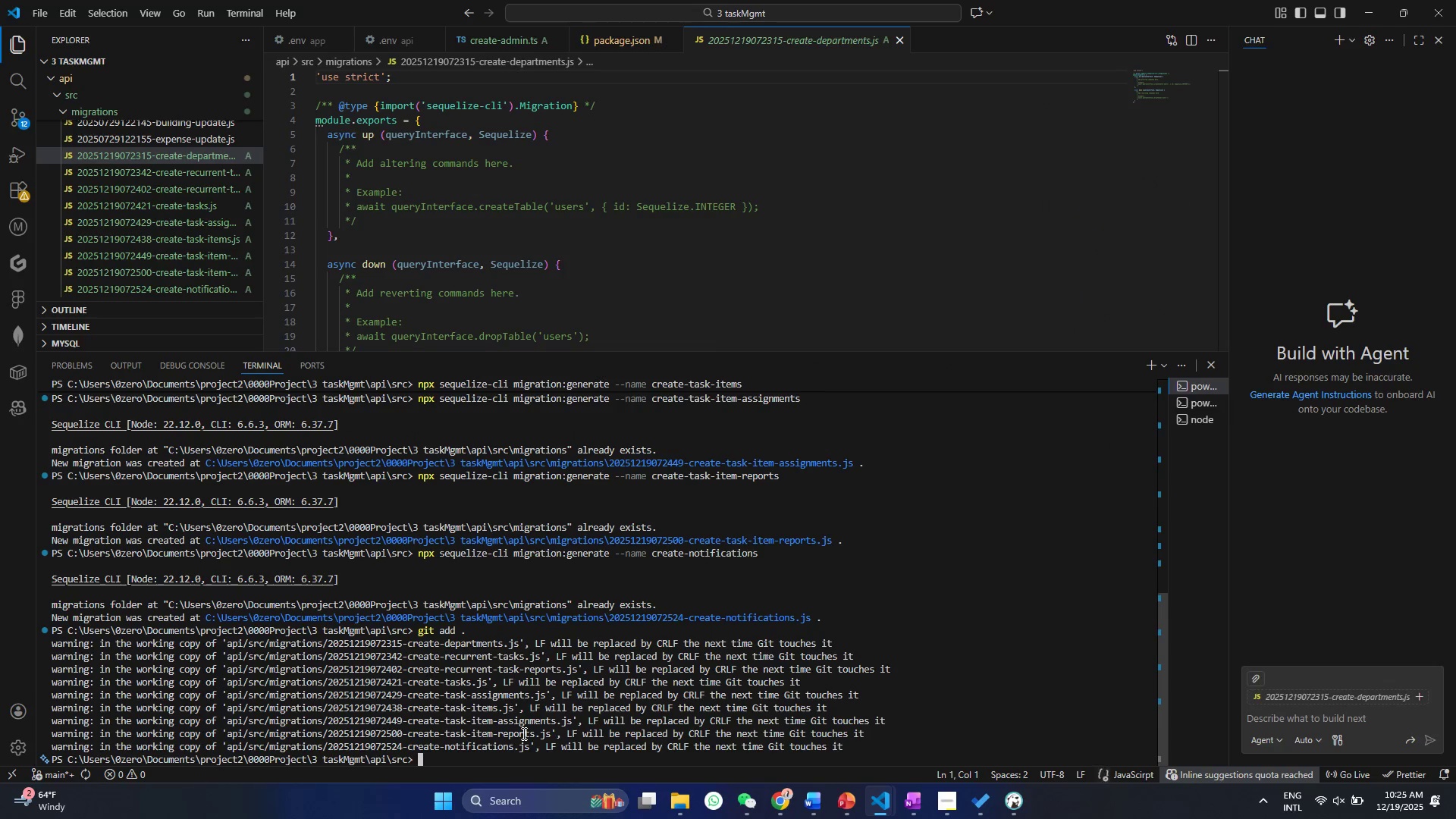 
type(git commit -m "")
 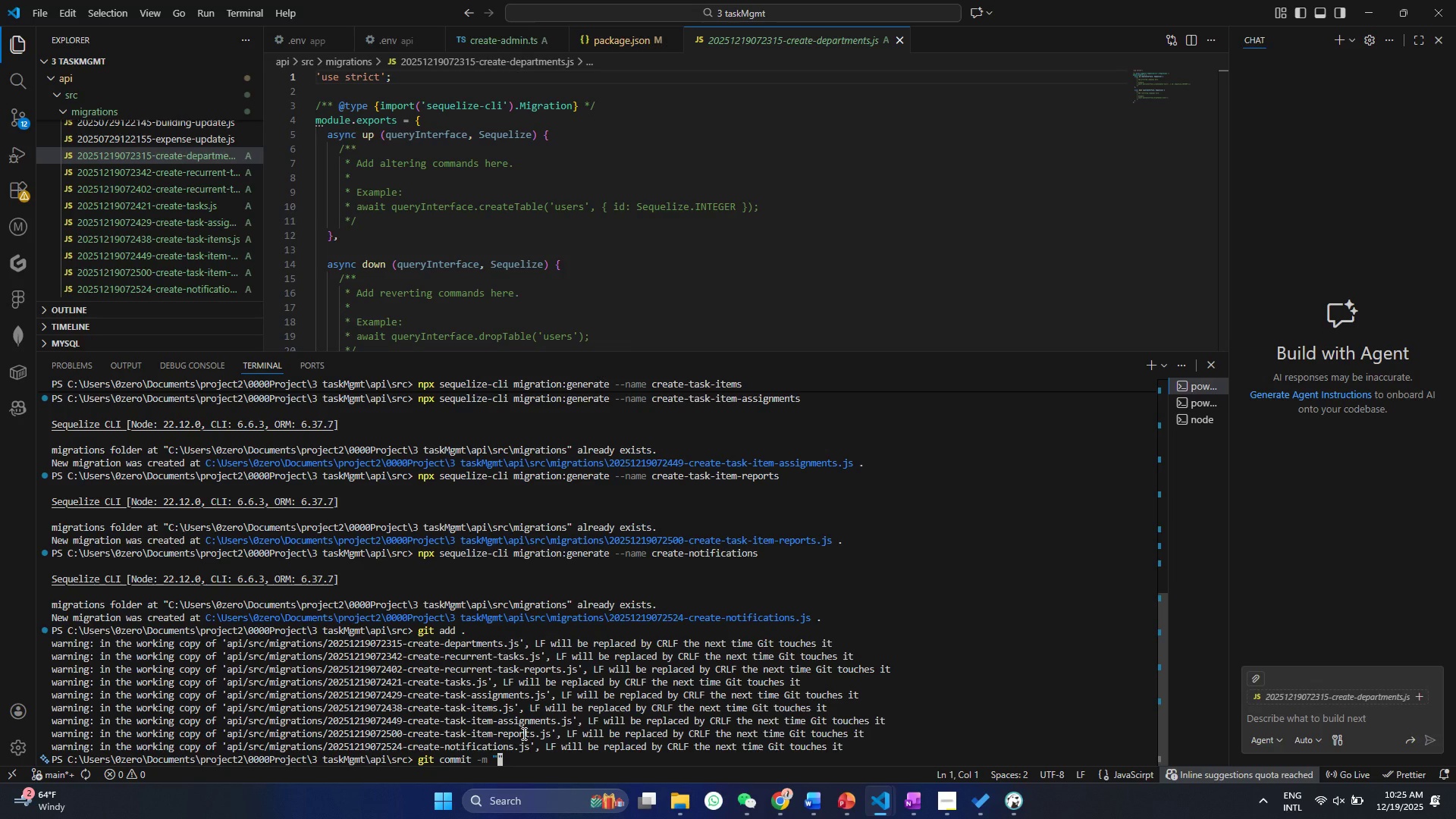 
 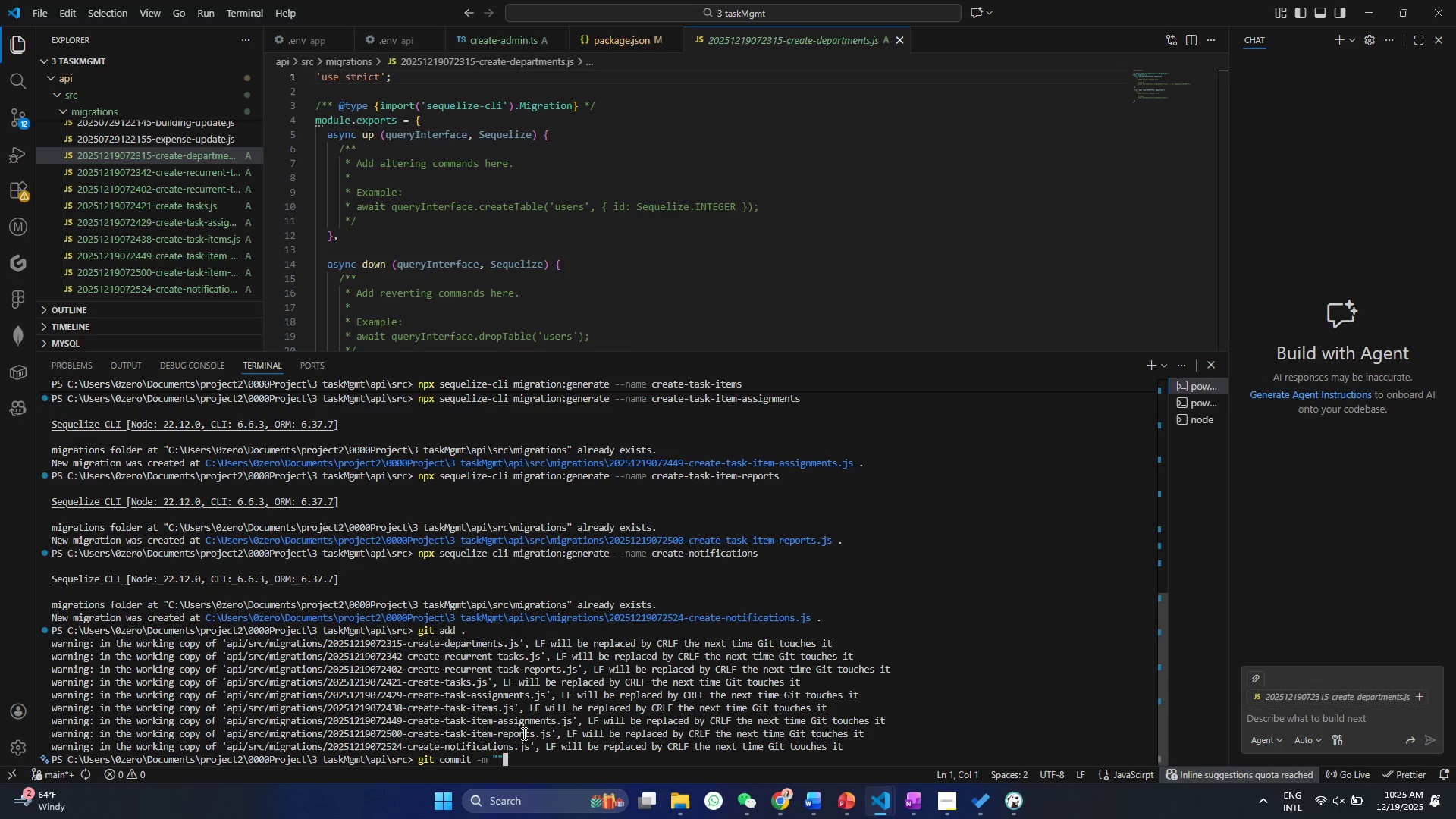 
key(ArrowLeft)
 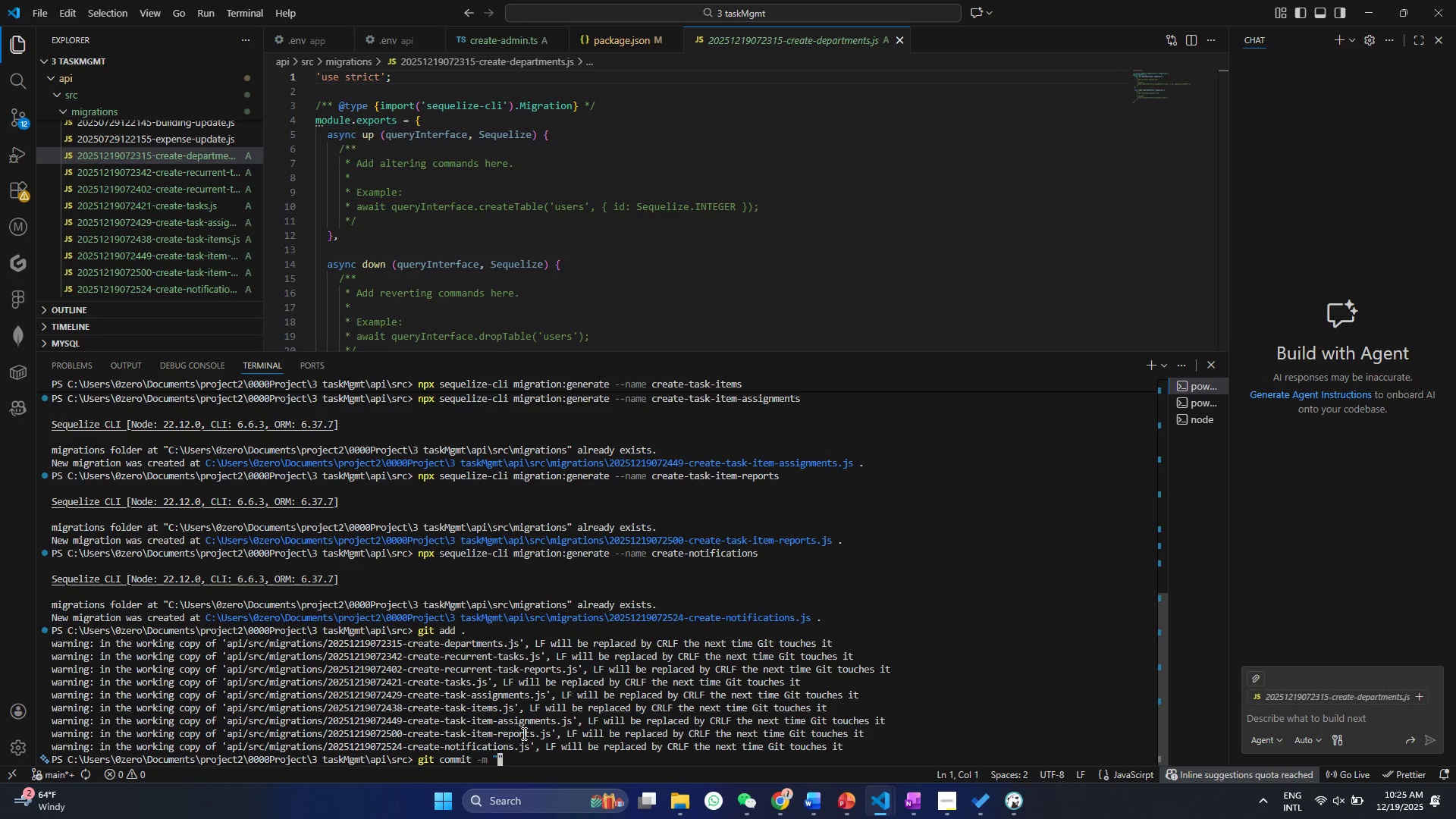 
type(feat: db migration setup)
 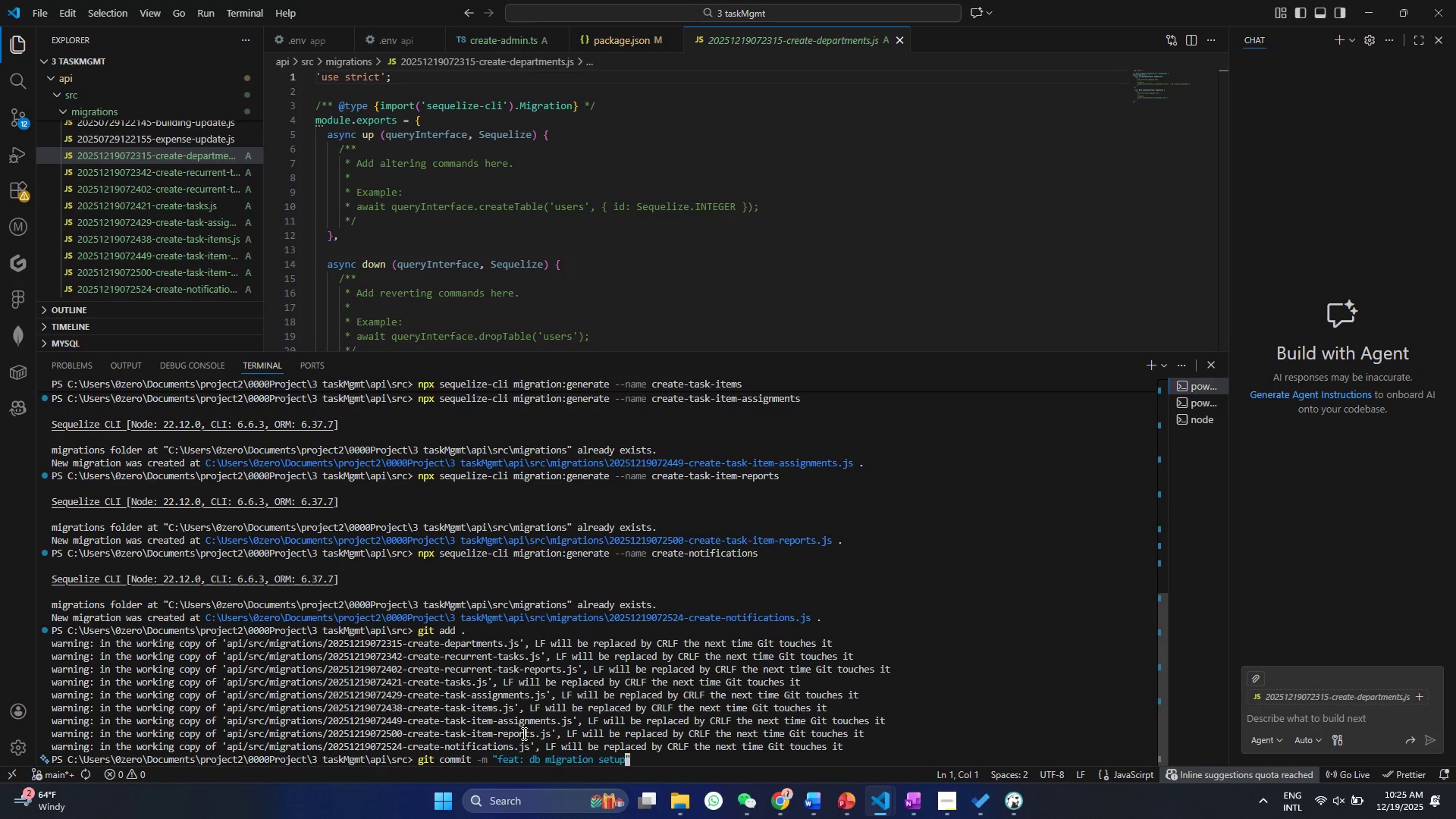 
key(Enter)
 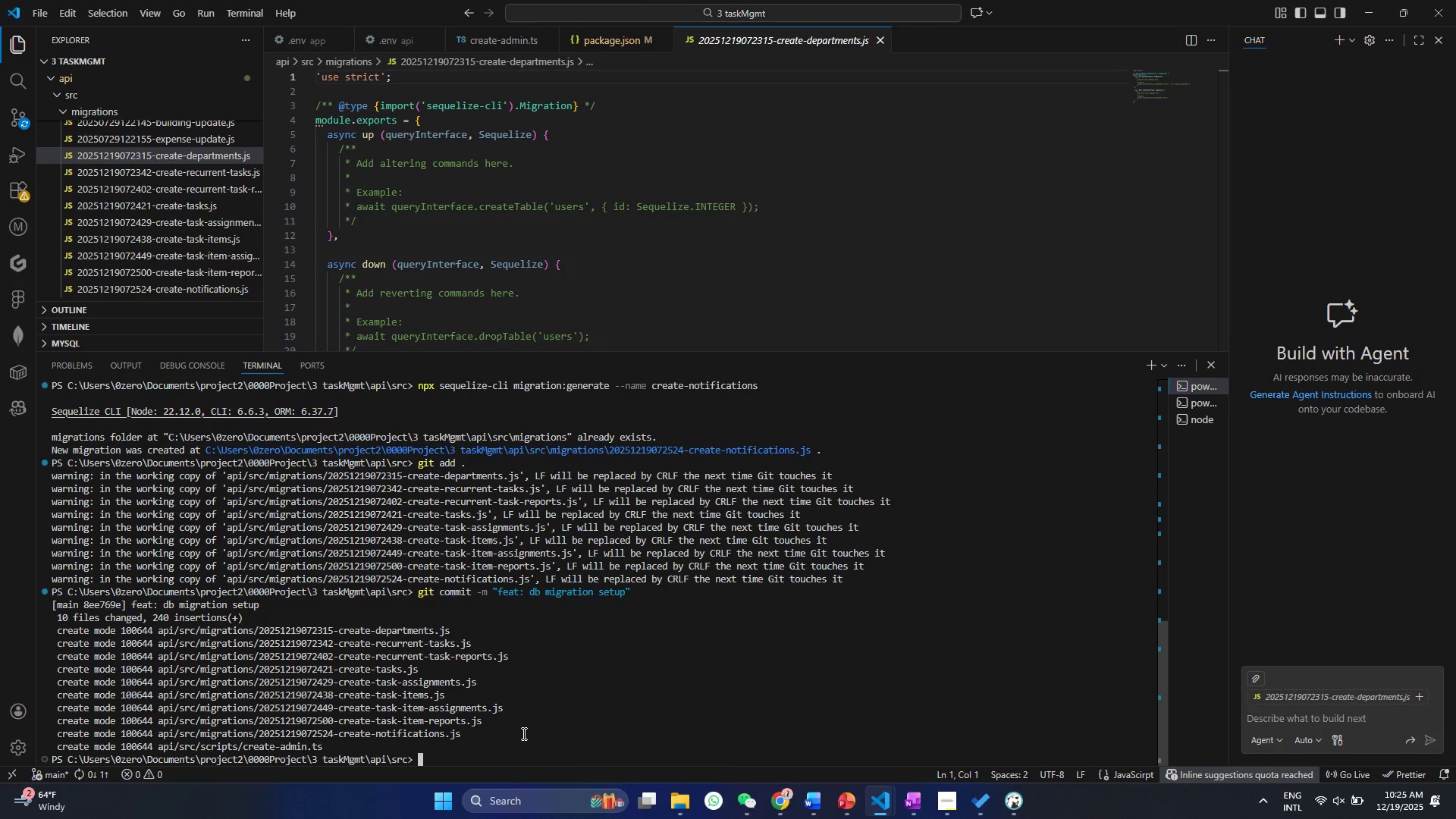 
type(git push])
key(Backspace)
 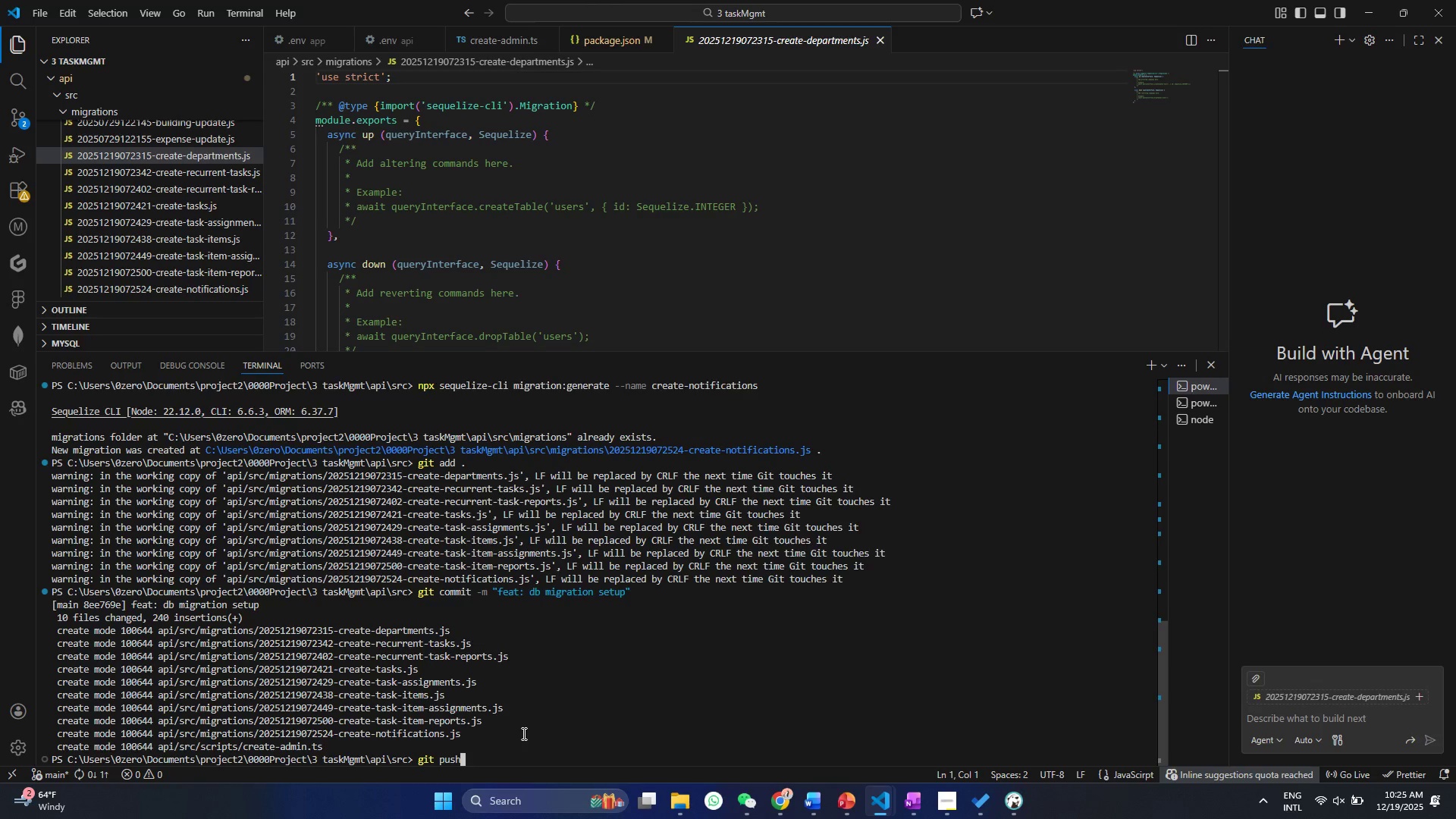 
key(Enter)
 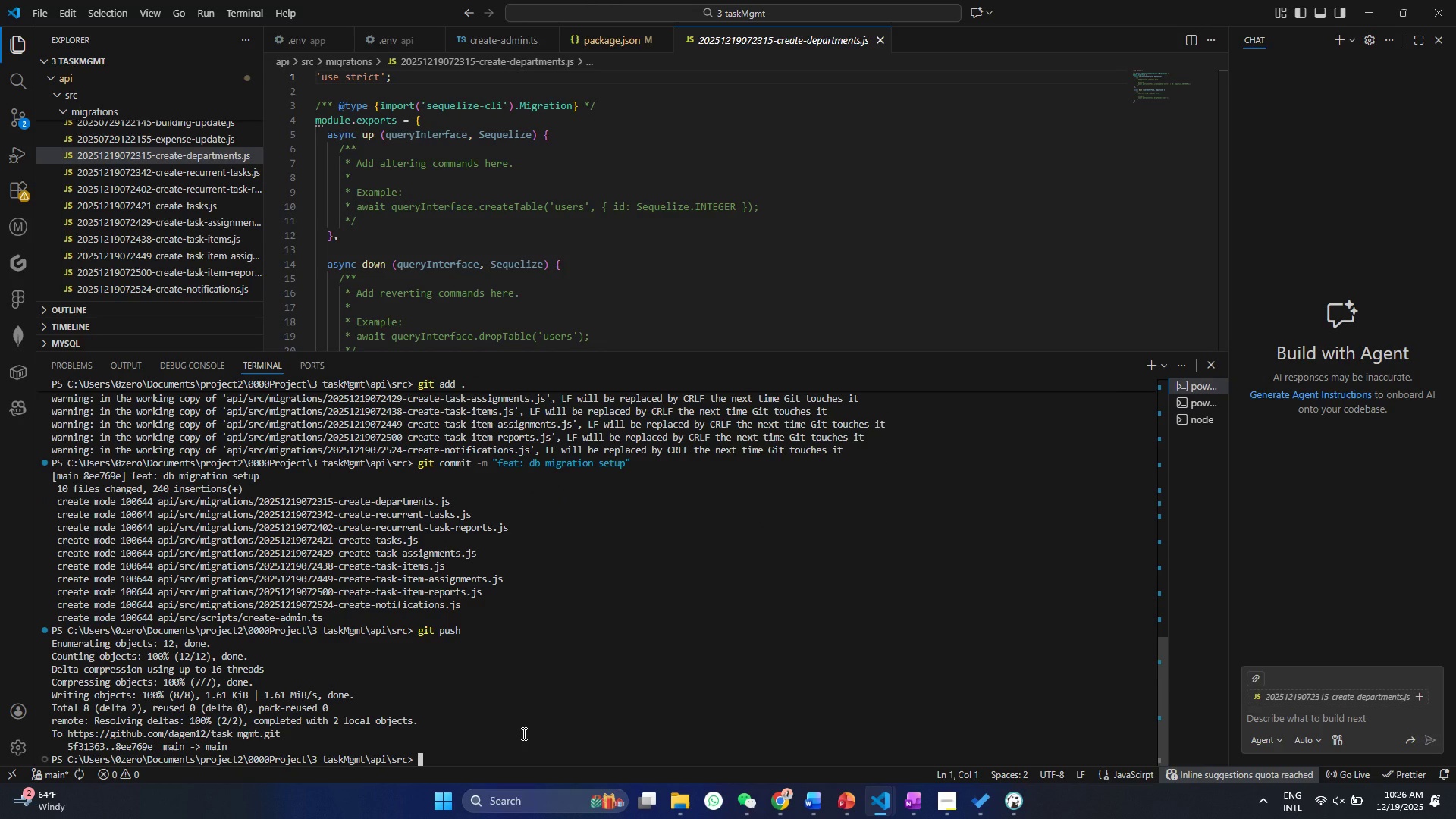 
wait(5.72)
 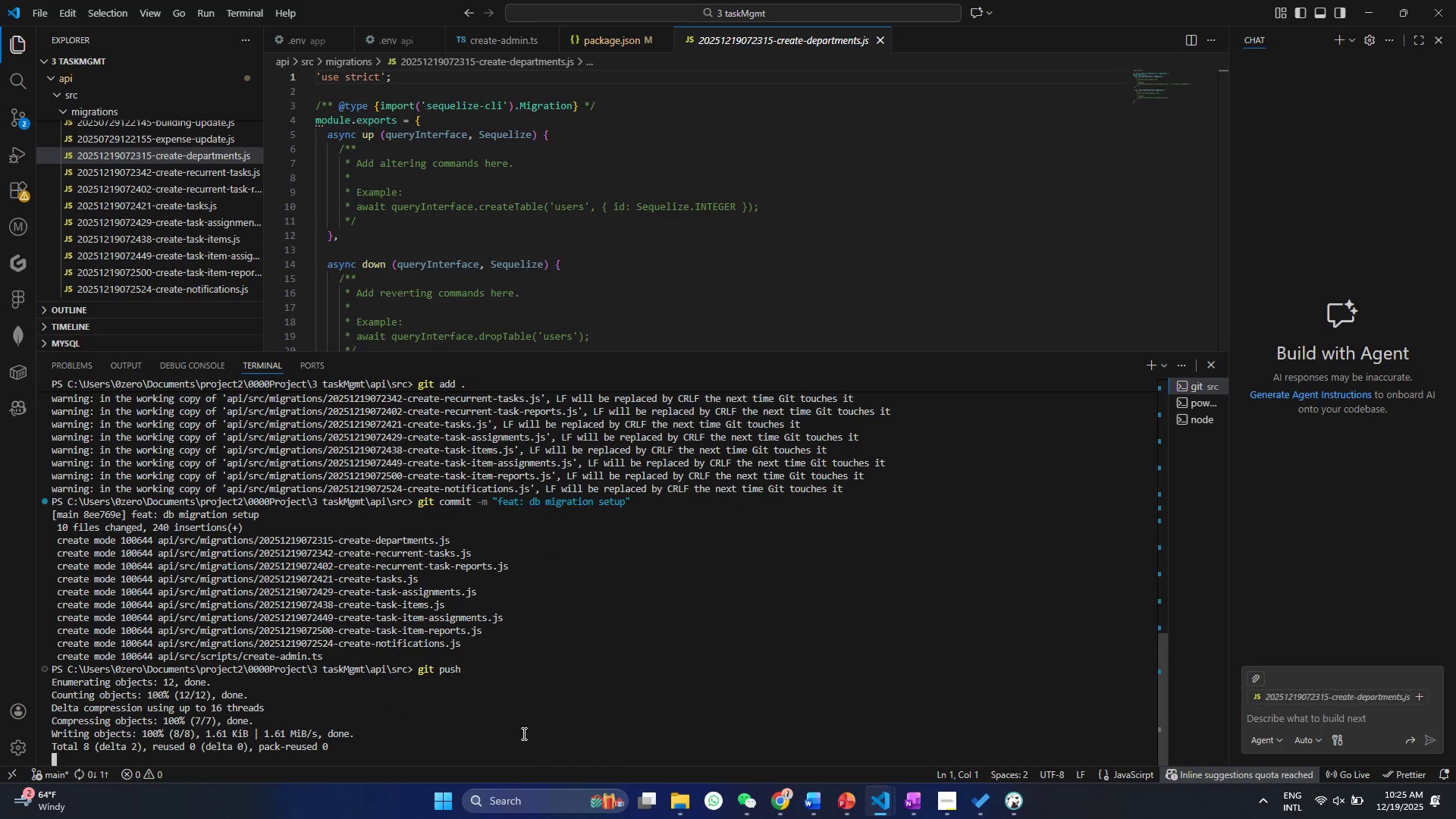 
type(git checkout -b )
 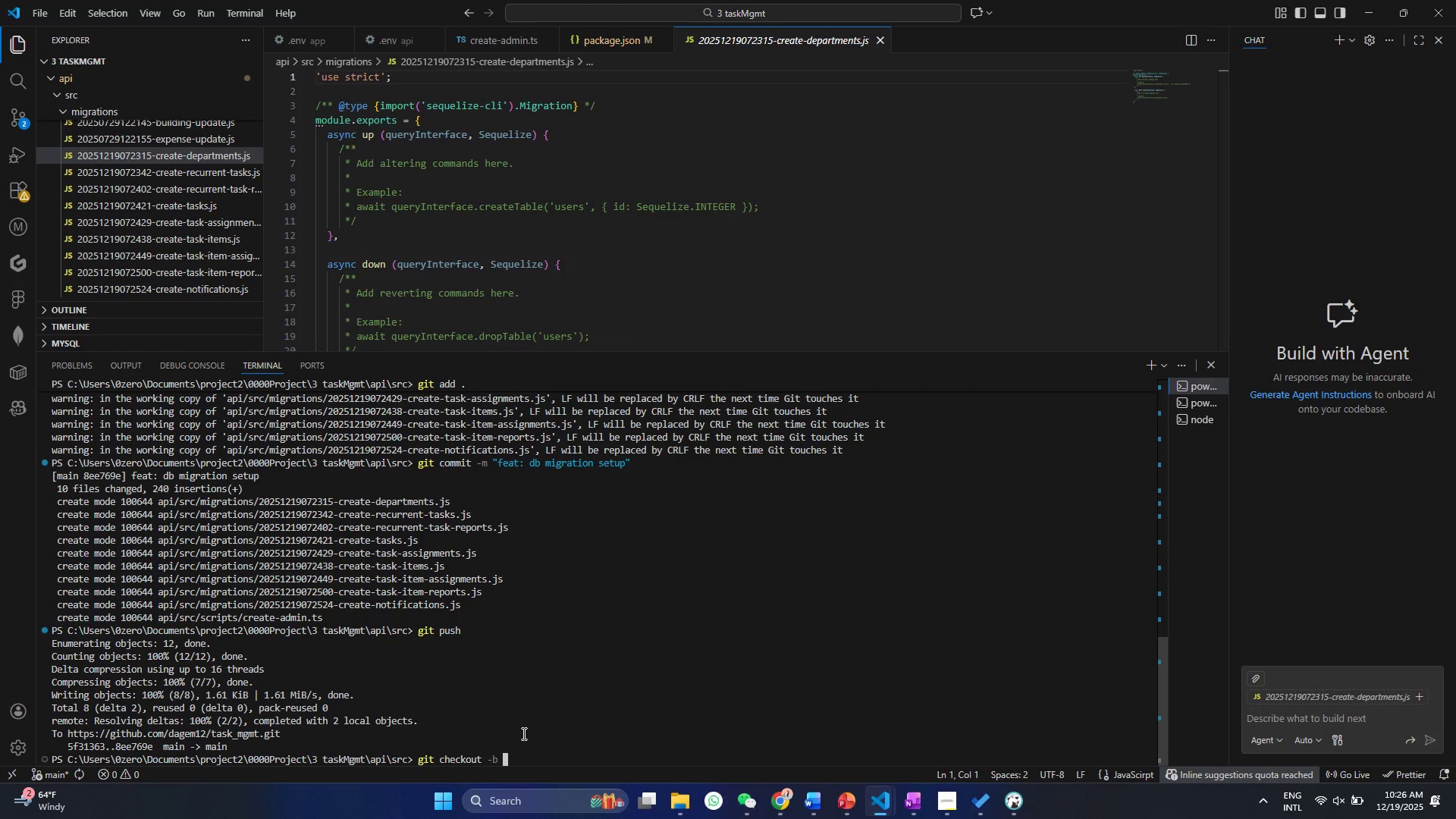 
type(db)
key(Backspace)
key(Backspace)
type(dbmigration)
 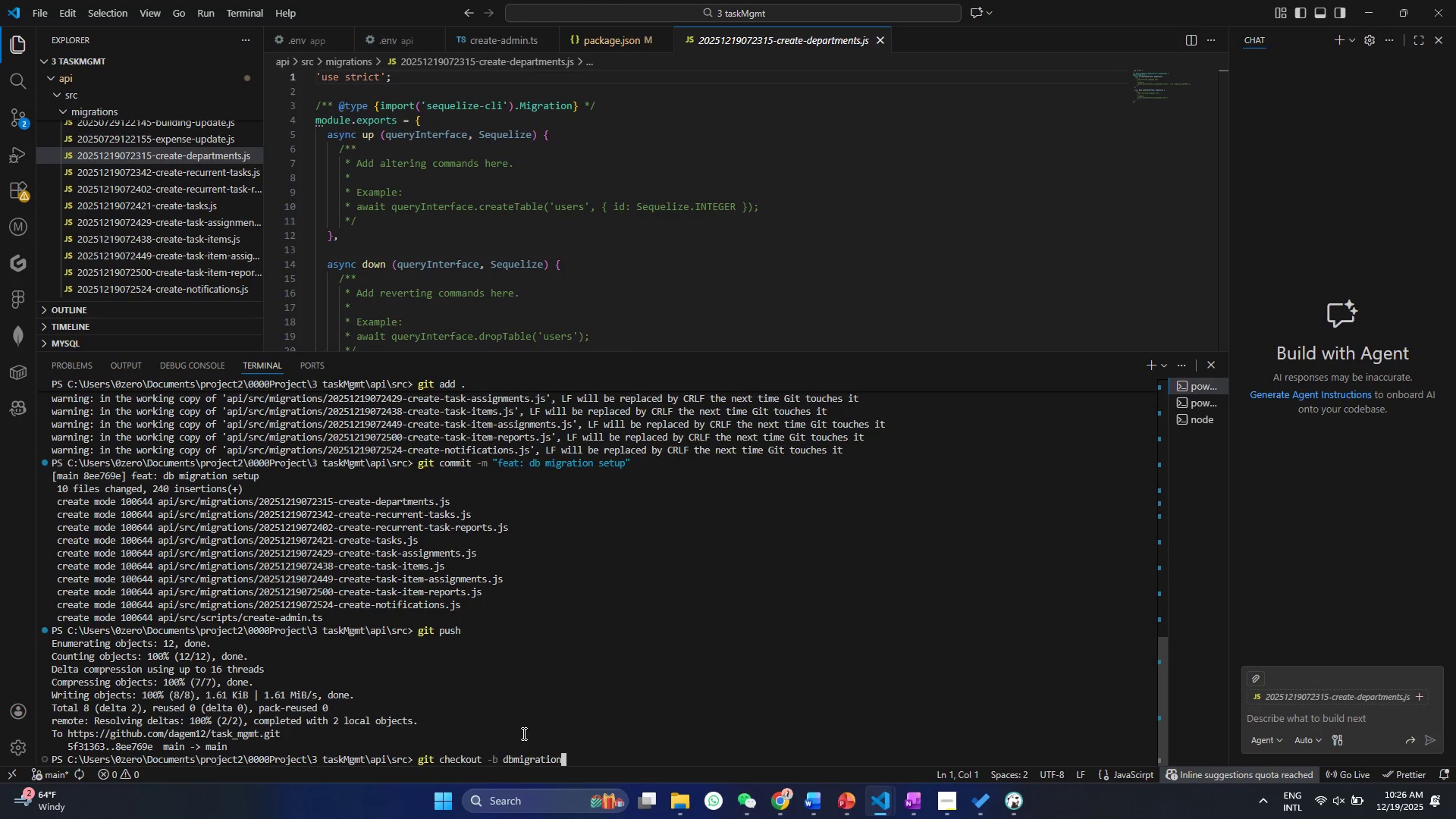 
hold_key(key=ArrowLeft, duration=0.84)
 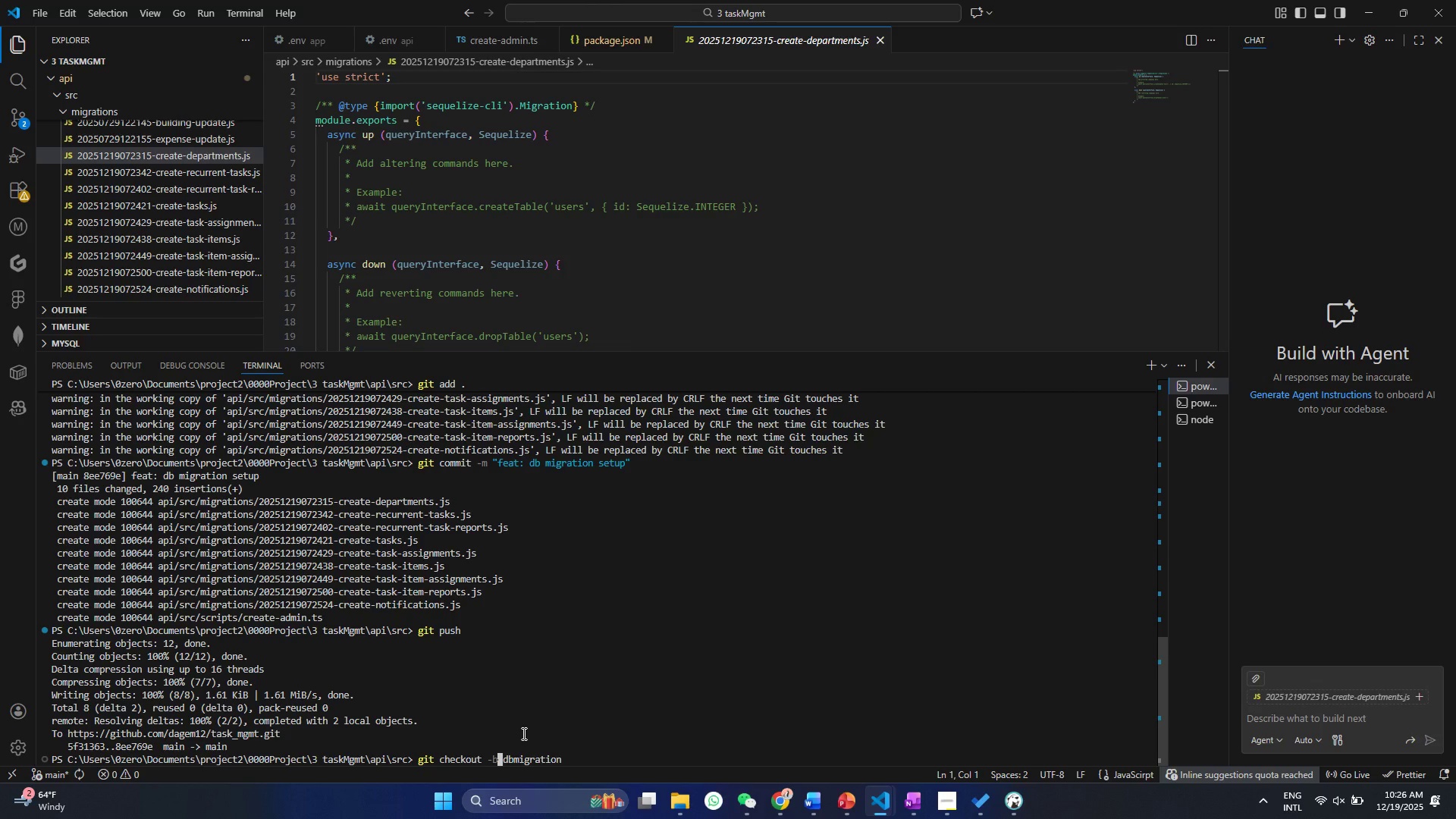 
key(ArrowRight)
 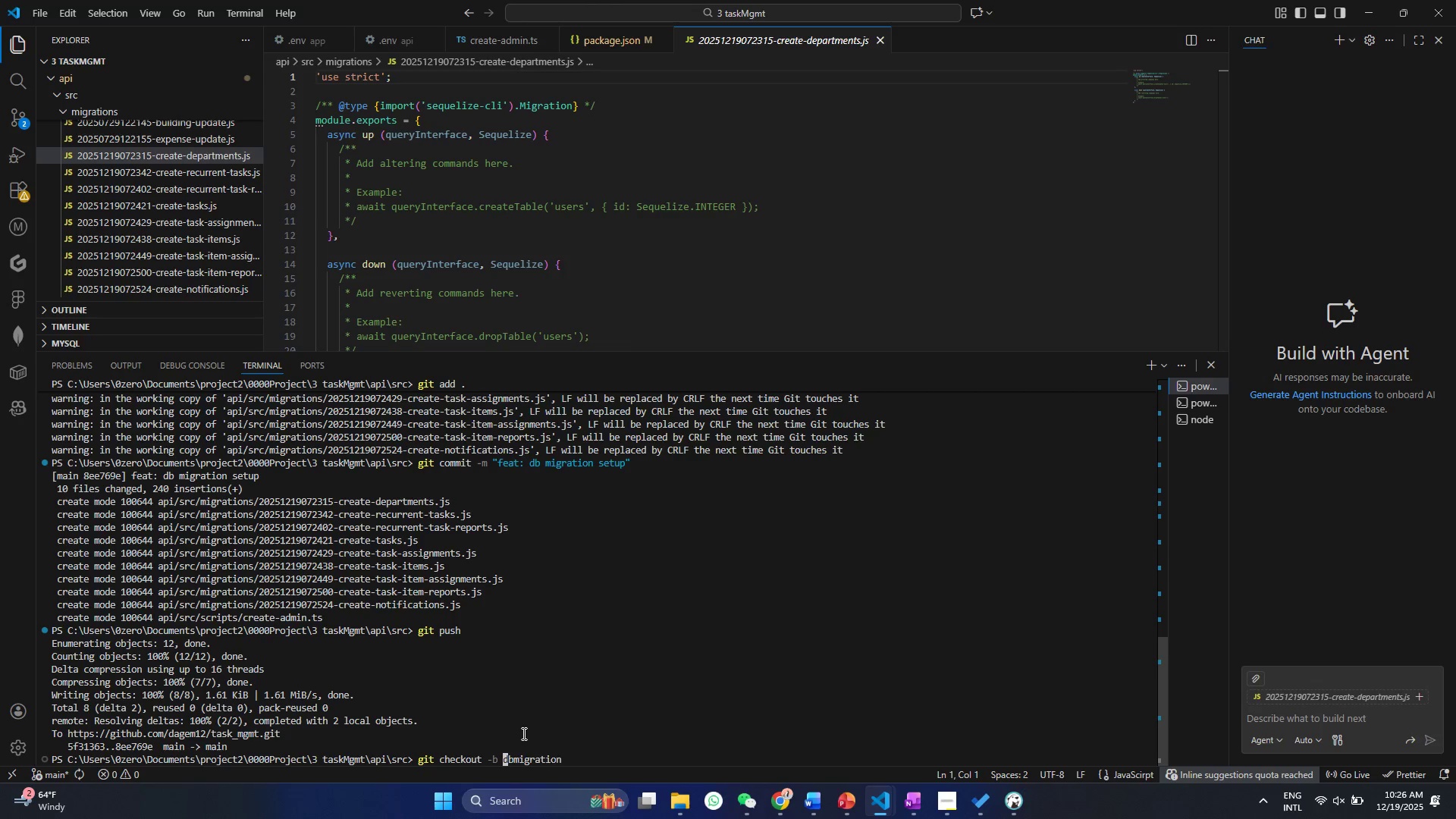 
type(feat-)
 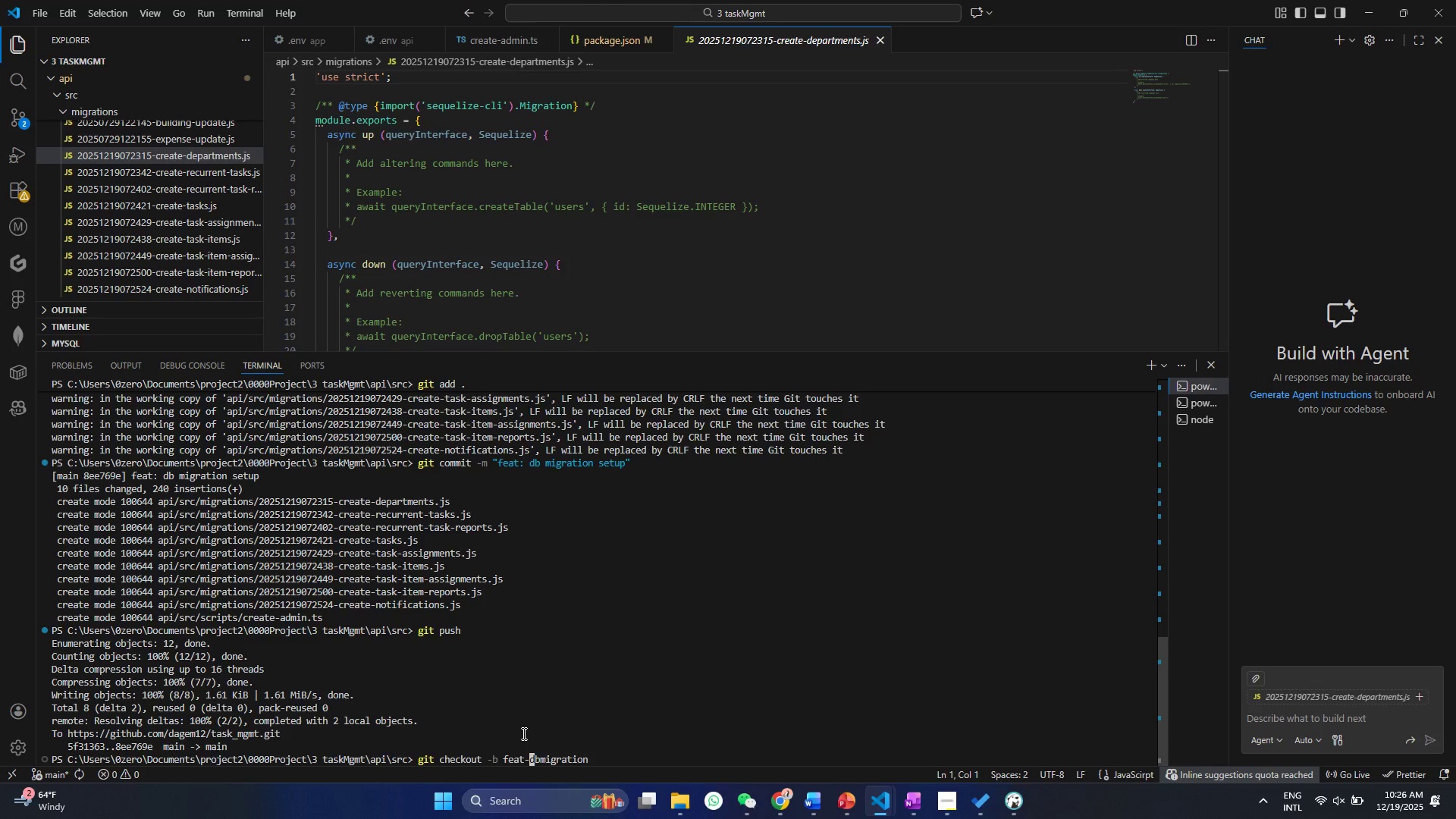 
key(Enter)
 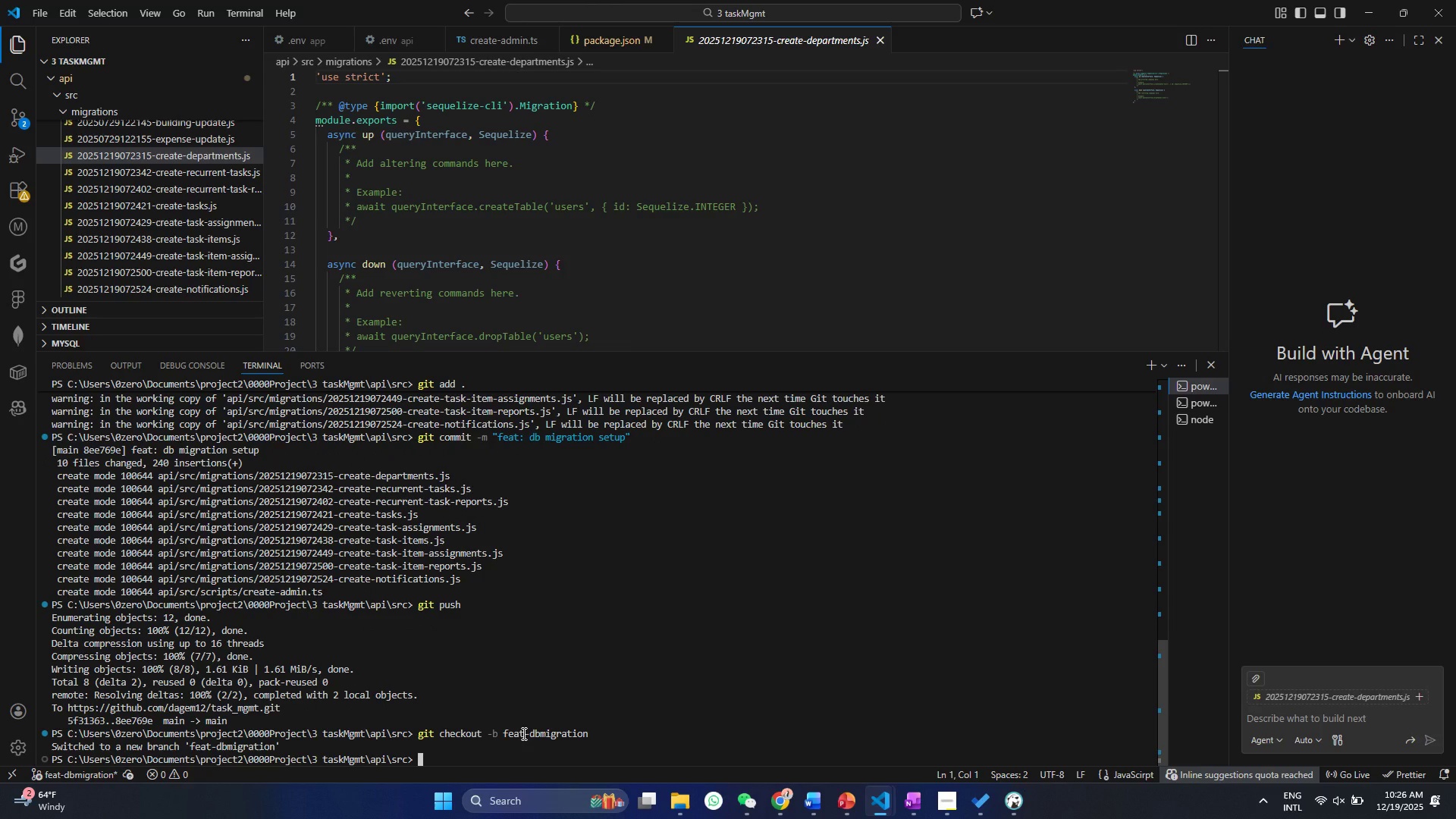 
wait(9.94)
 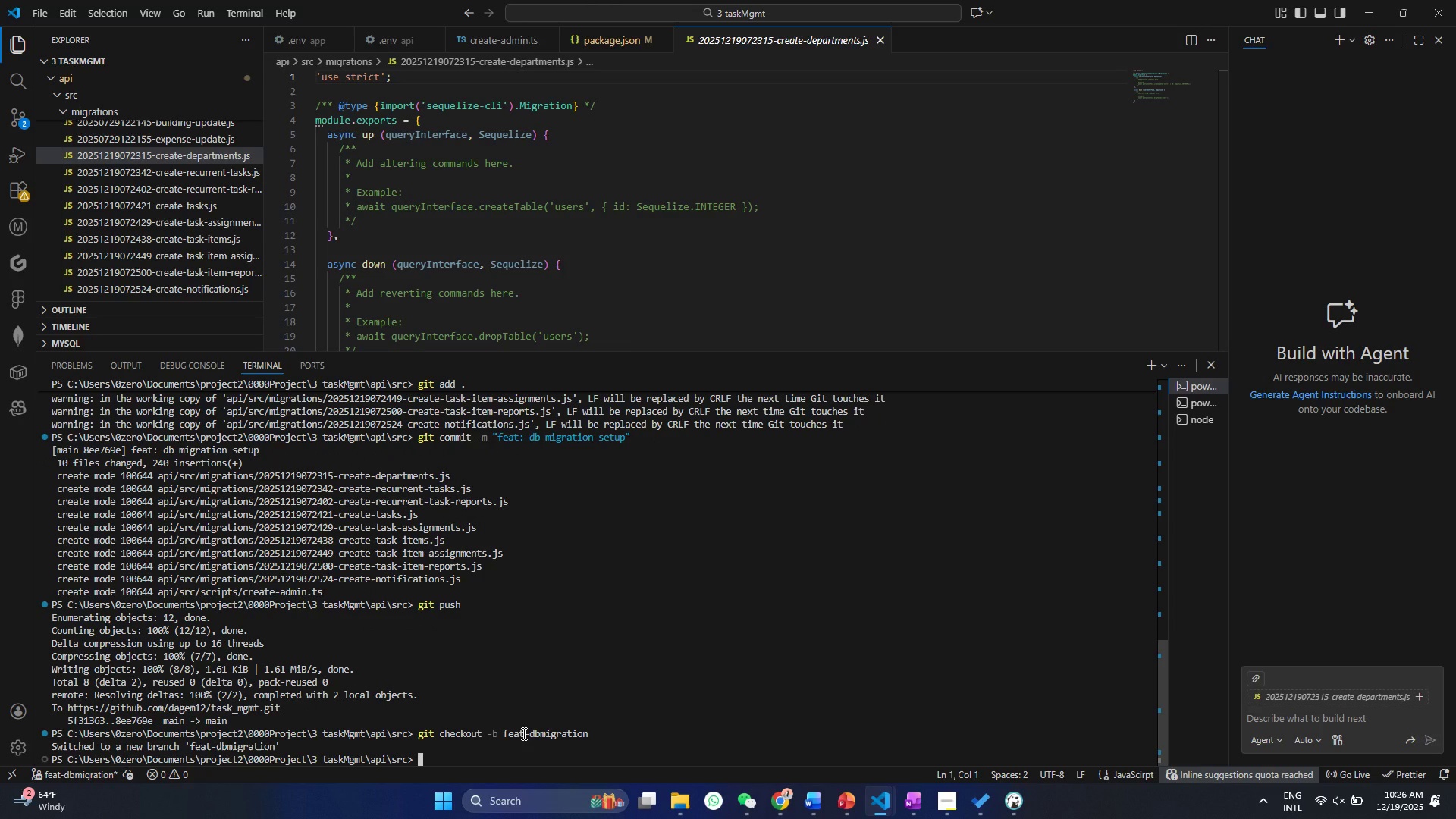 
key(ArrowUp)
 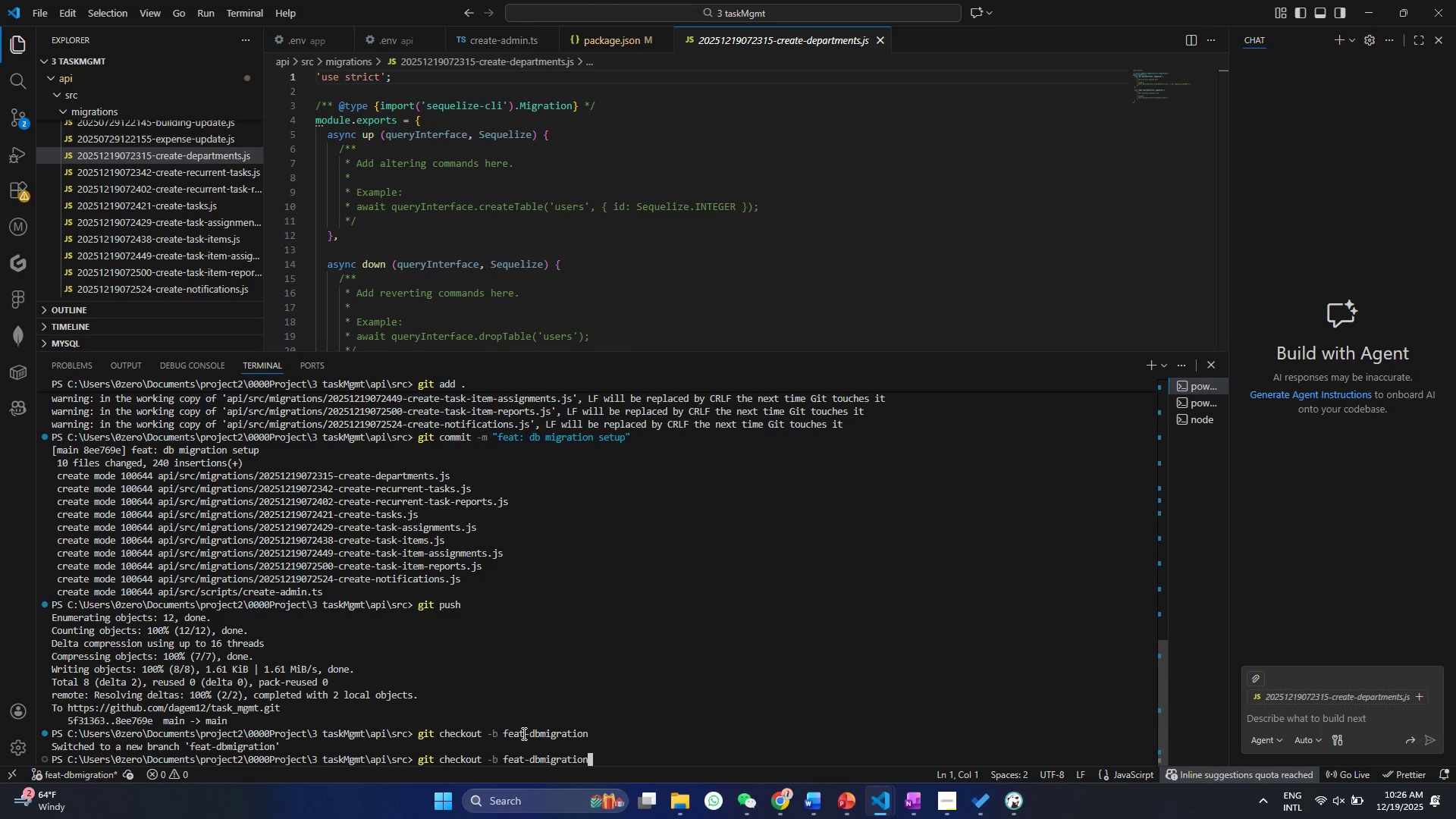 
key(ArrowDown)
 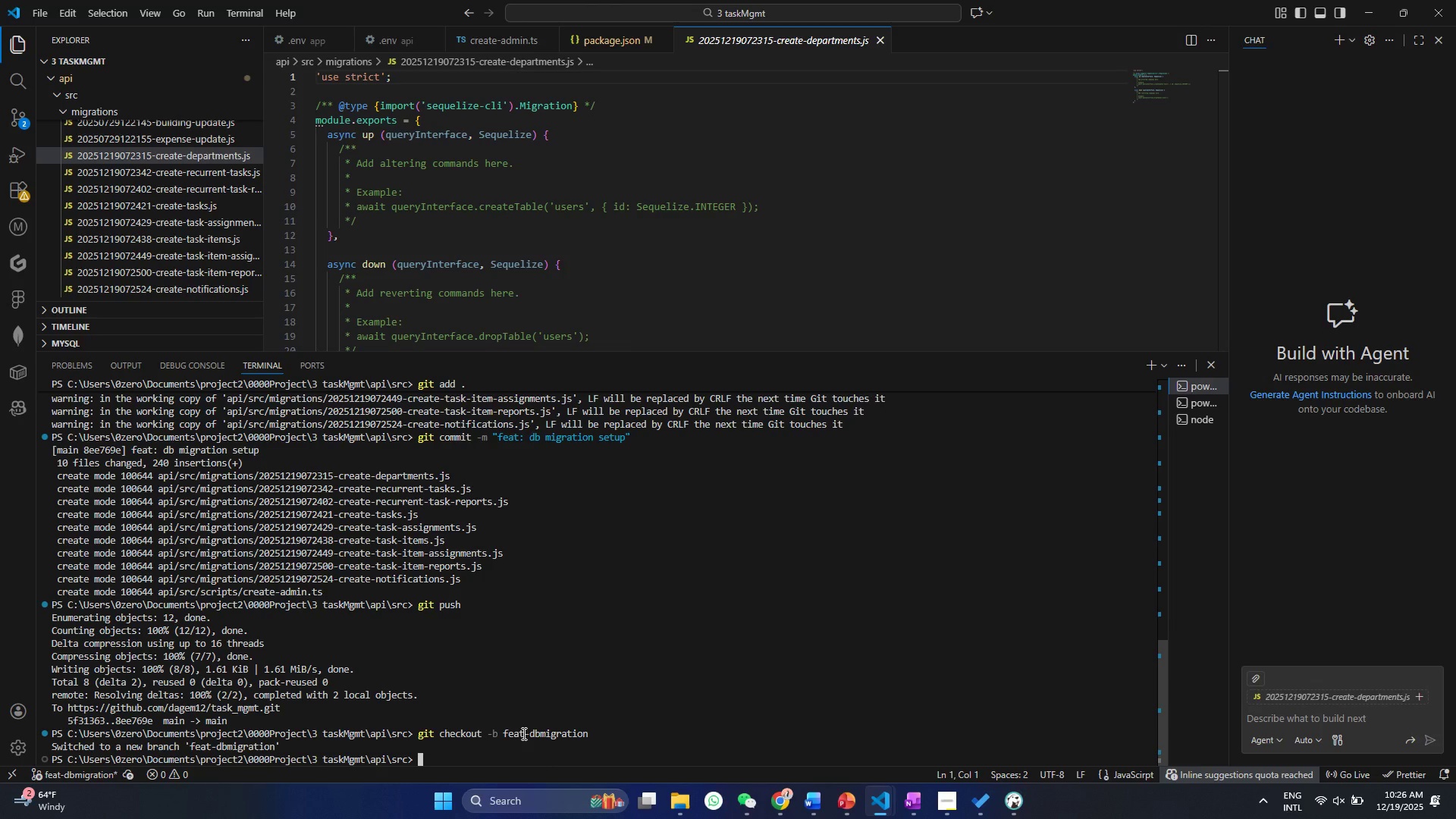 
key(ArrowDown)
 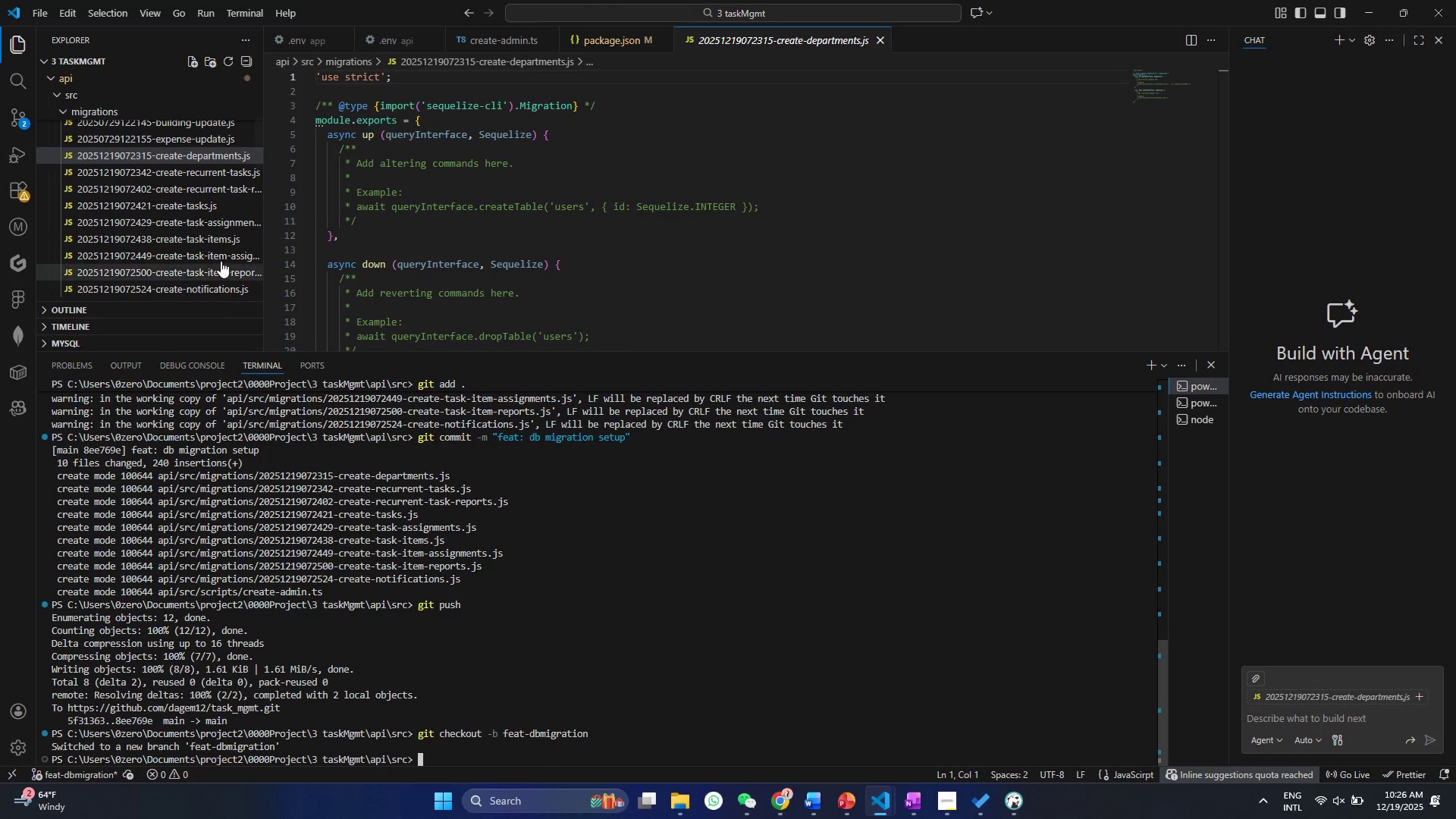 
scroll: coordinate [52, 180], scroll_direction: up, amount: 4.0
 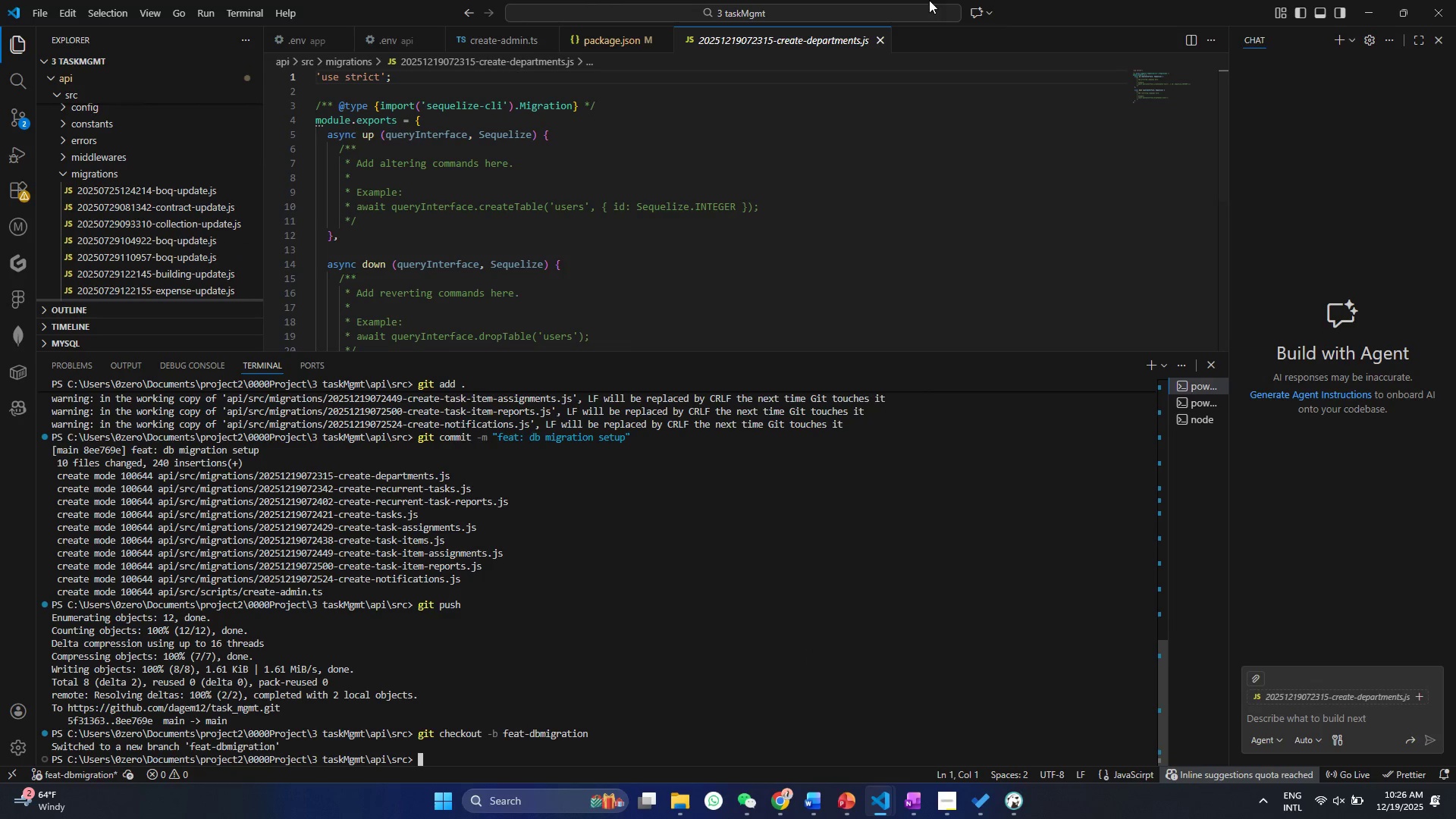 
left_click_drag(start_coordinate=[1102, 0], to_coordinate=[1455, 321])
 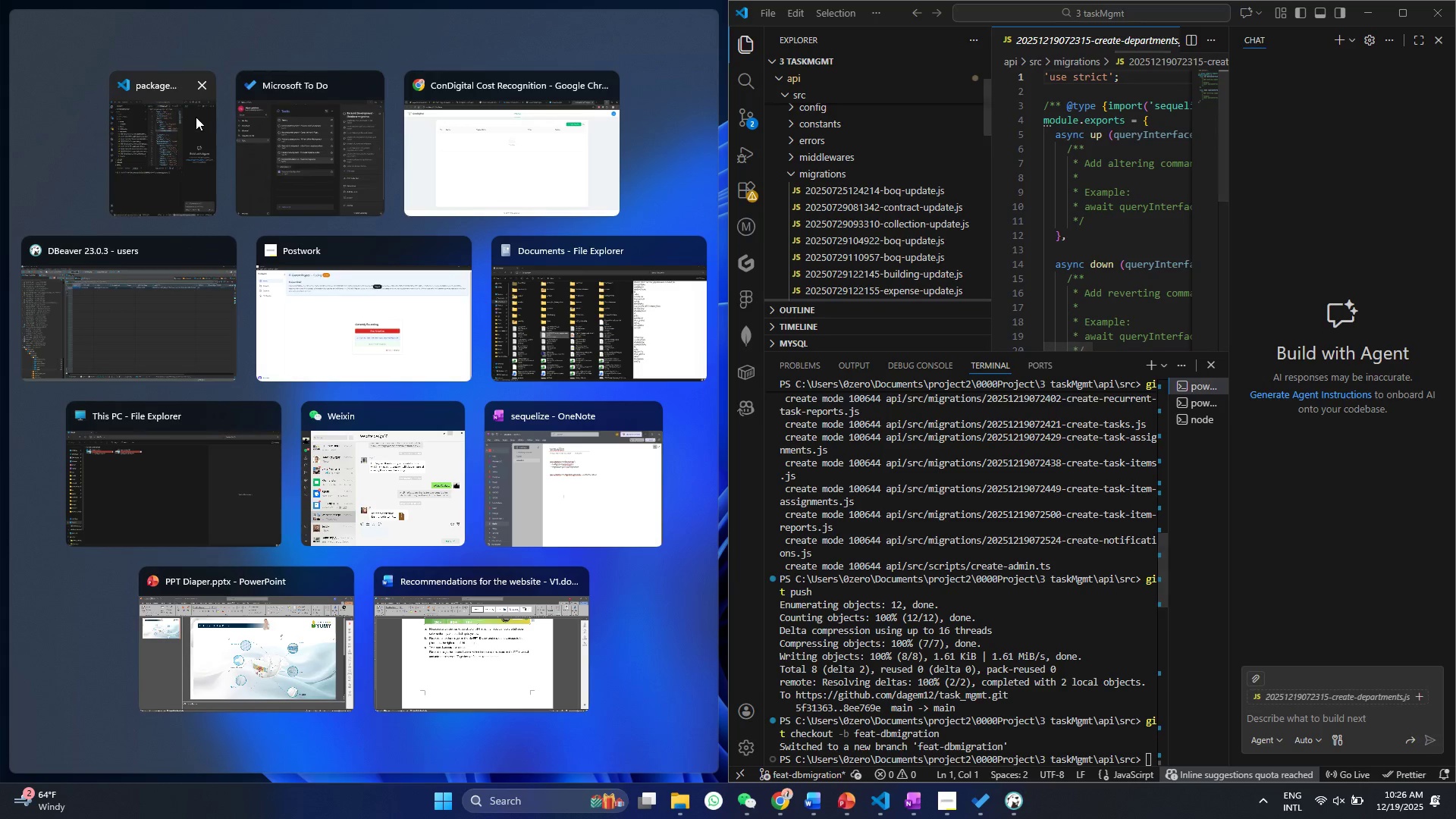 
left_click([190, 118])
 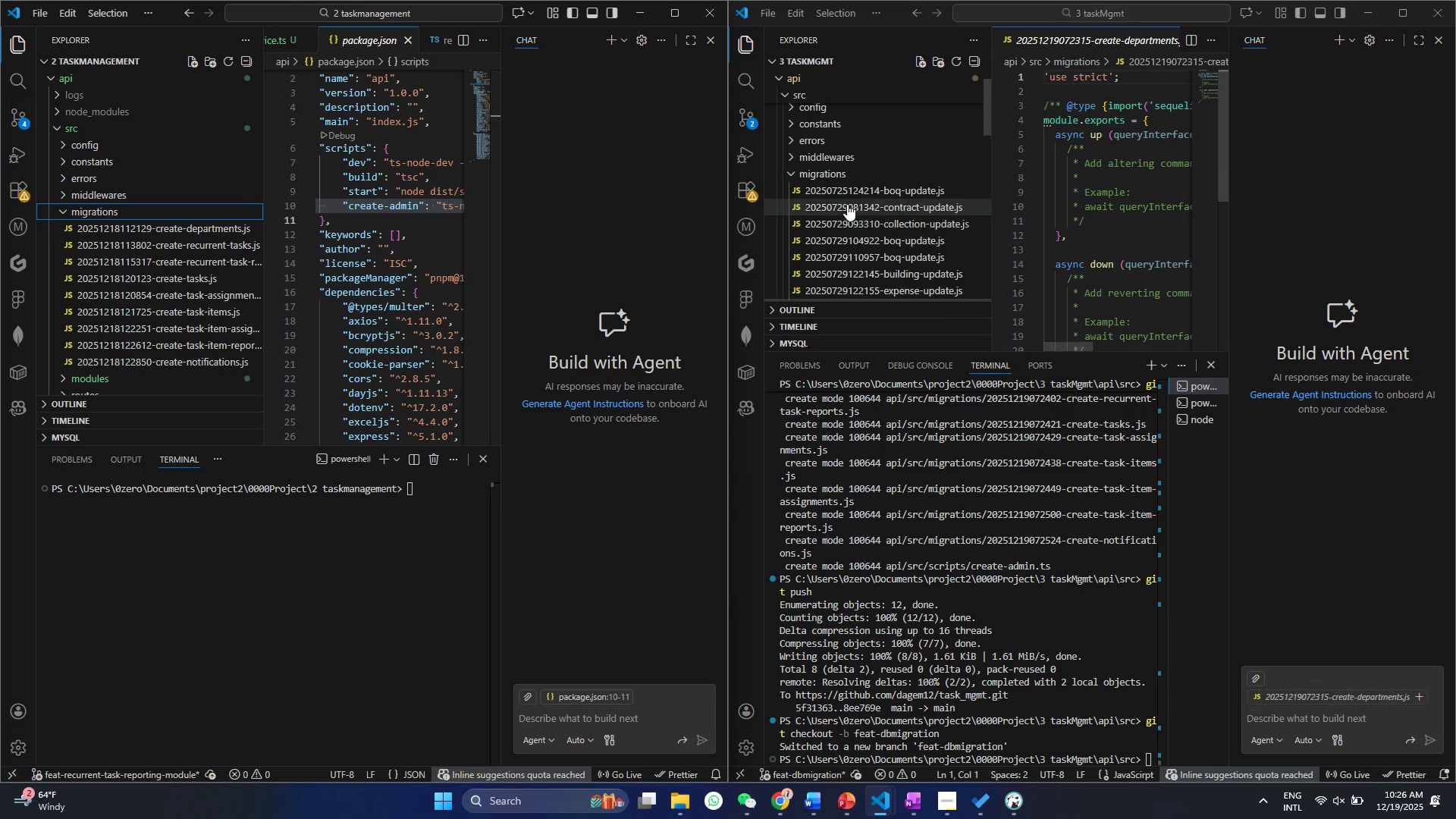 
scroll: coordinate [874, 201], scroll_direction: down, amount: 1.0
 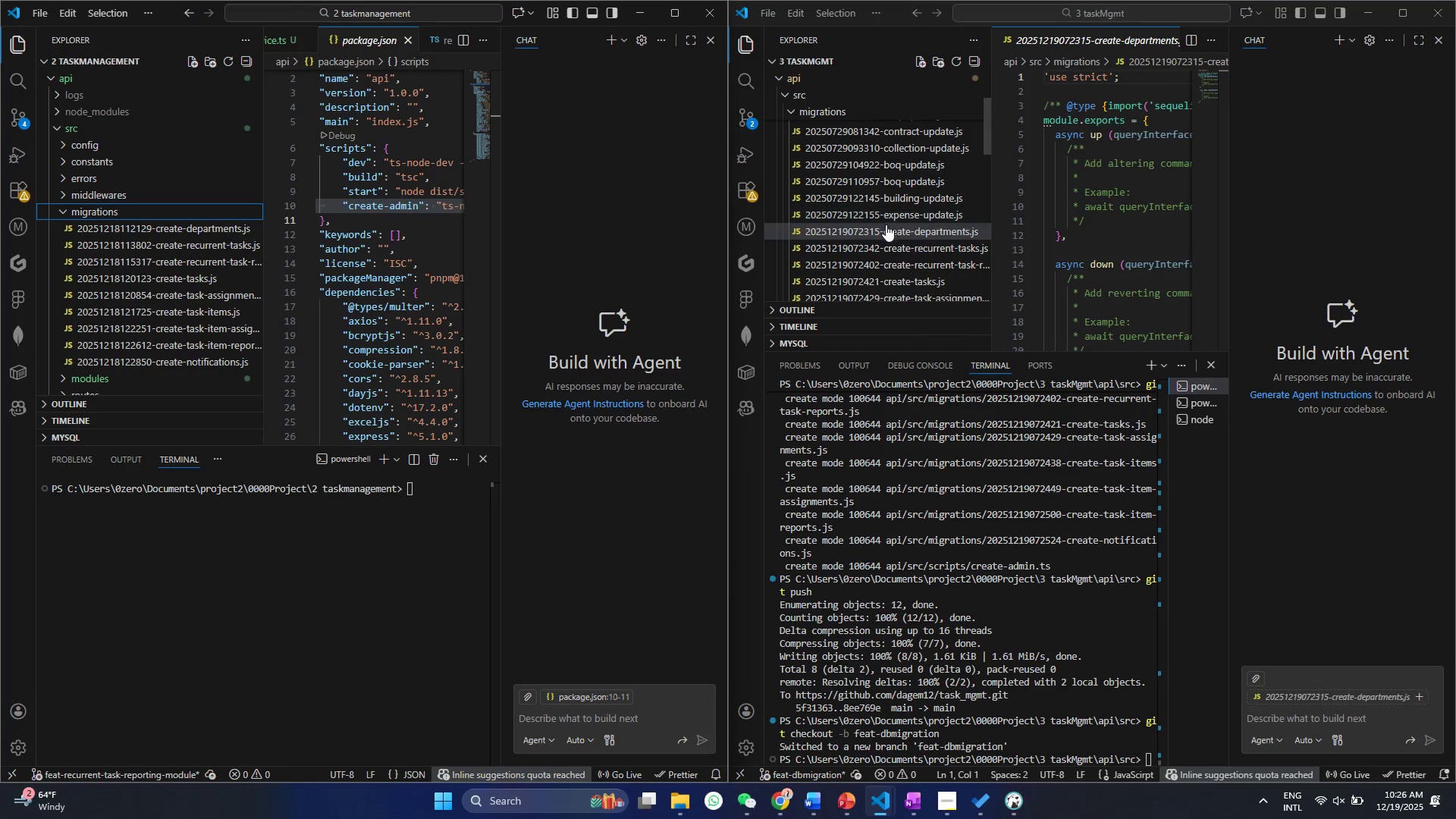 
double_click([888, 232])
 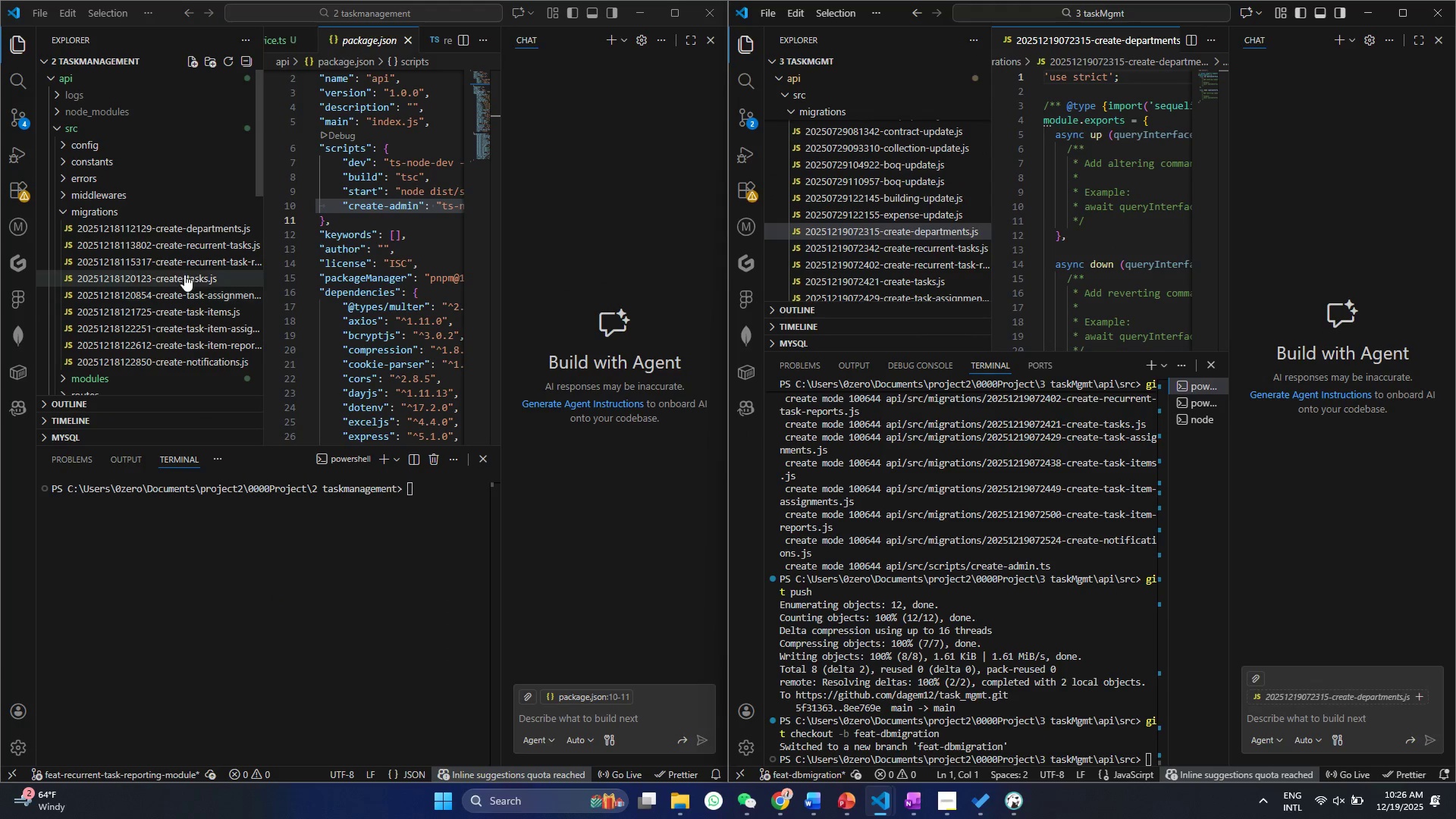 
left_click([184, 233])
 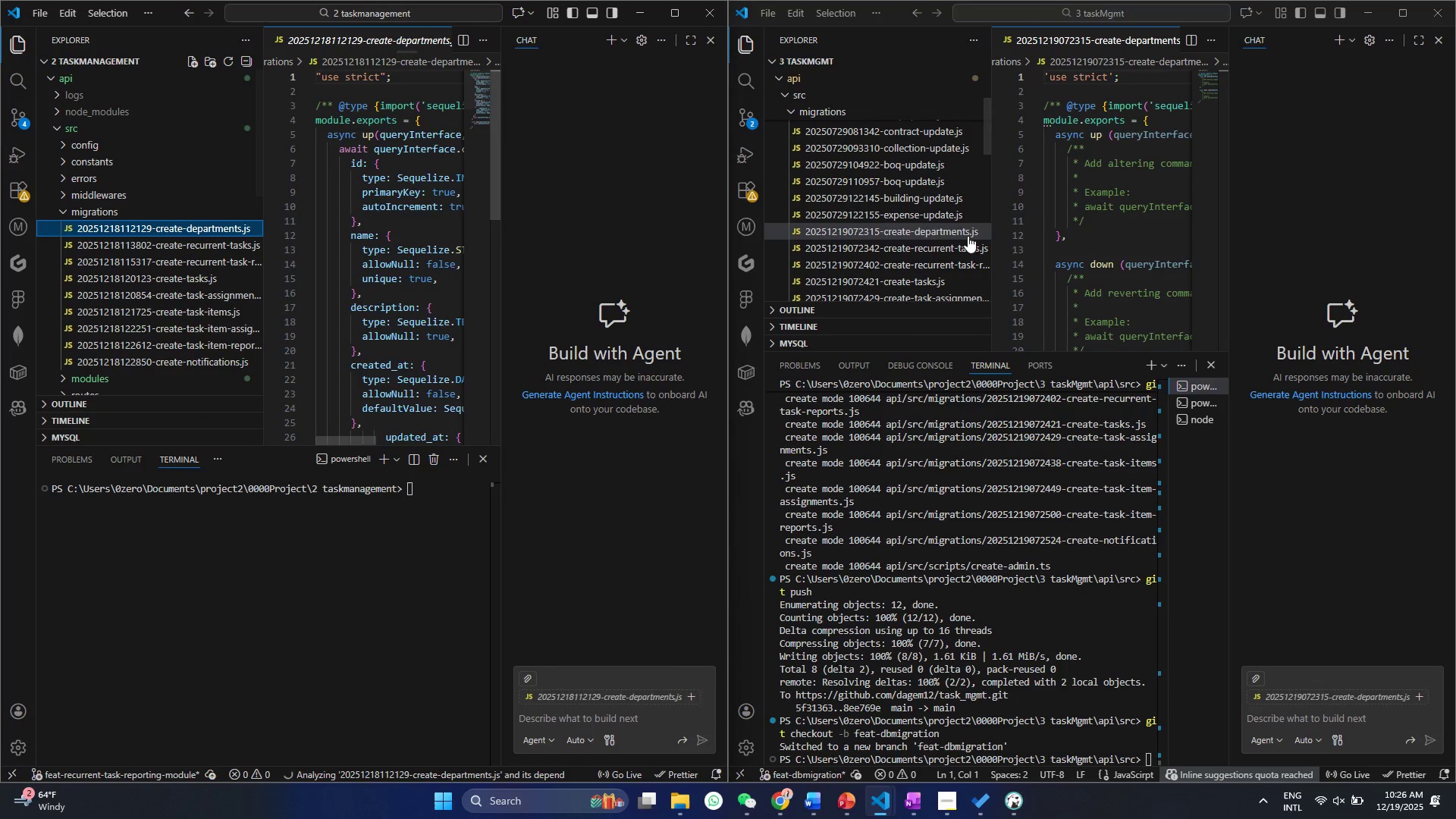 
left_click([874, 233])
 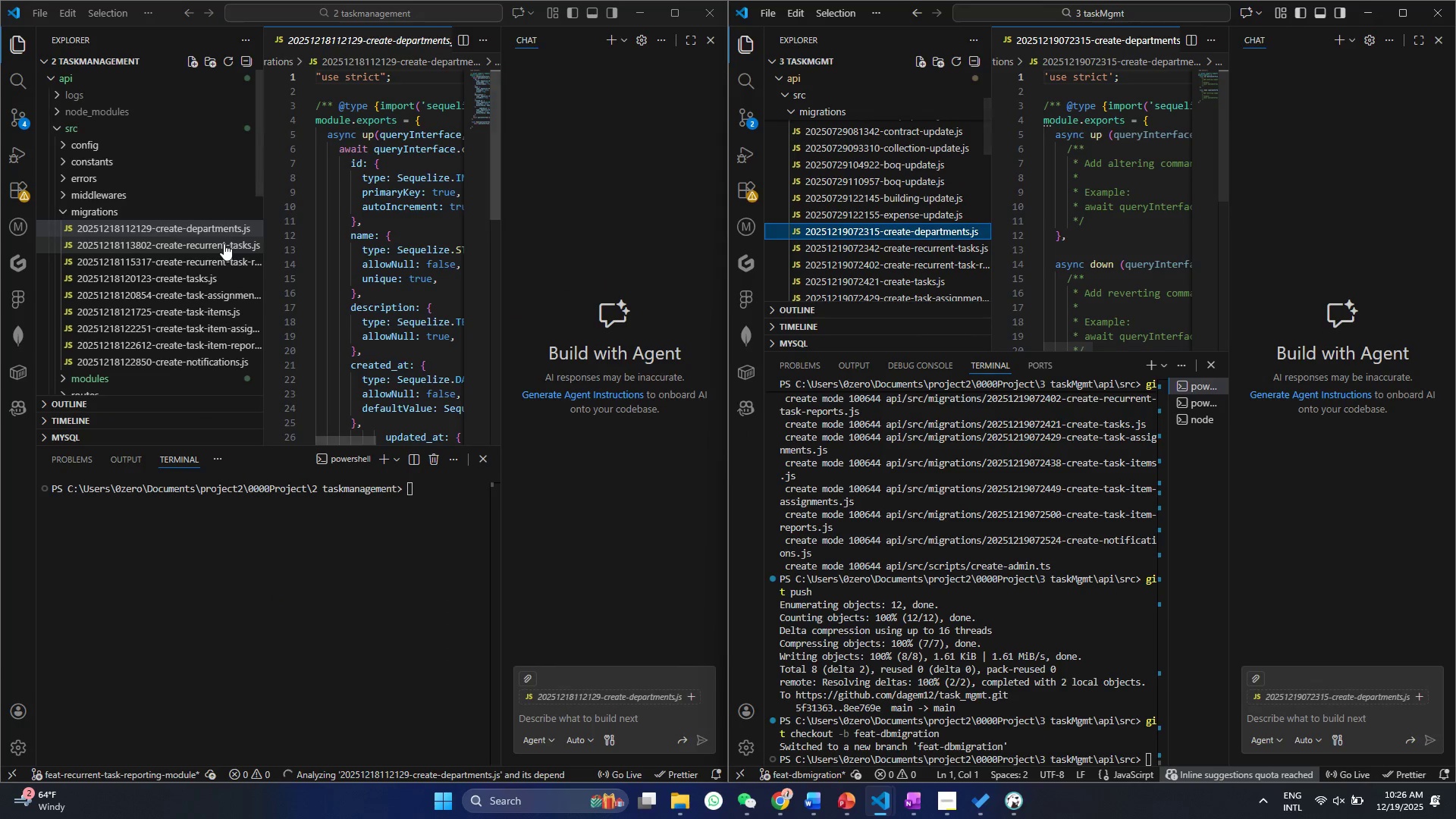 
left_click([228, 227])
 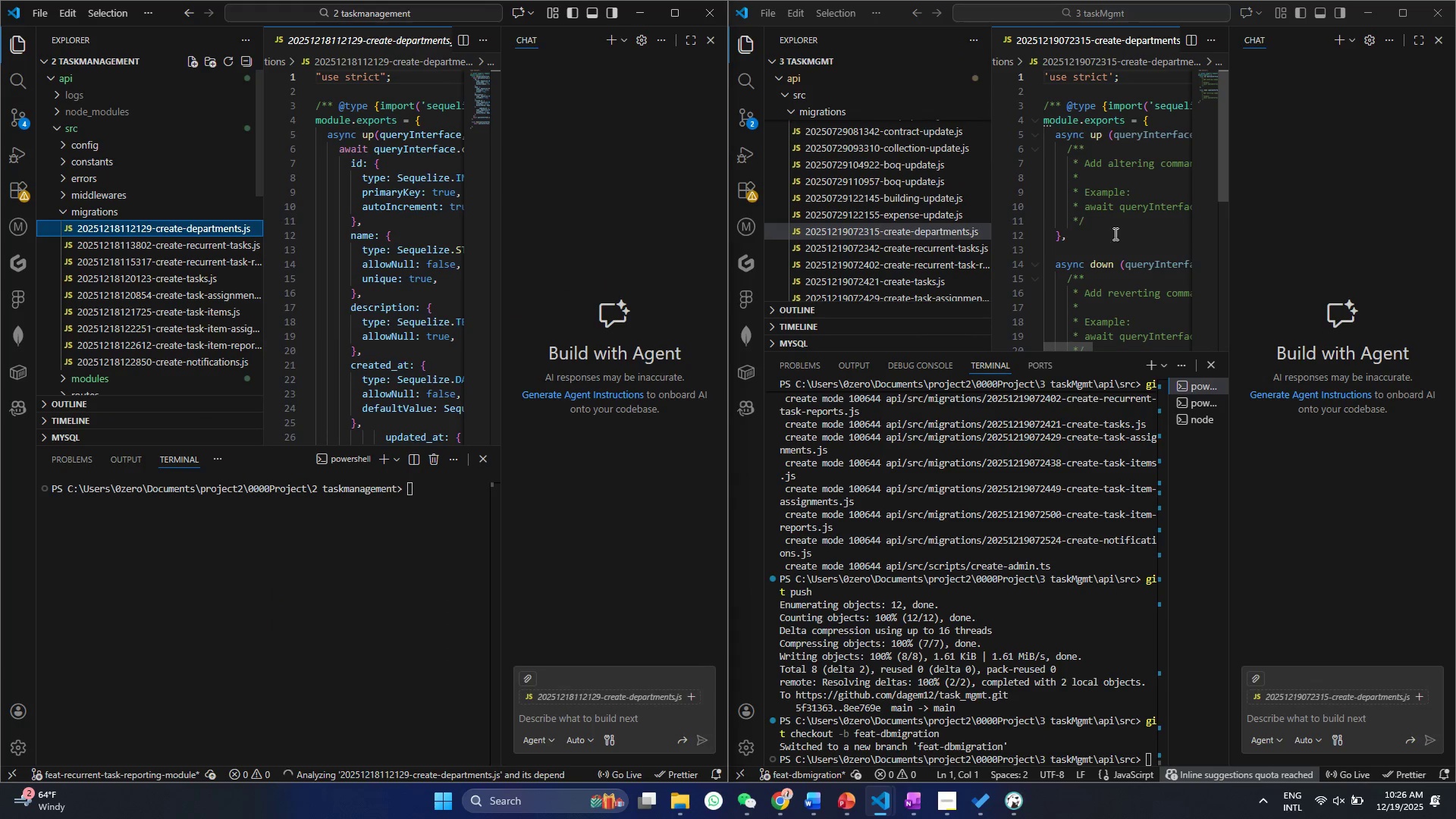 
left_click([1132, 231])
 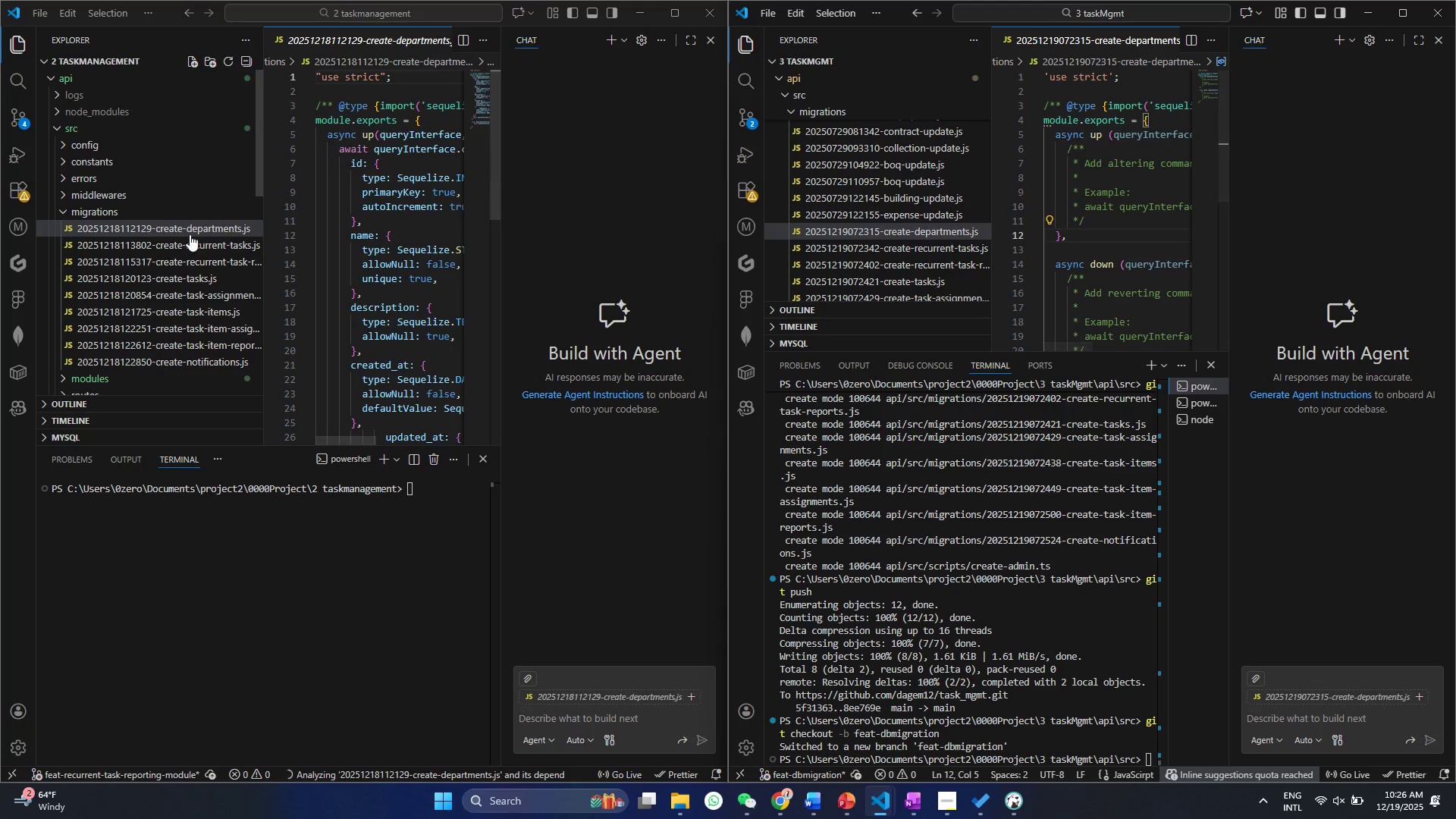 
left_click([377, 225])
 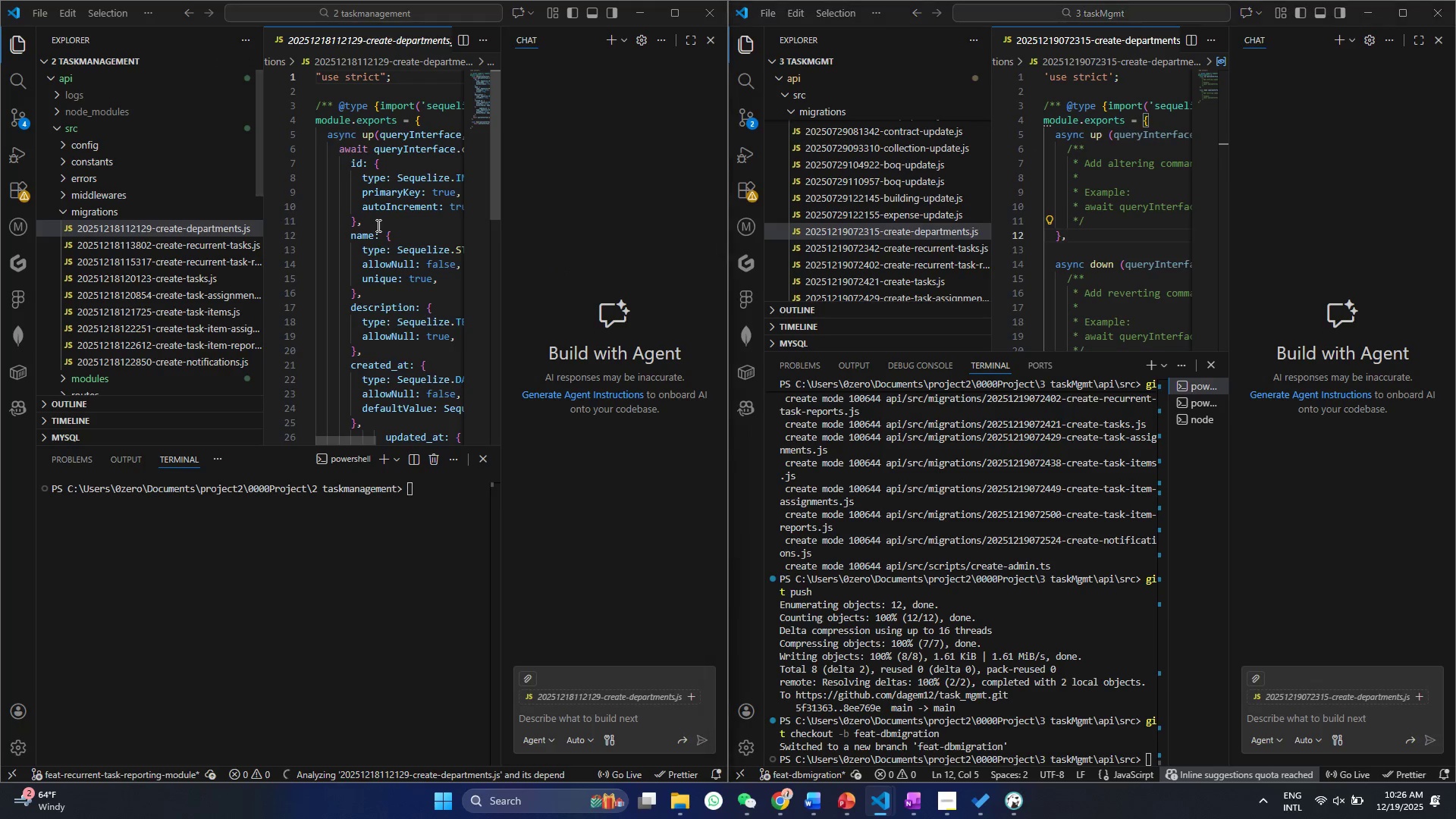 
key(Control+A)
 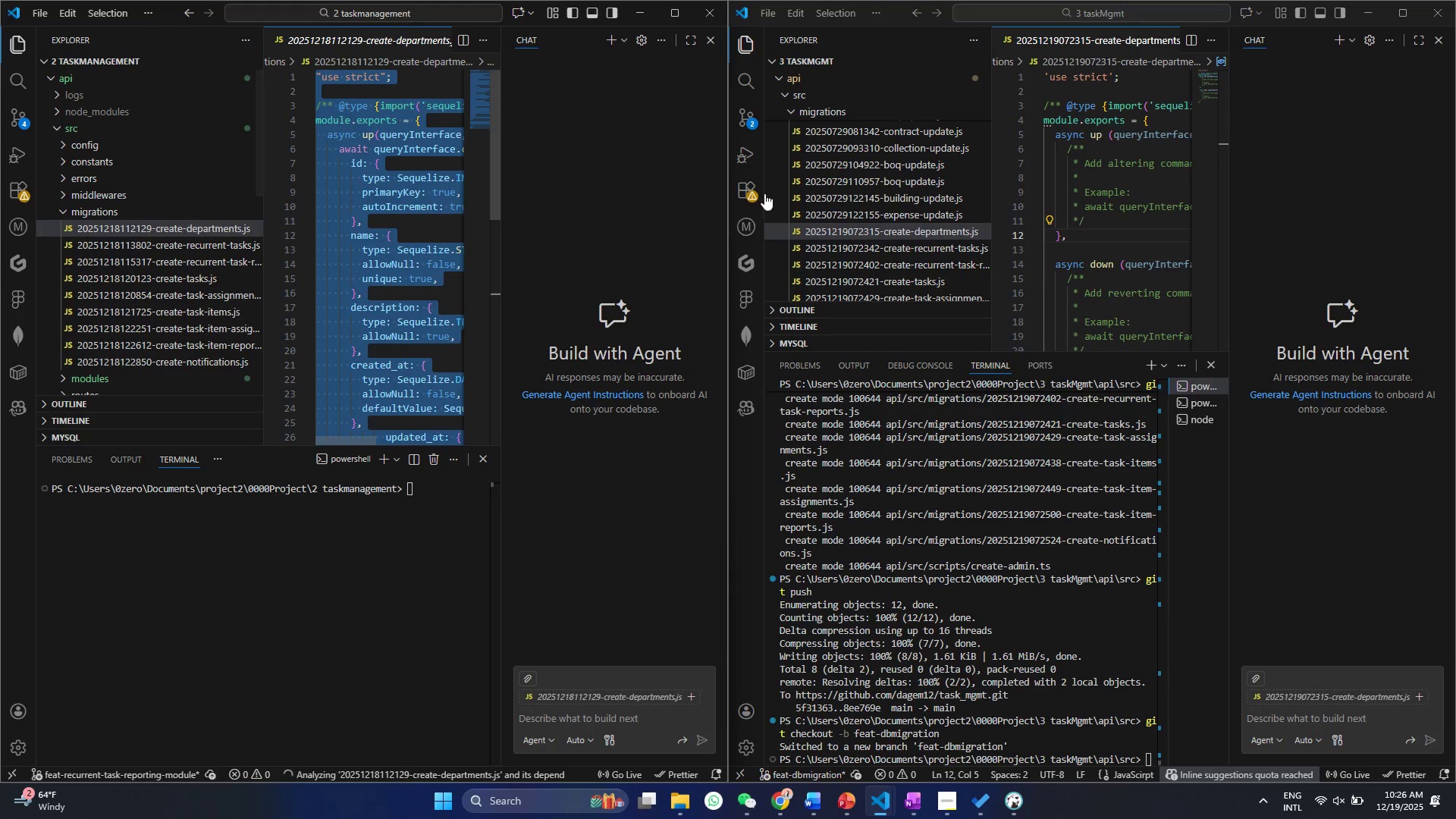 
key(Control+C)
 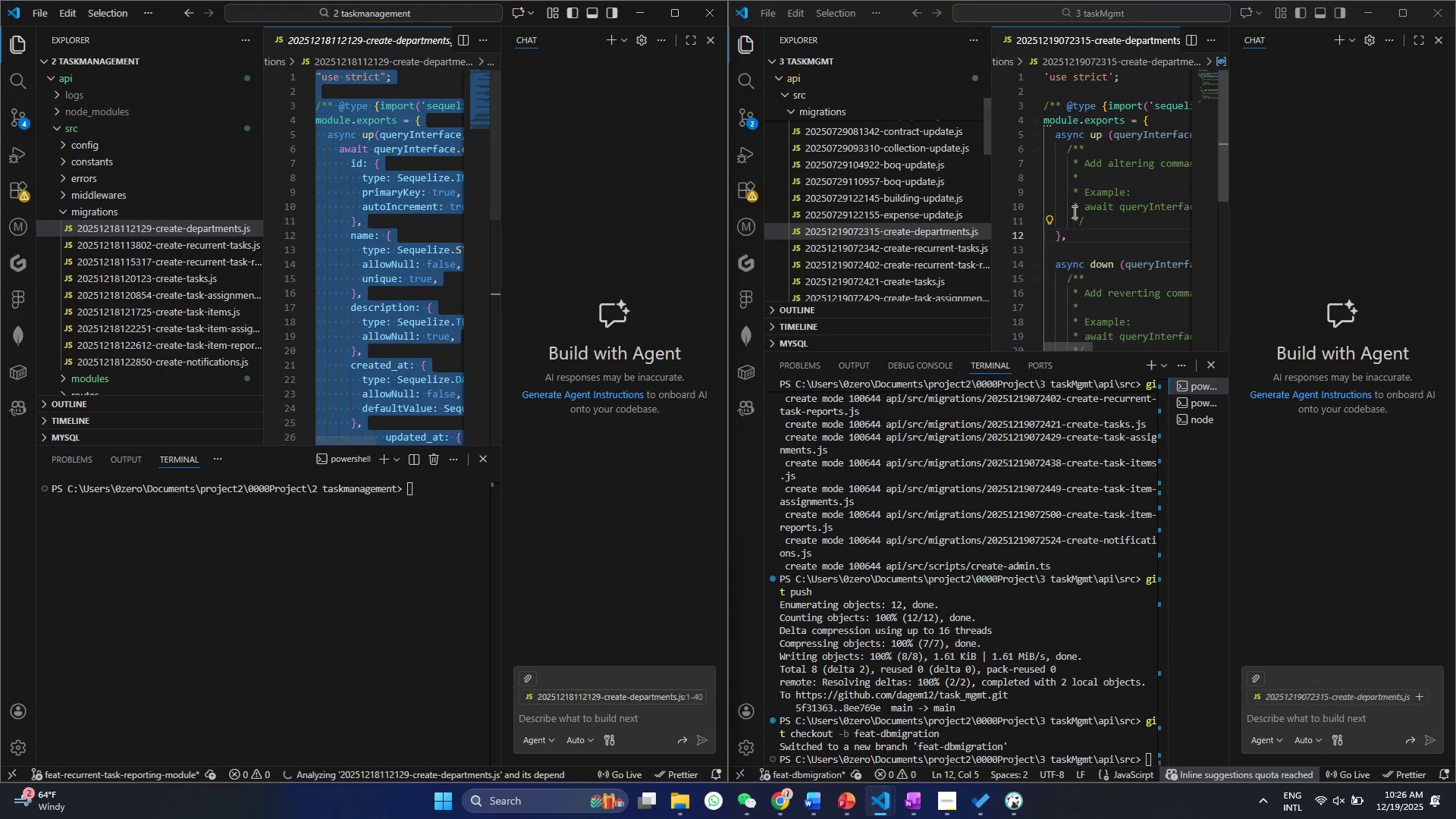 
left_click([1073, 212])
 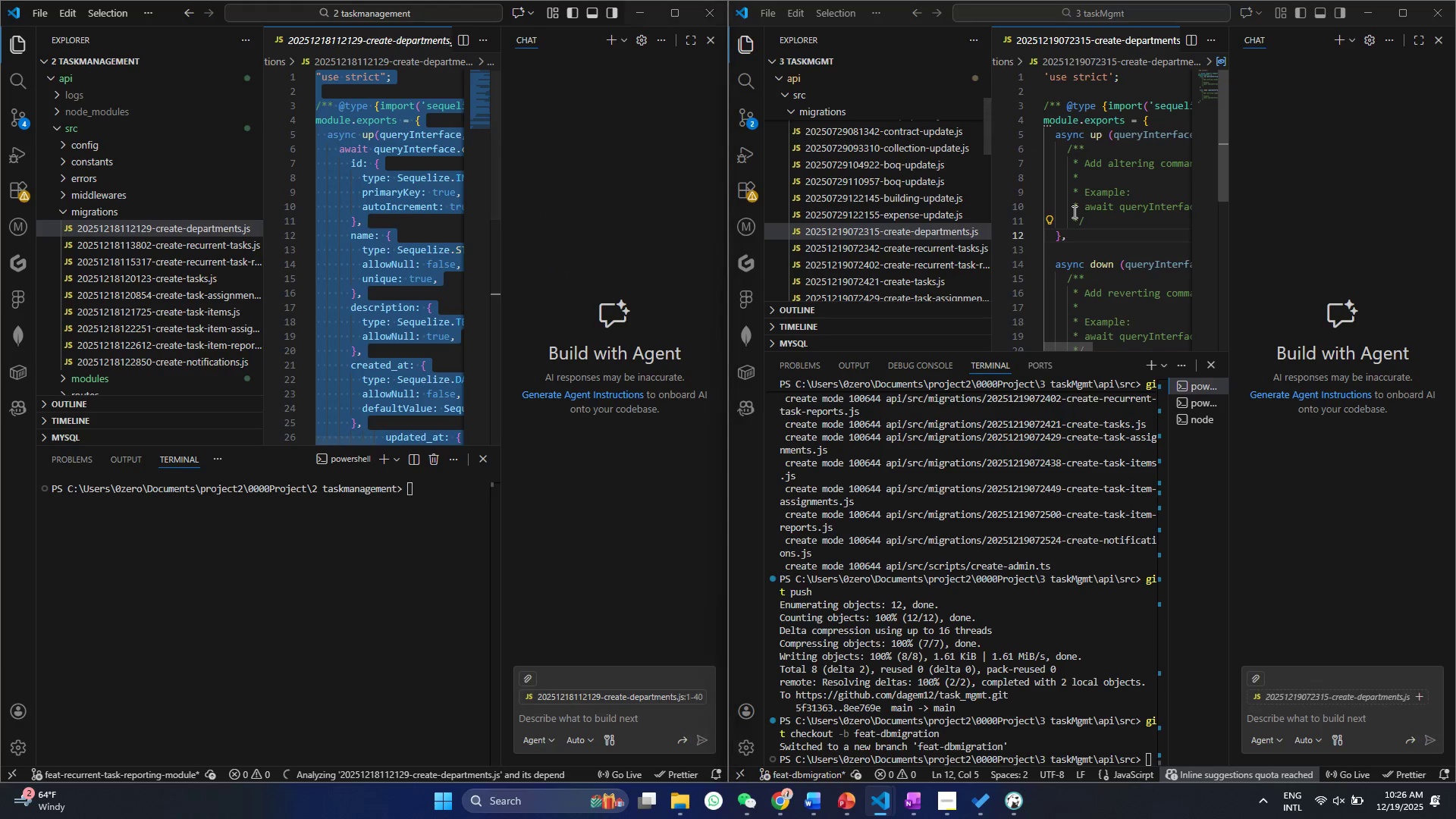 
key(Control+A)
 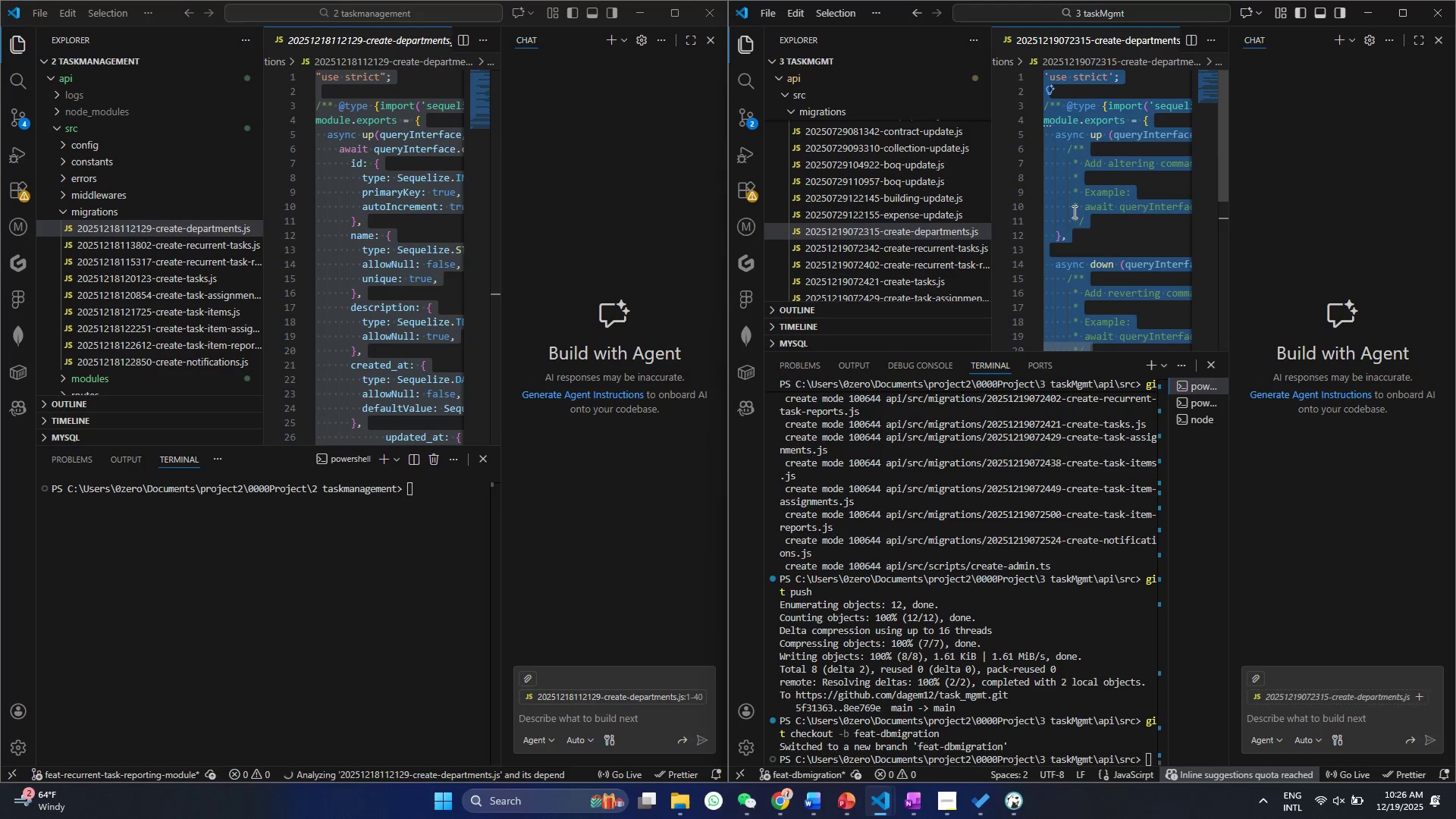 
key(Control+V)
 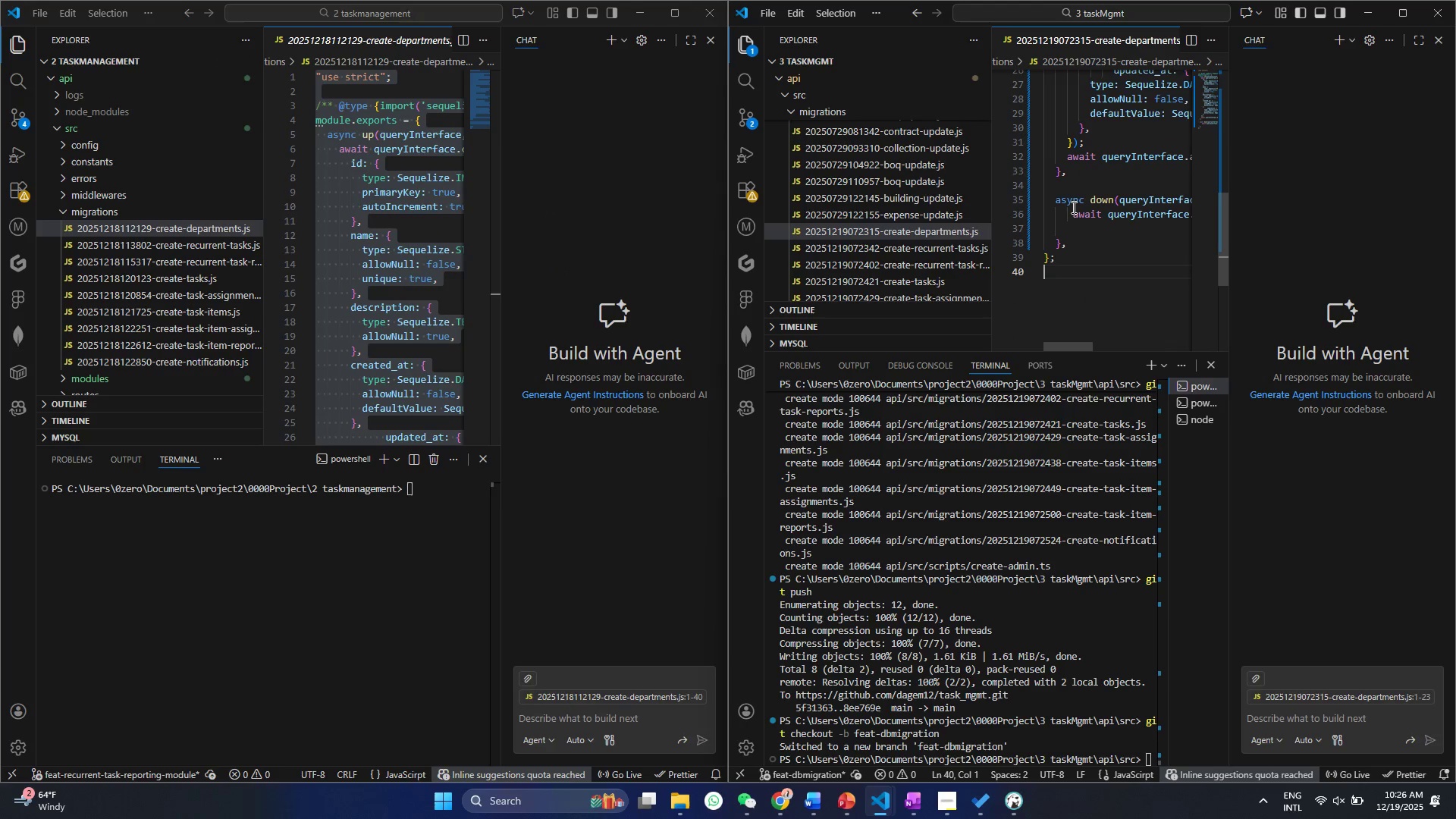 
key(Control+ControlLeft)
 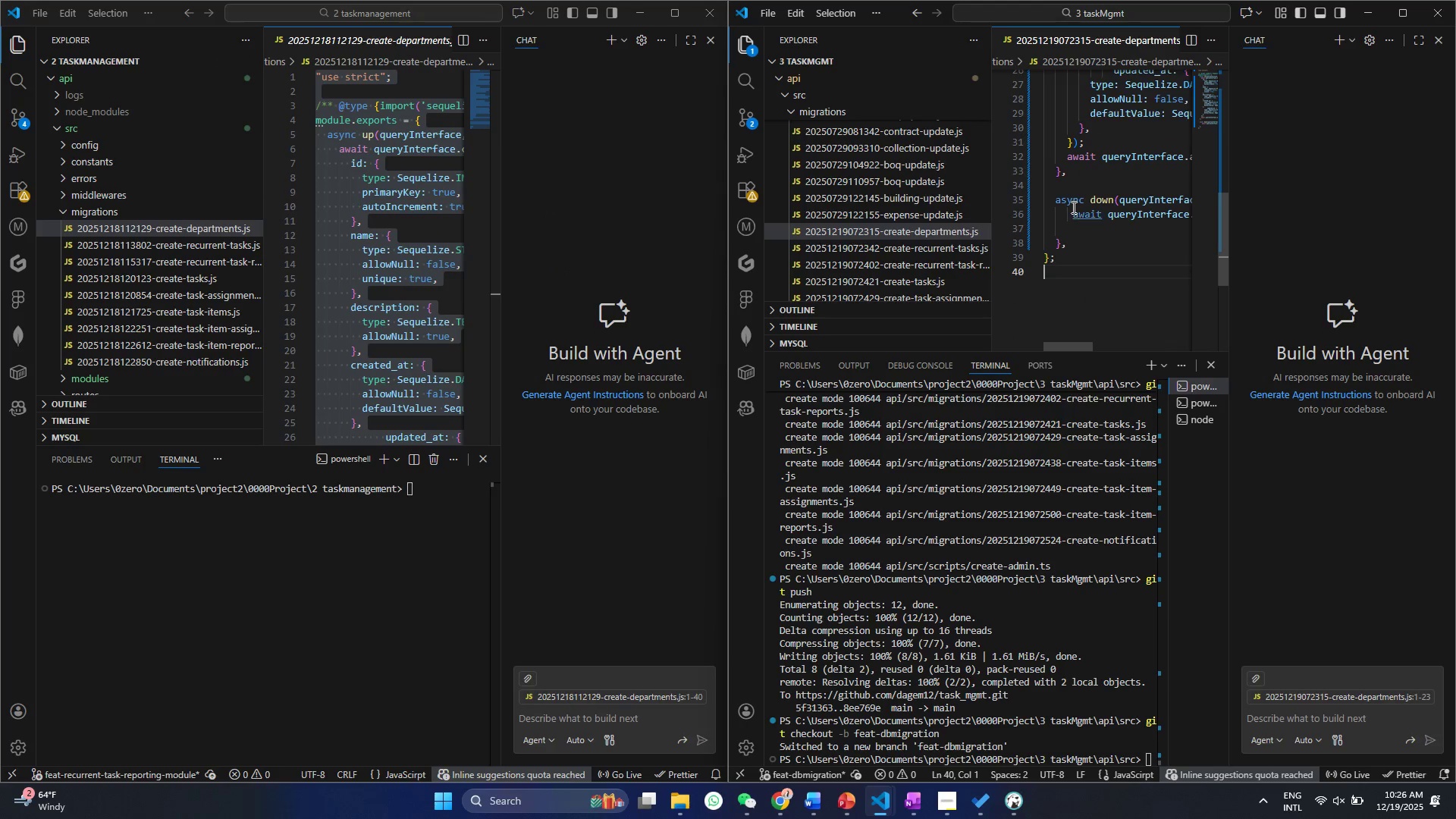 
key(Control+S)
 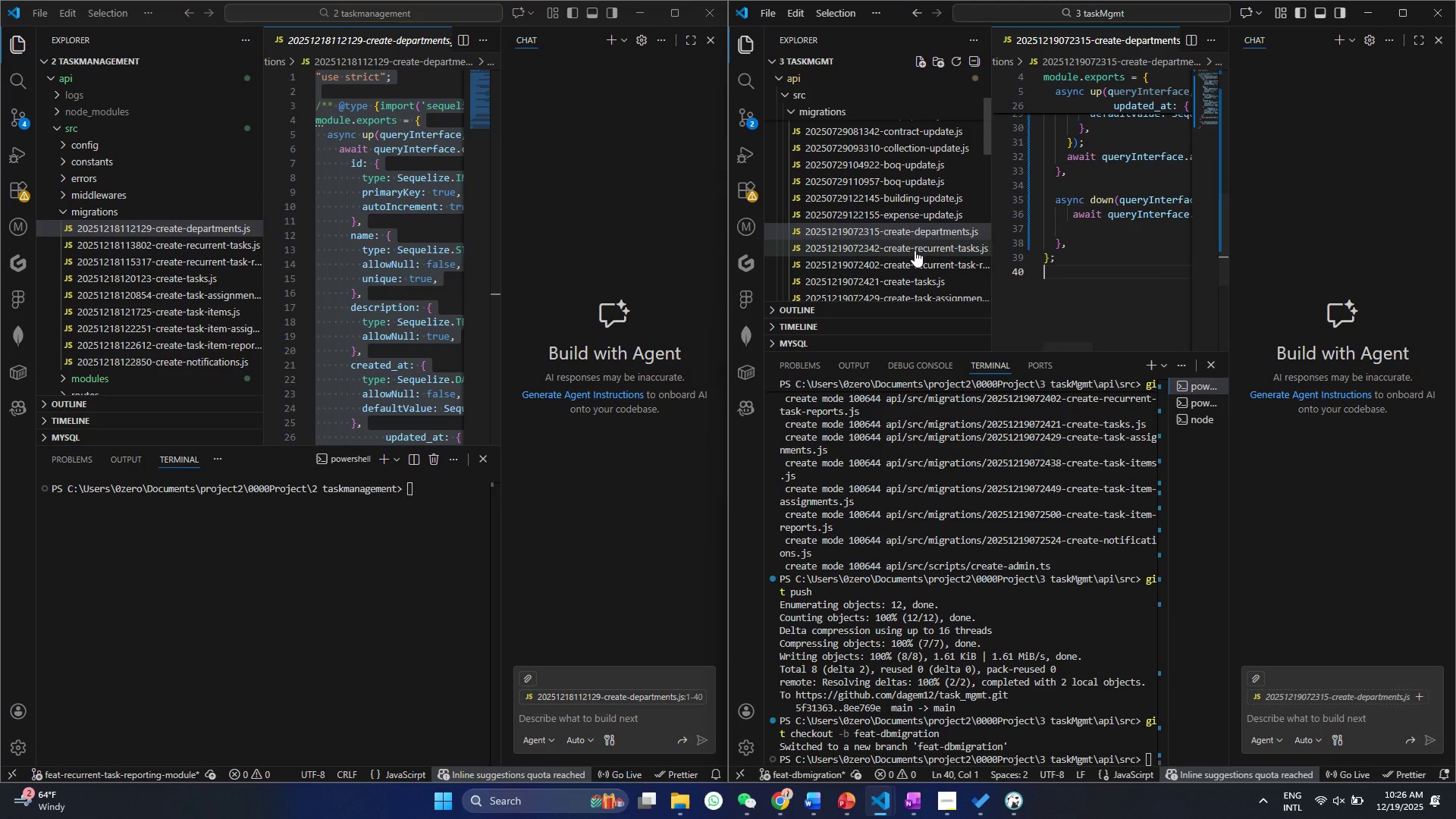 
left_click([912, 246])
 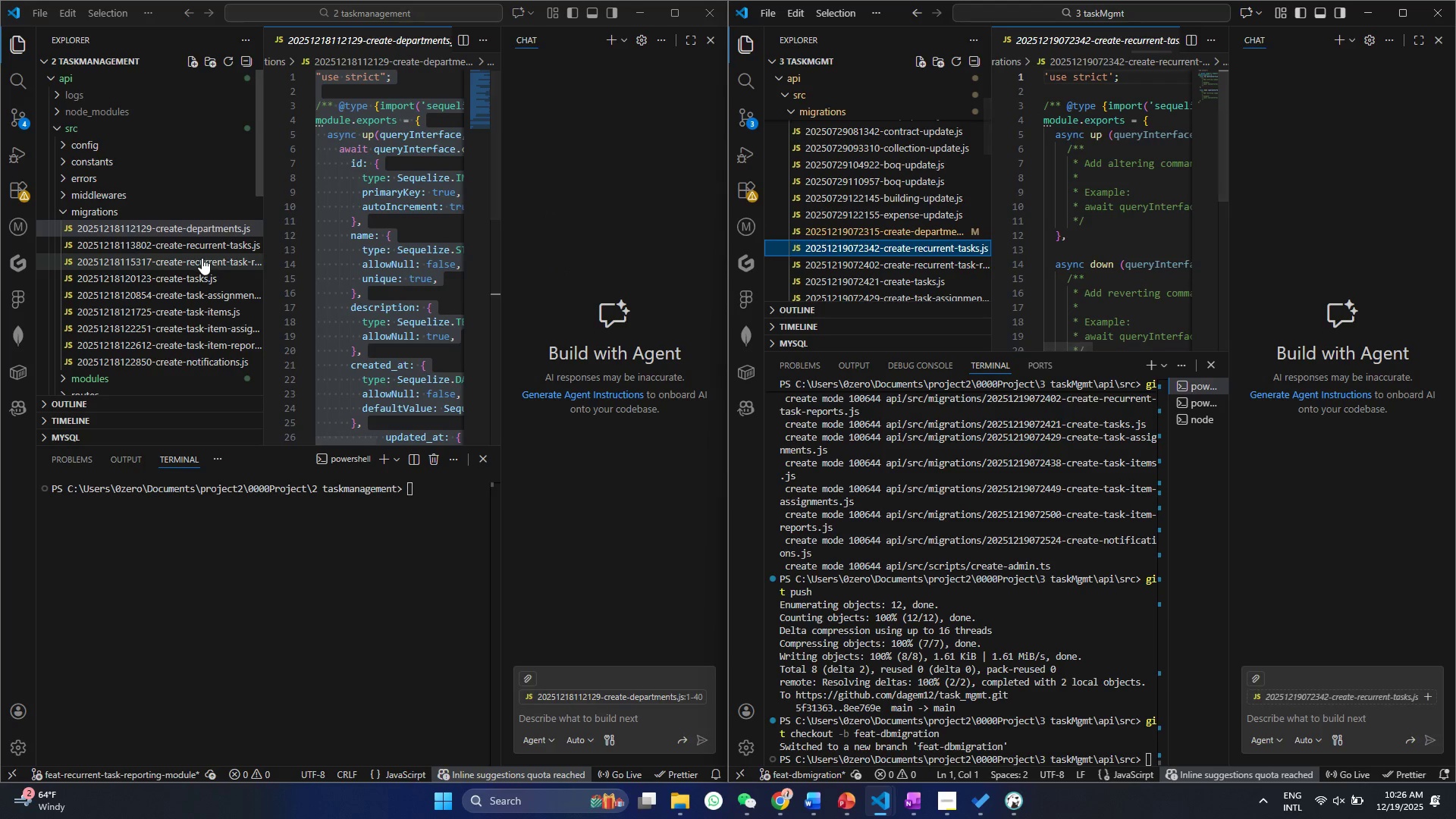 
left_click([202, 244])
 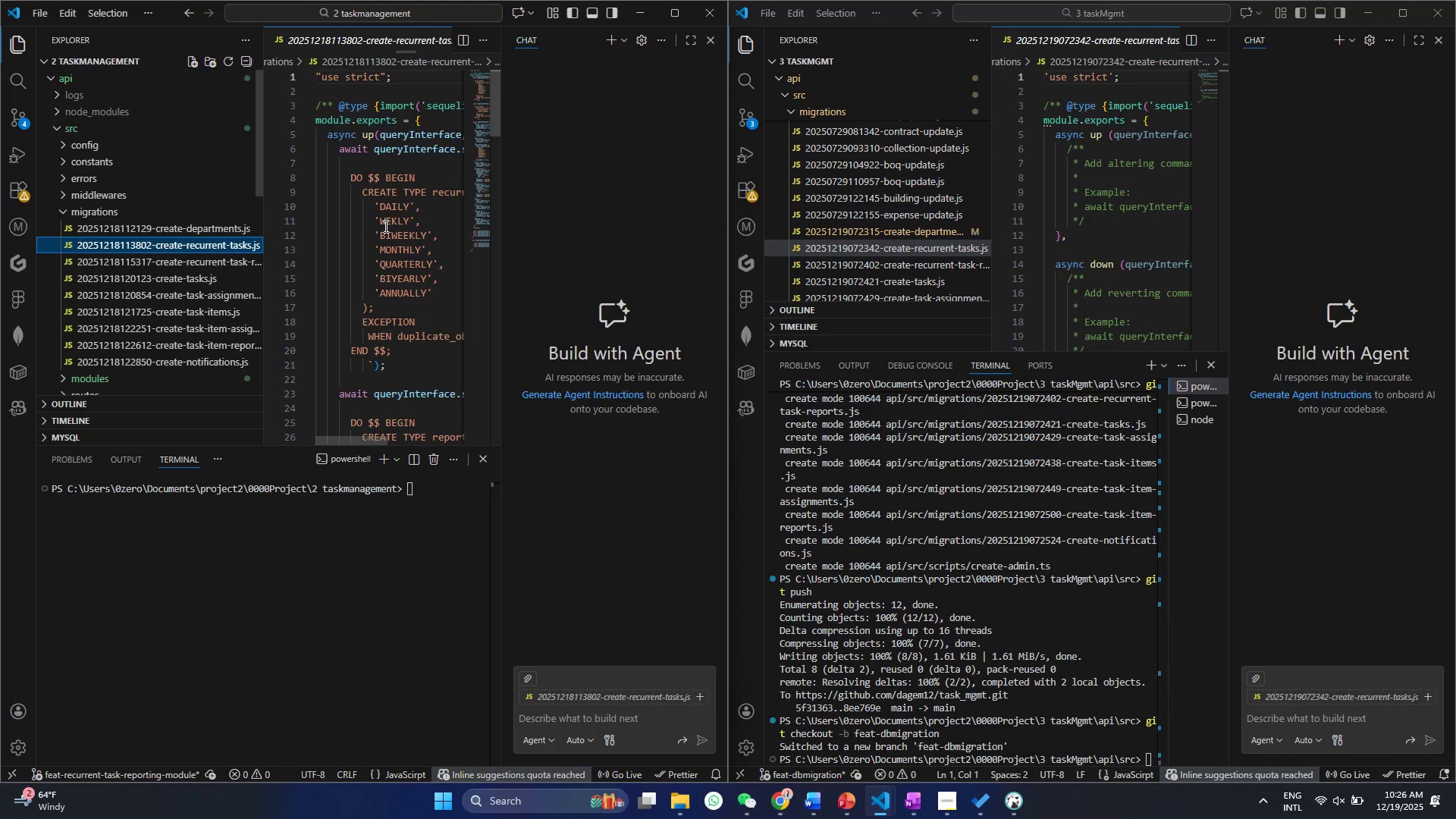 
left_click([410, 223])
 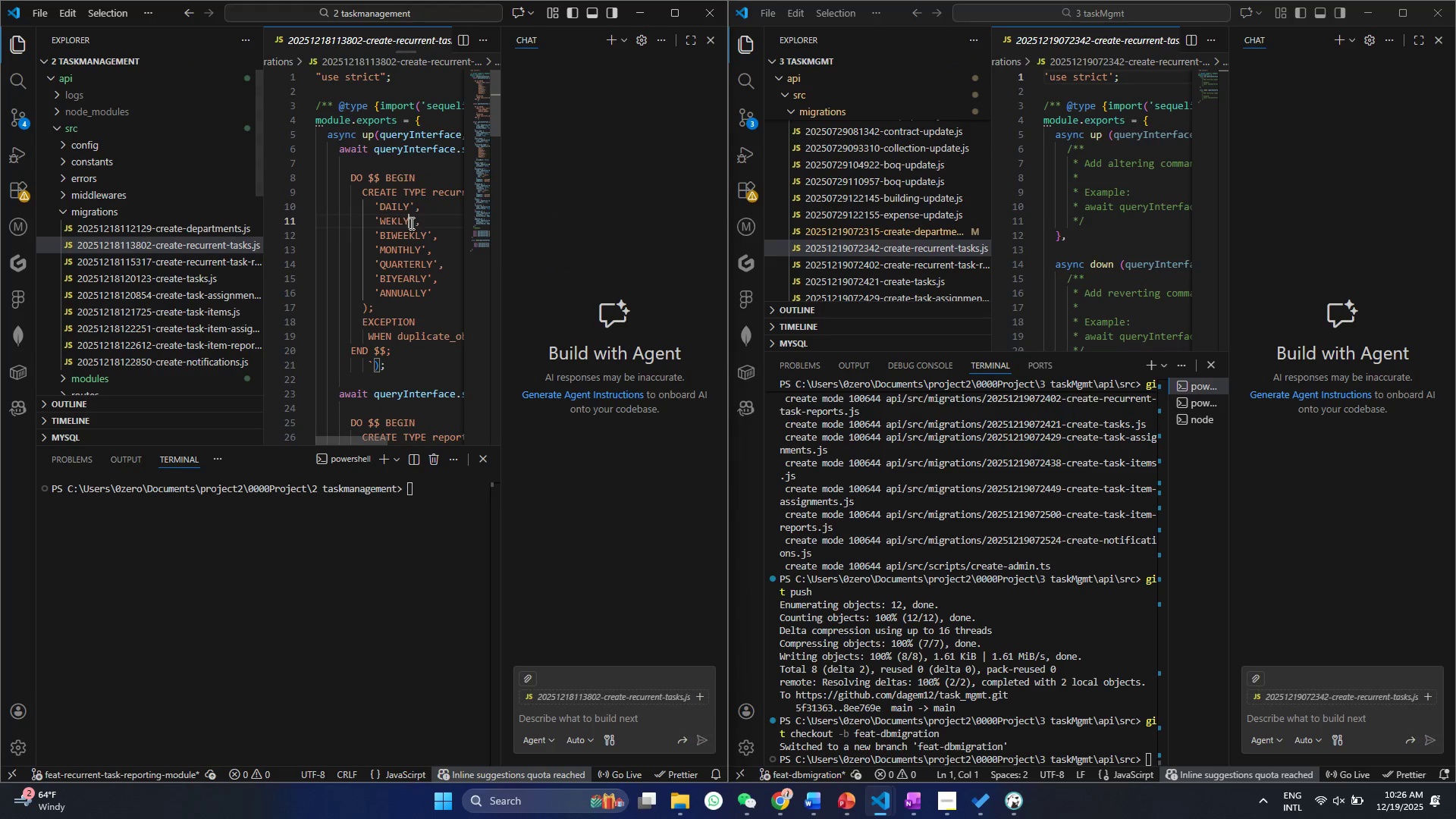 
key(Control+A)
 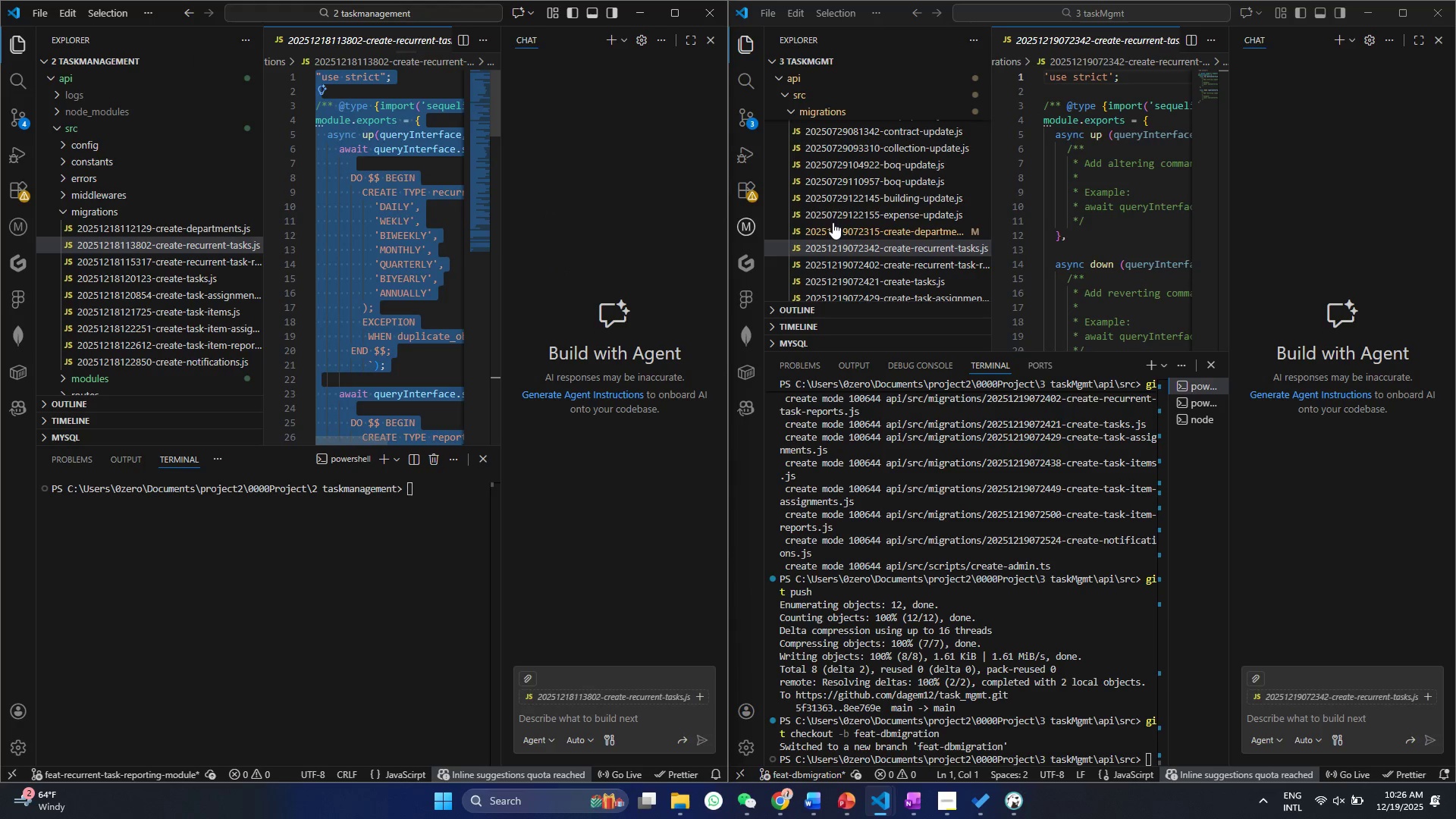 
key(Control+C)
 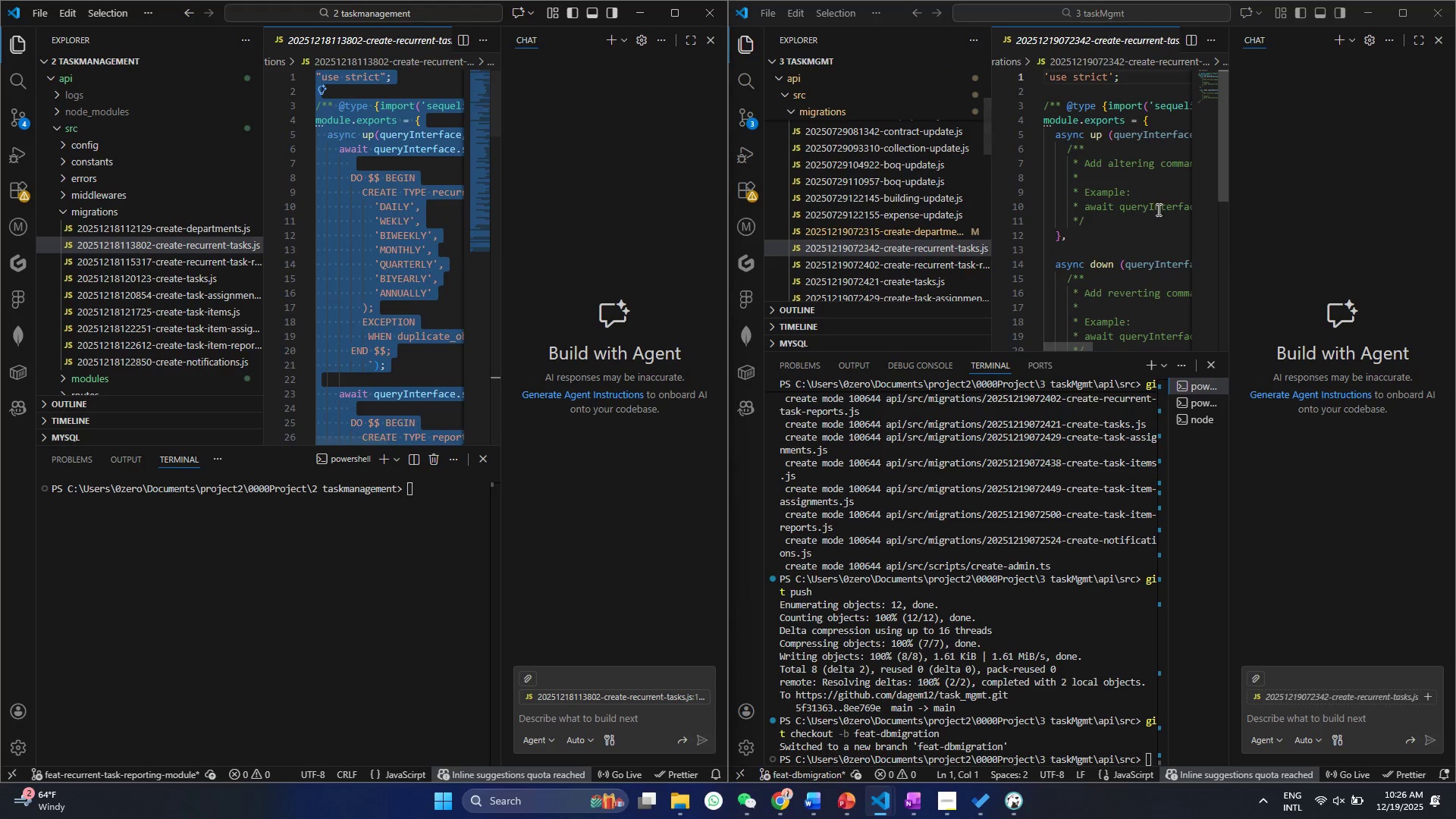 
left_click([1157, 209])
 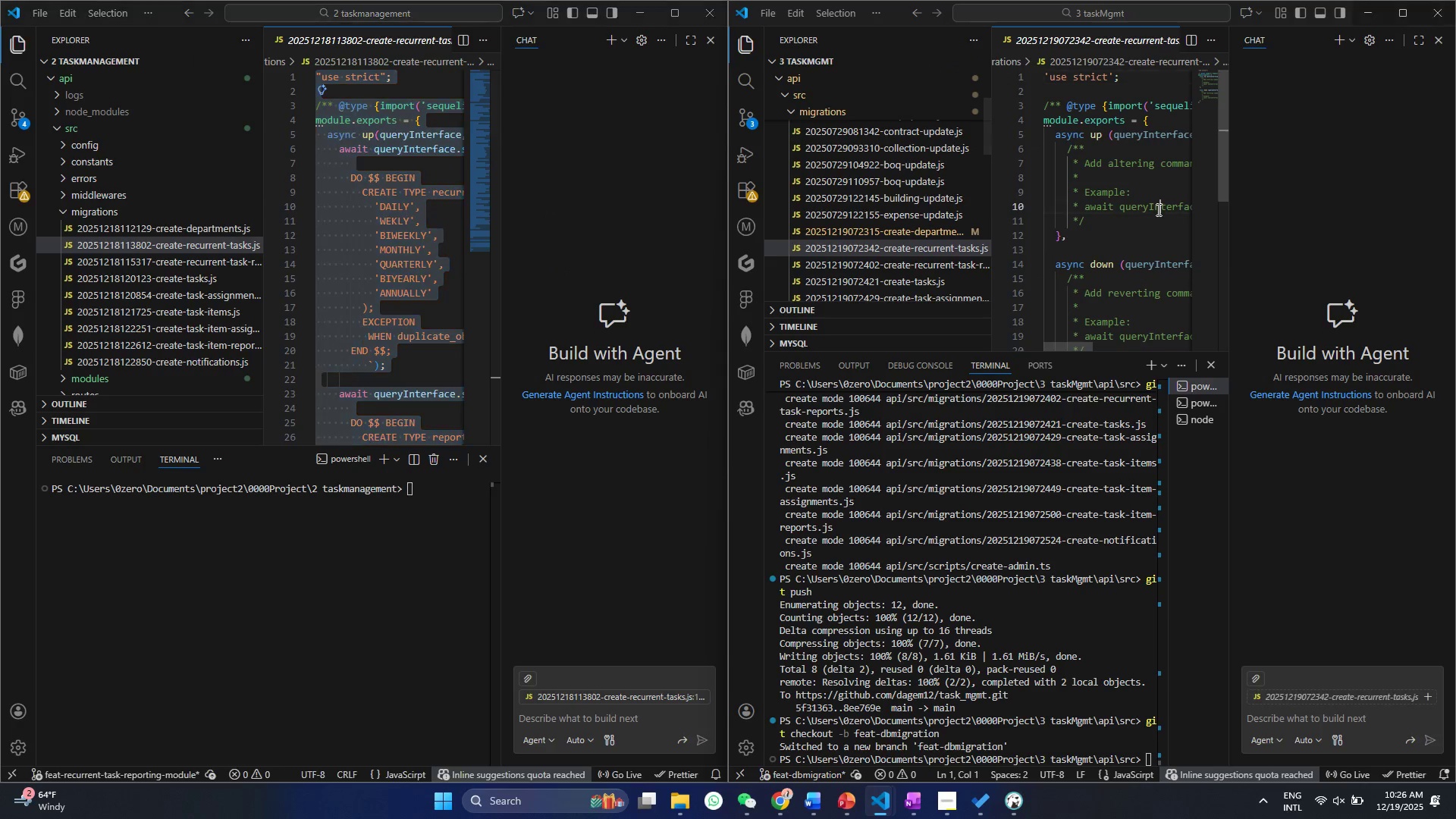 
key(Control+A)
 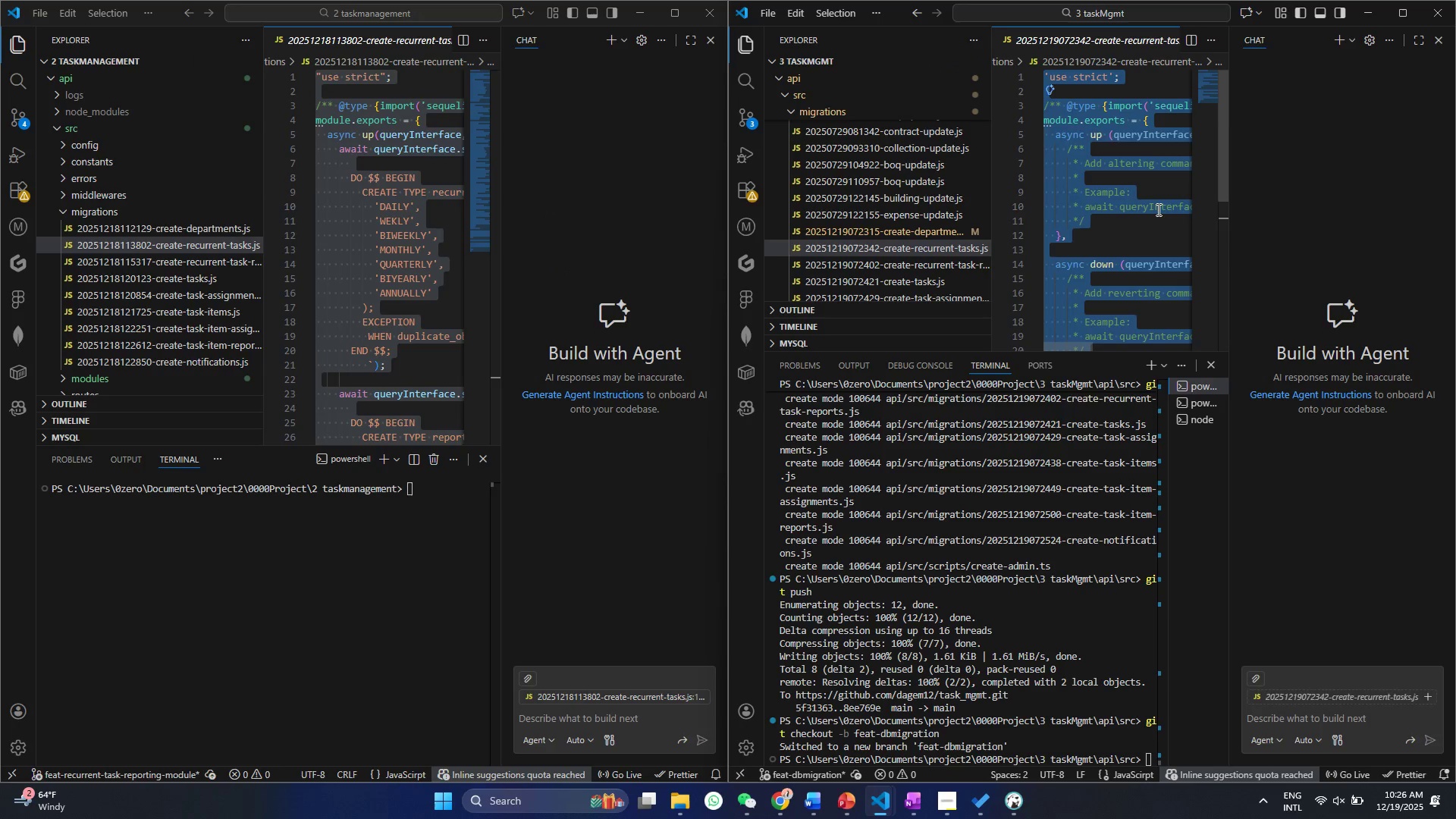 
key(Control+V)
 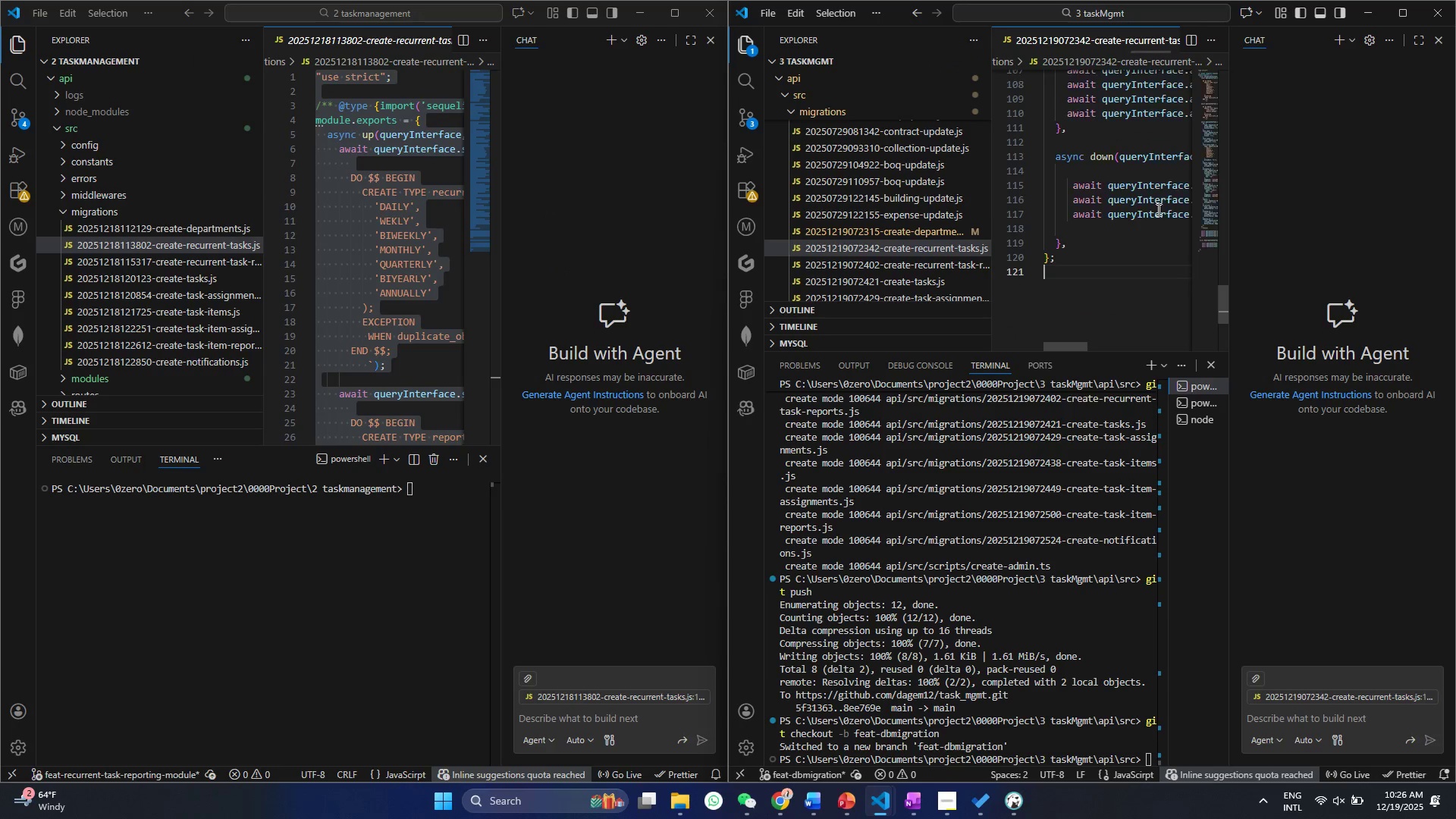 
key(Control+S)
 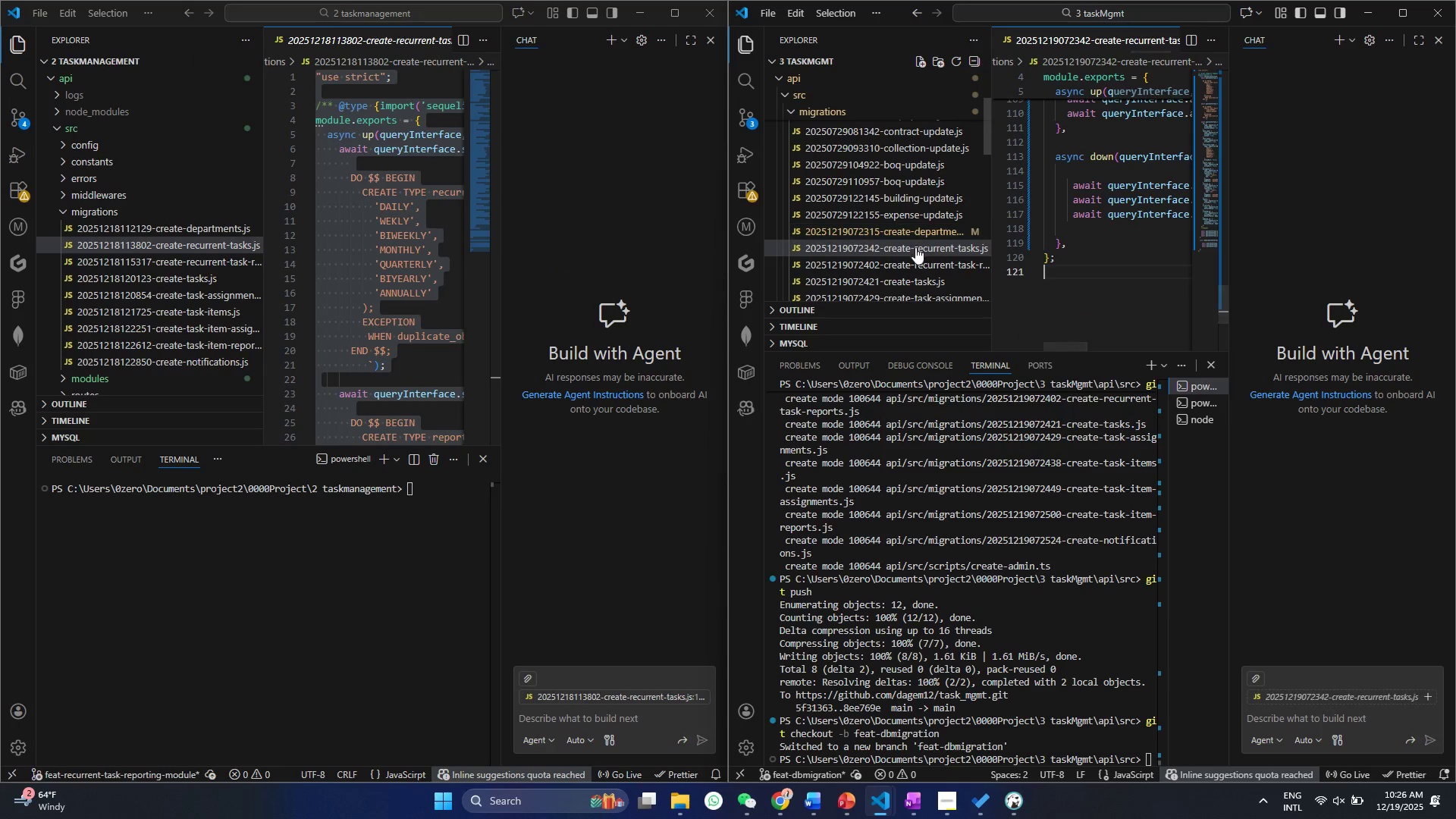 
left_click([913, 257])
 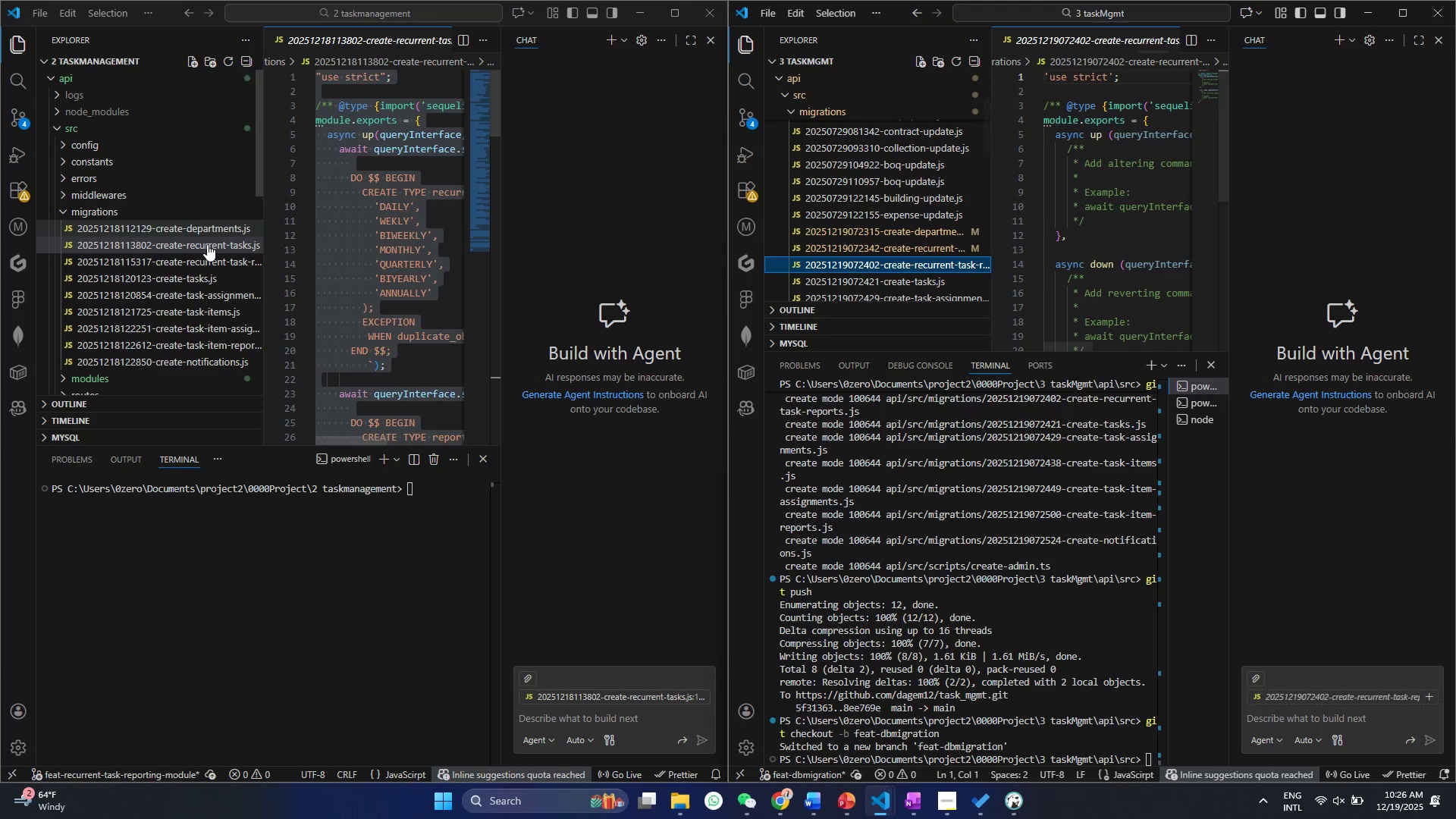 
left_click([207, 260])
 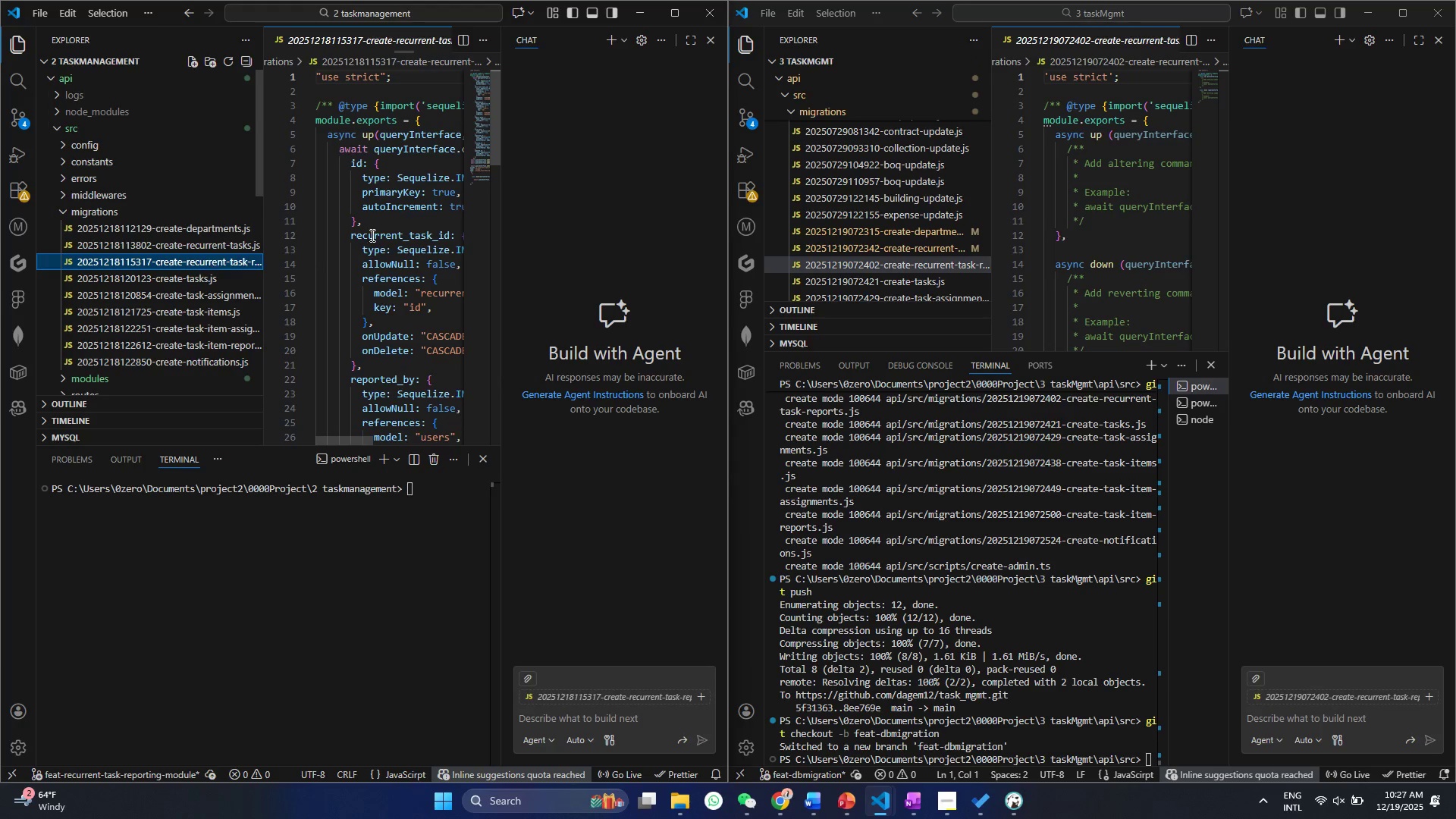 
left_click([376, 232])
 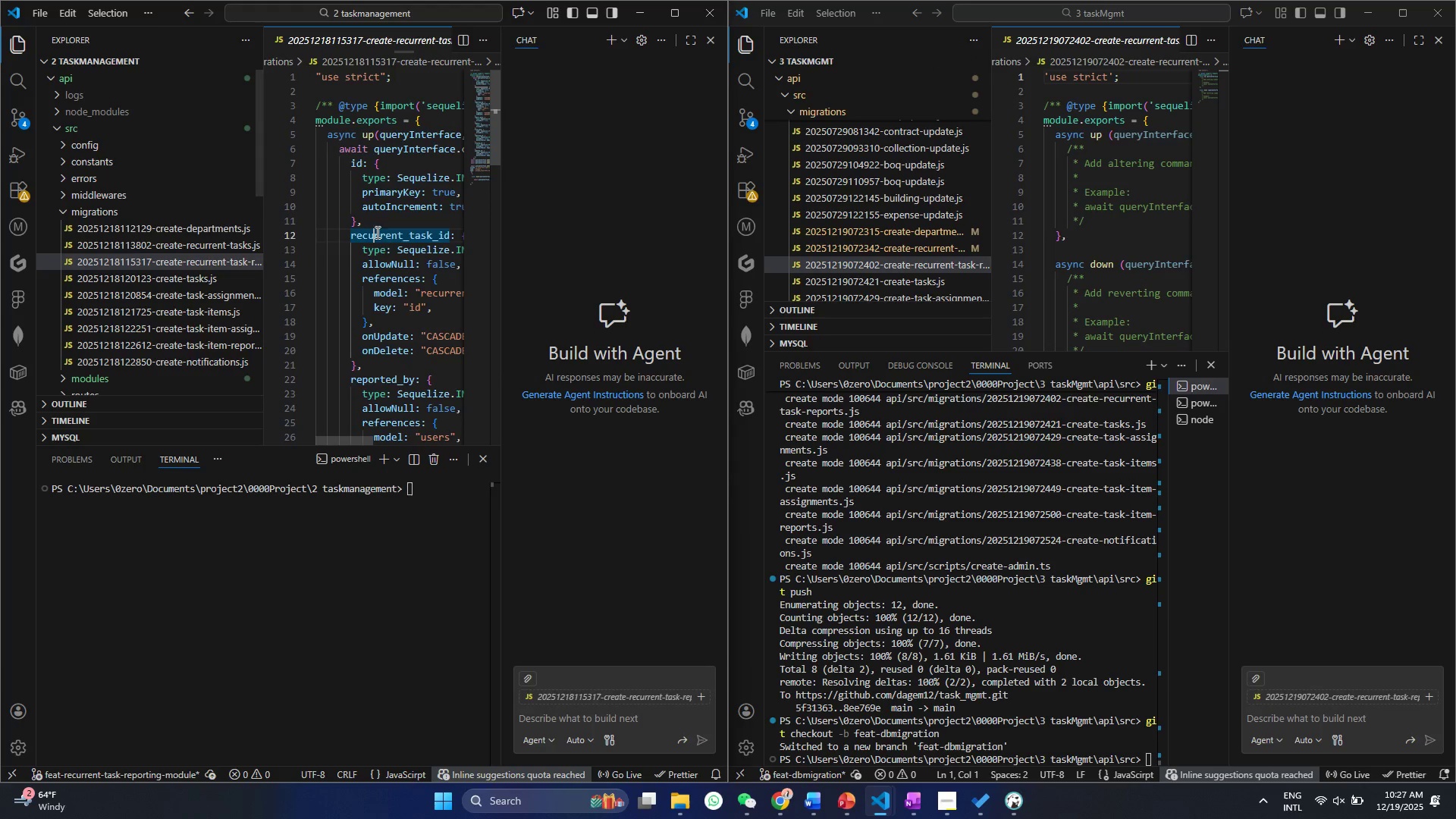 
key(Control+A)
 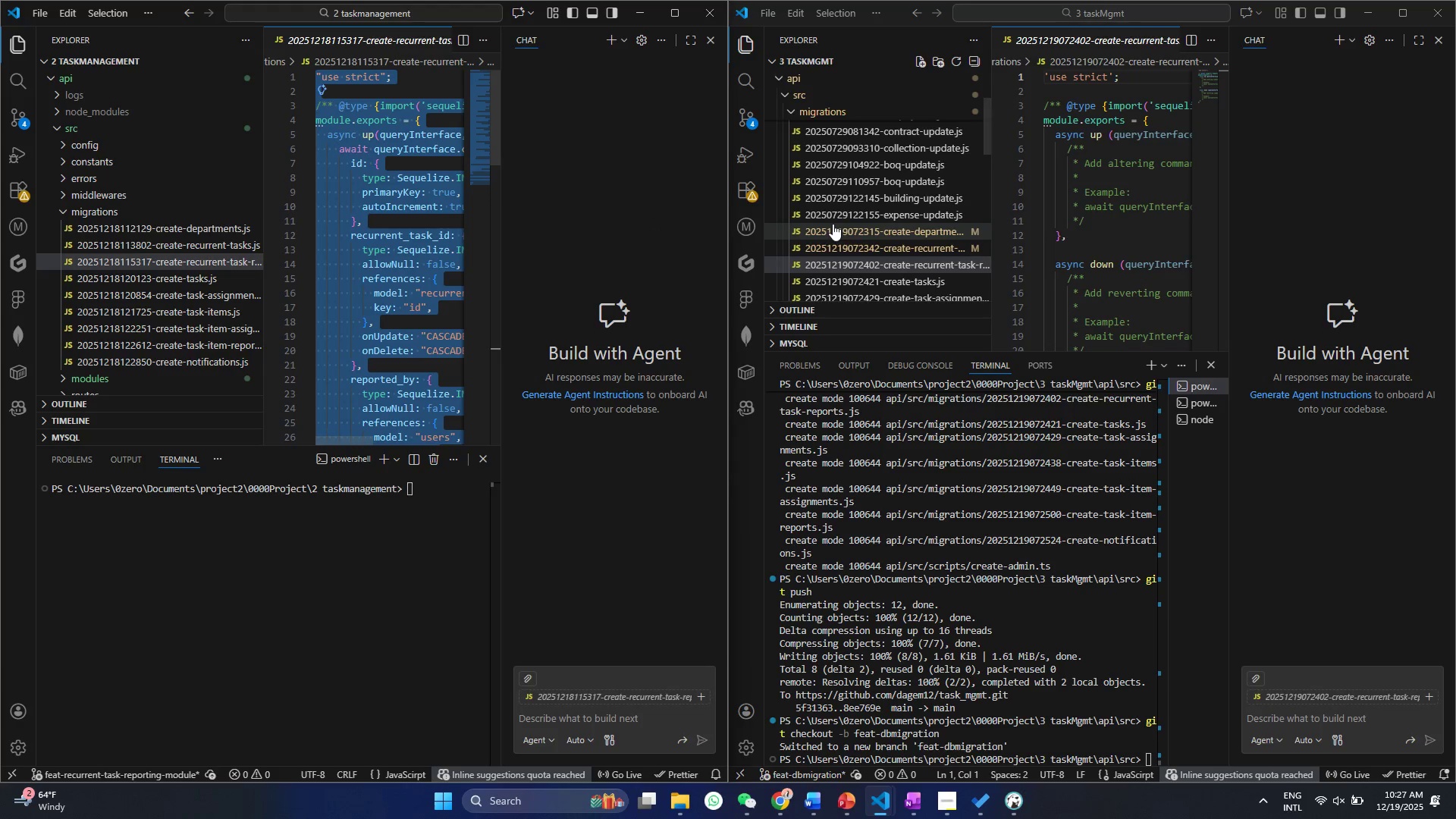 
key(Control+C)
 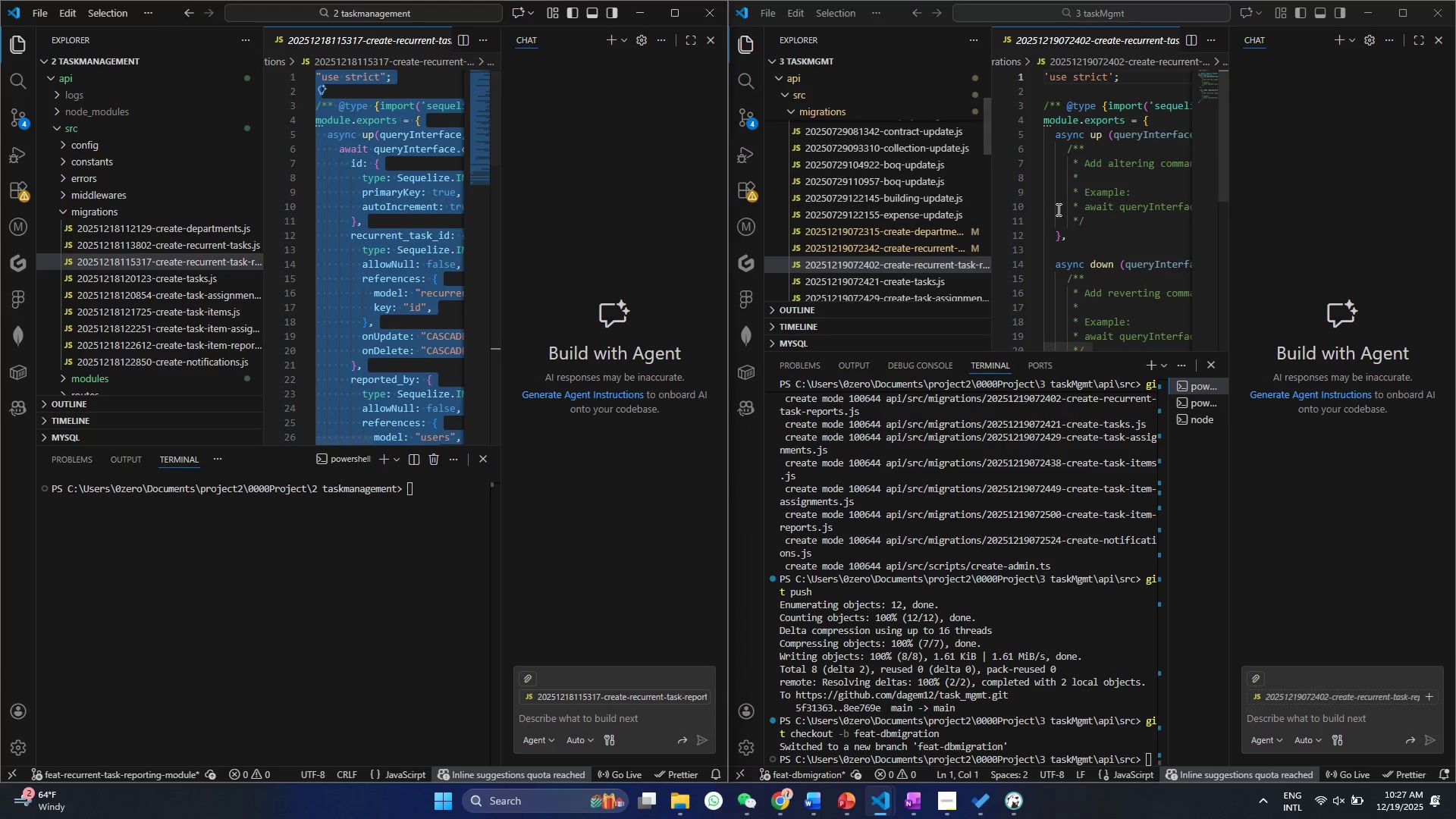 
left_click([1063, 209])
 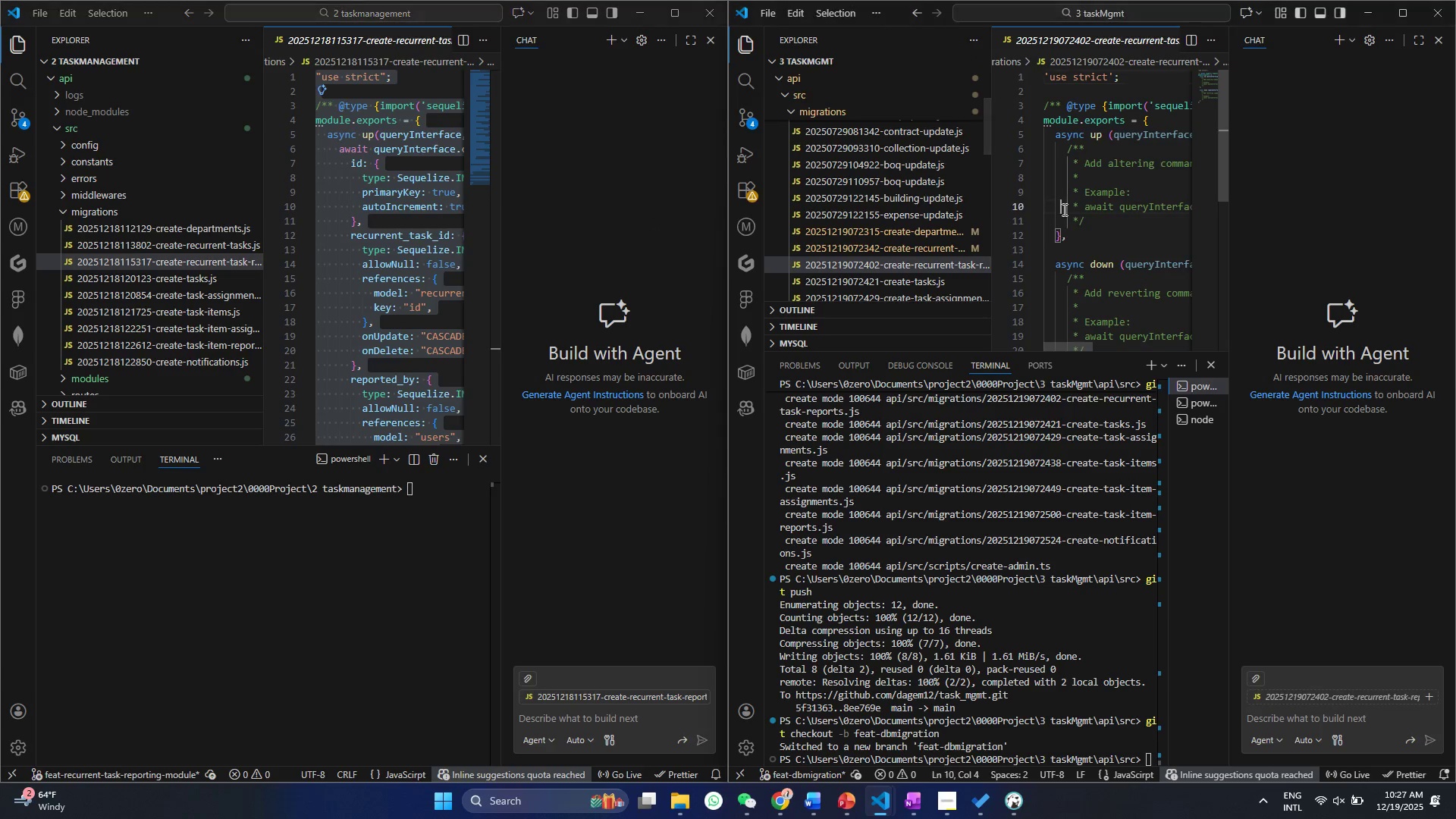 
key(Control+A)
 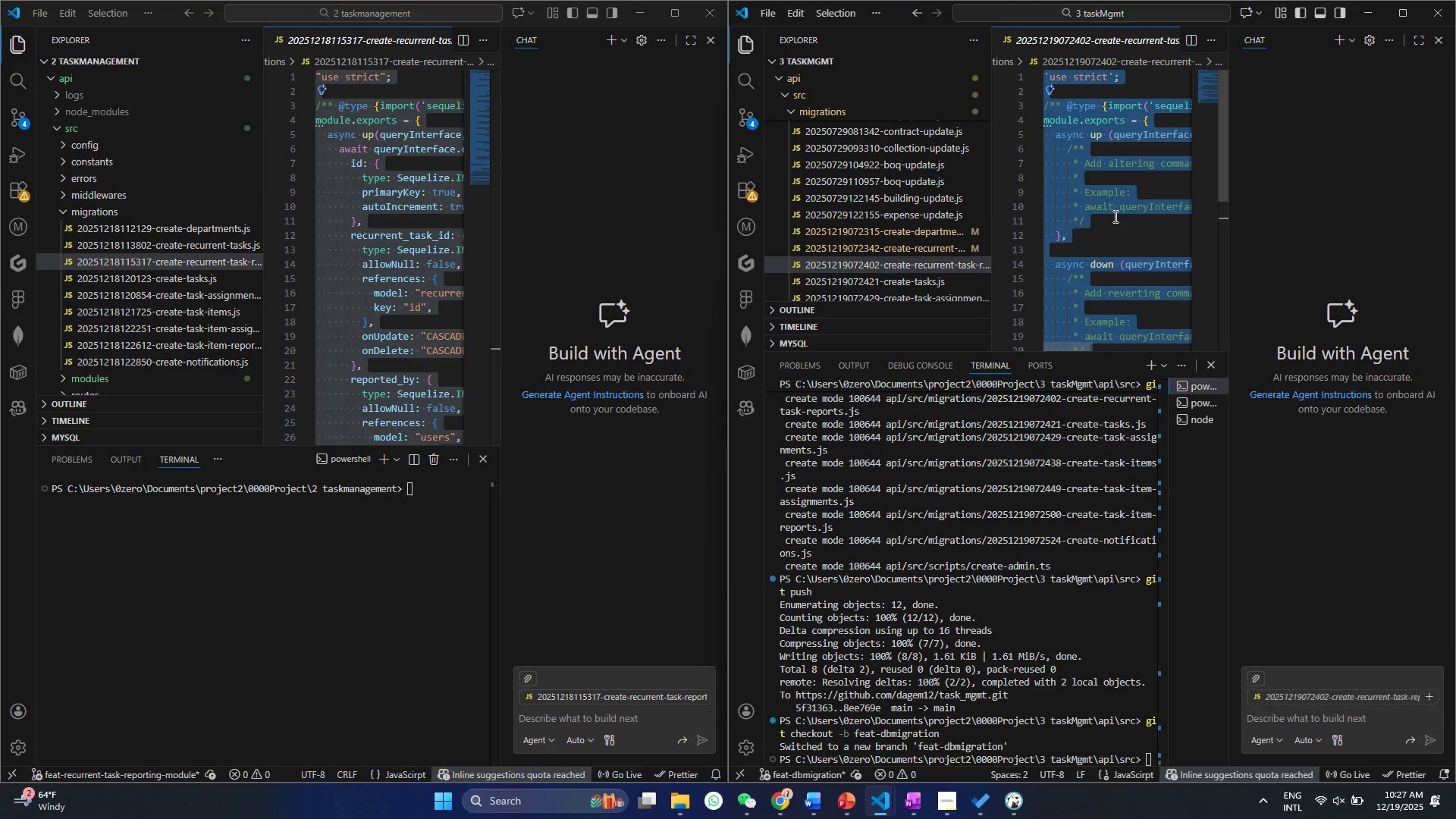 
key(Control+V)
 